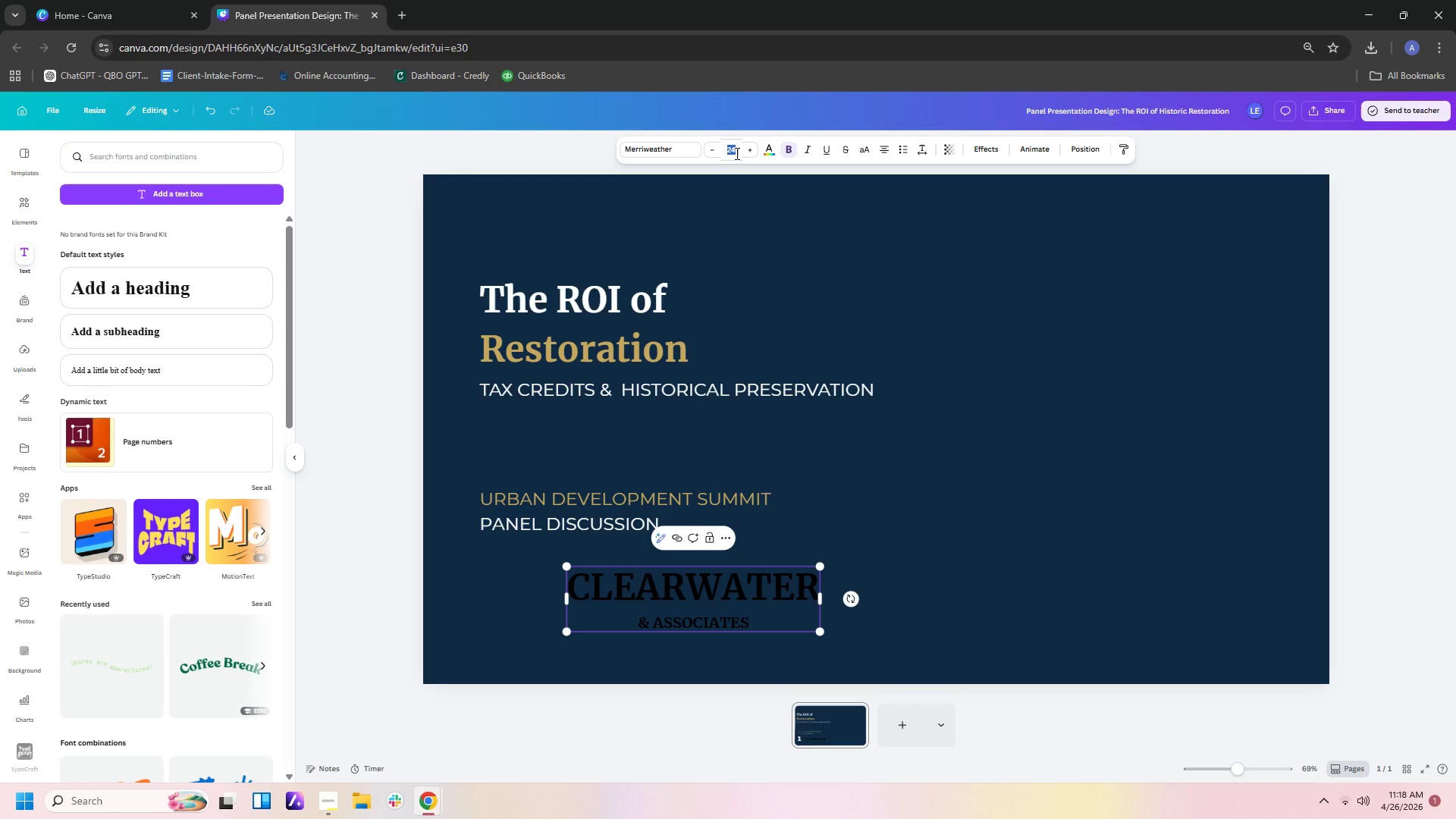 
key(Numpad2)
 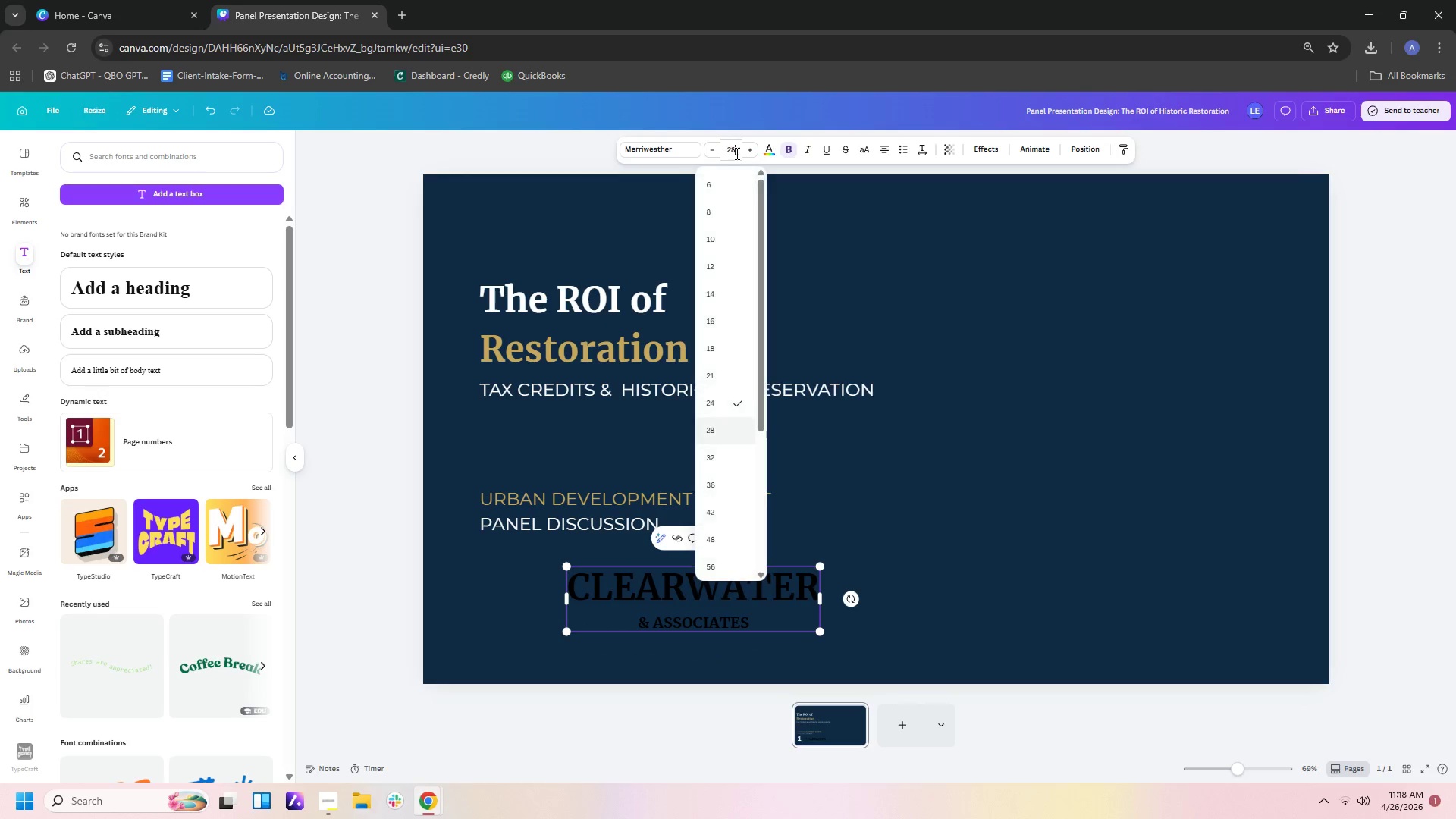 
key(Numpad8)
 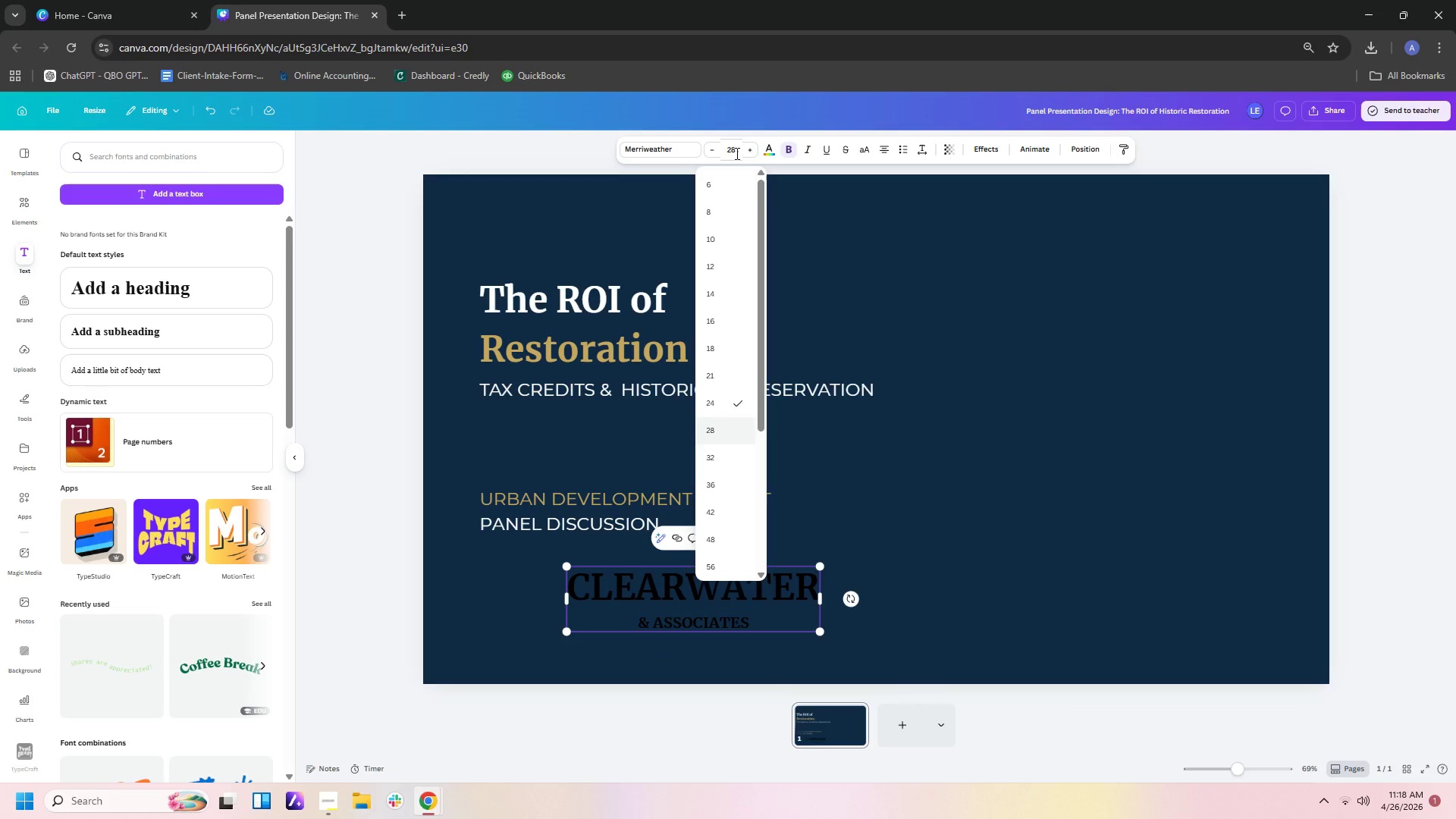 
key(Enter)
 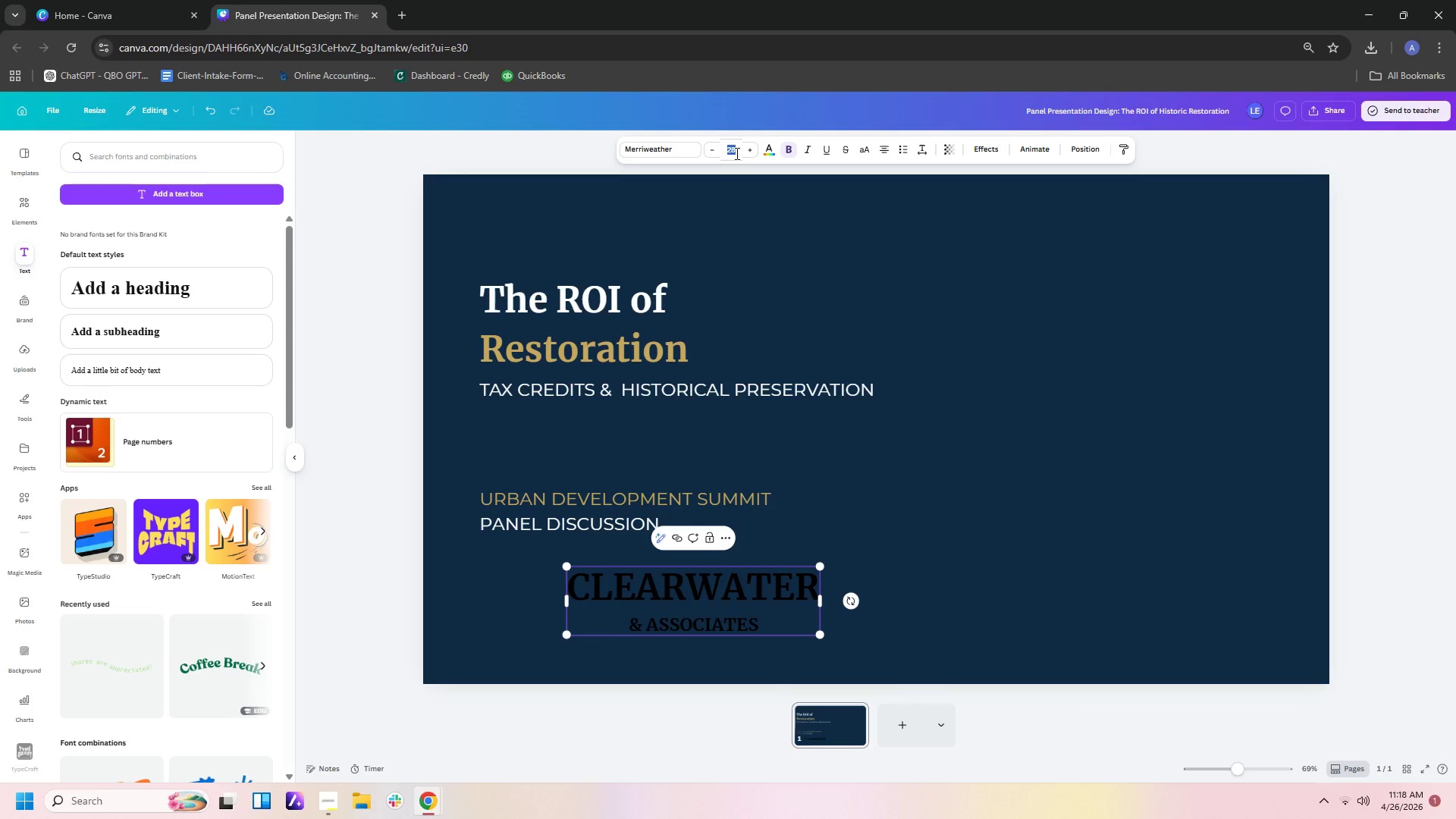 
key(Numpad4)
 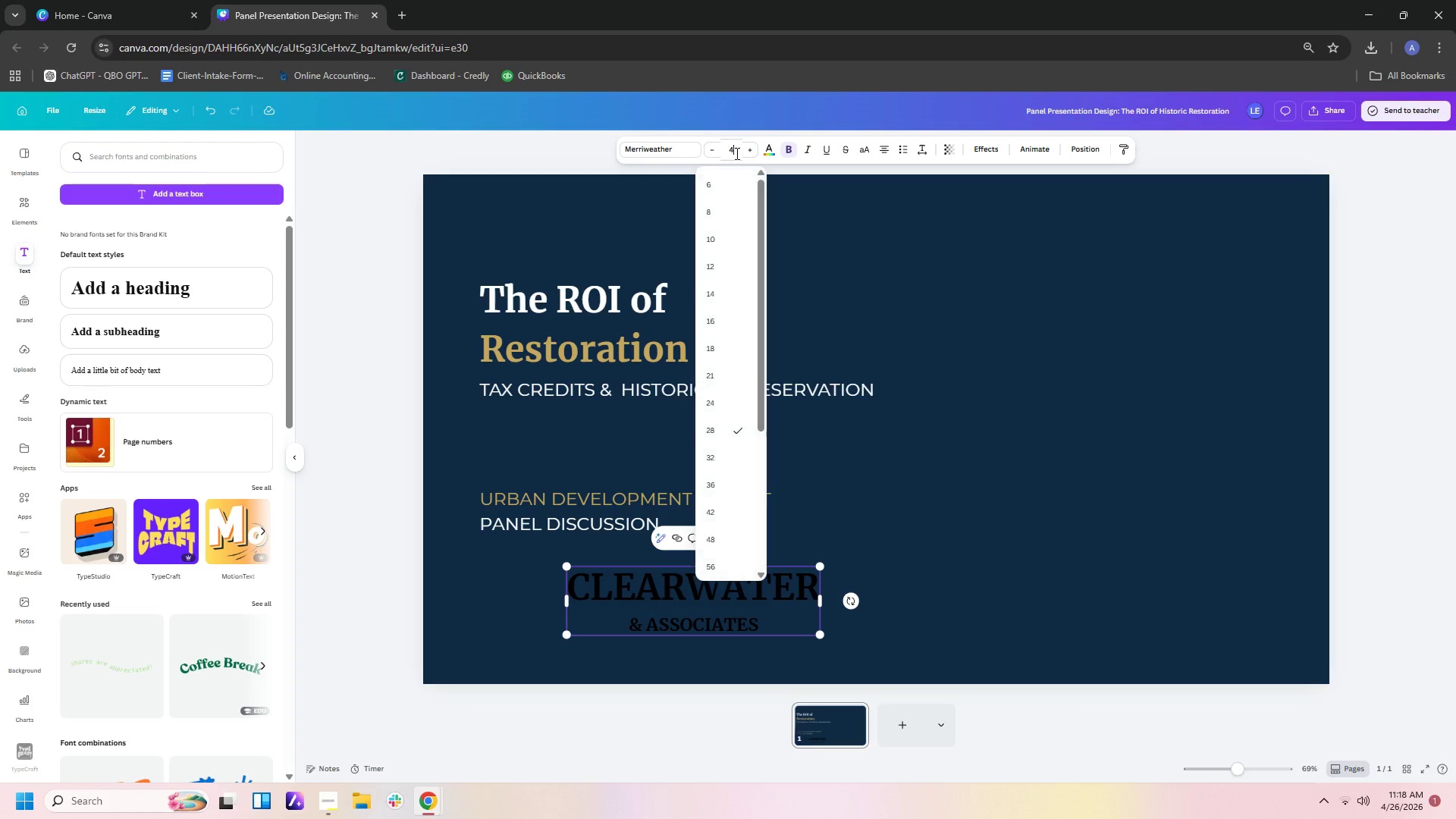 
key(Numpad0)
 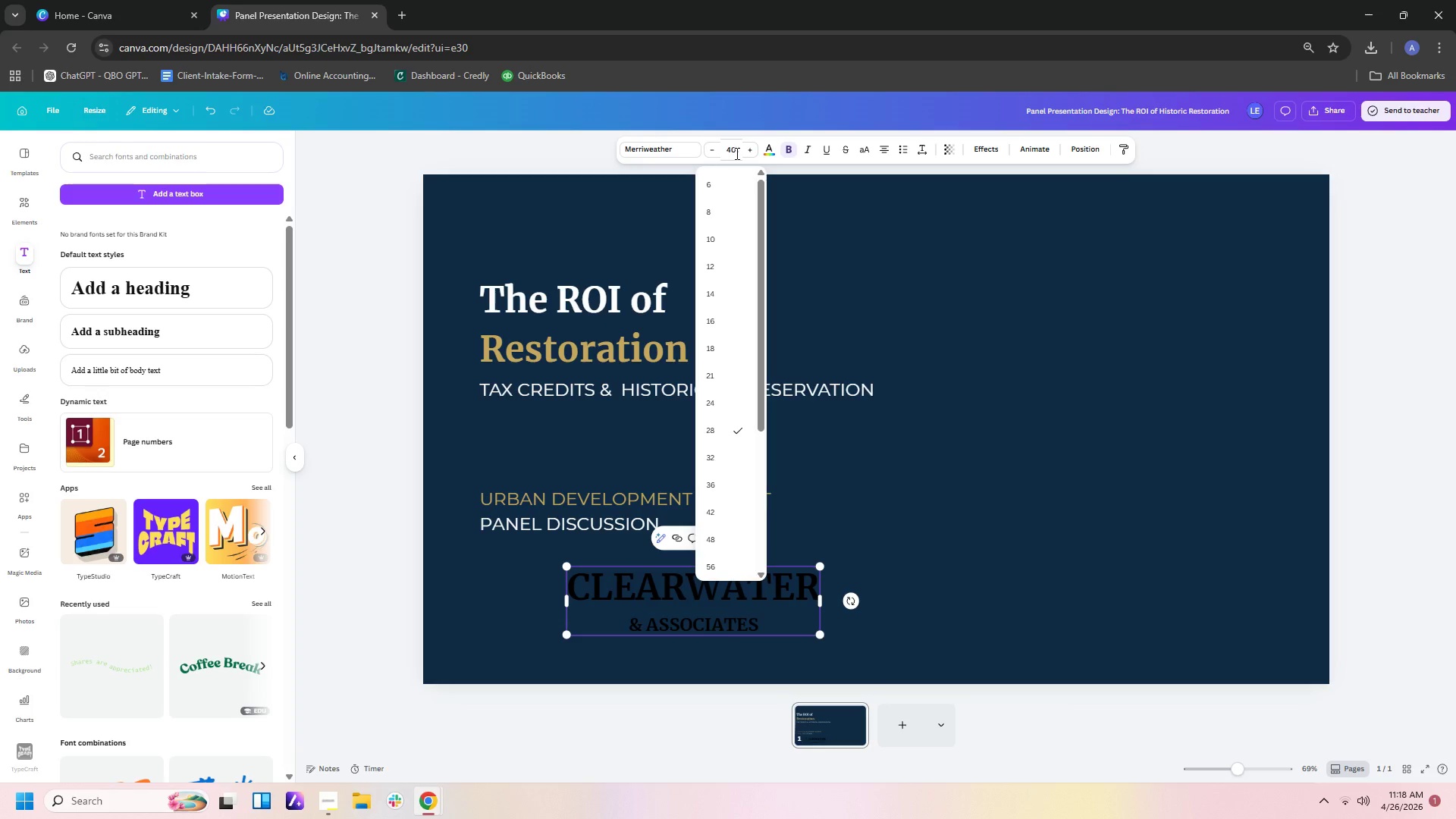 
key(Enter)
 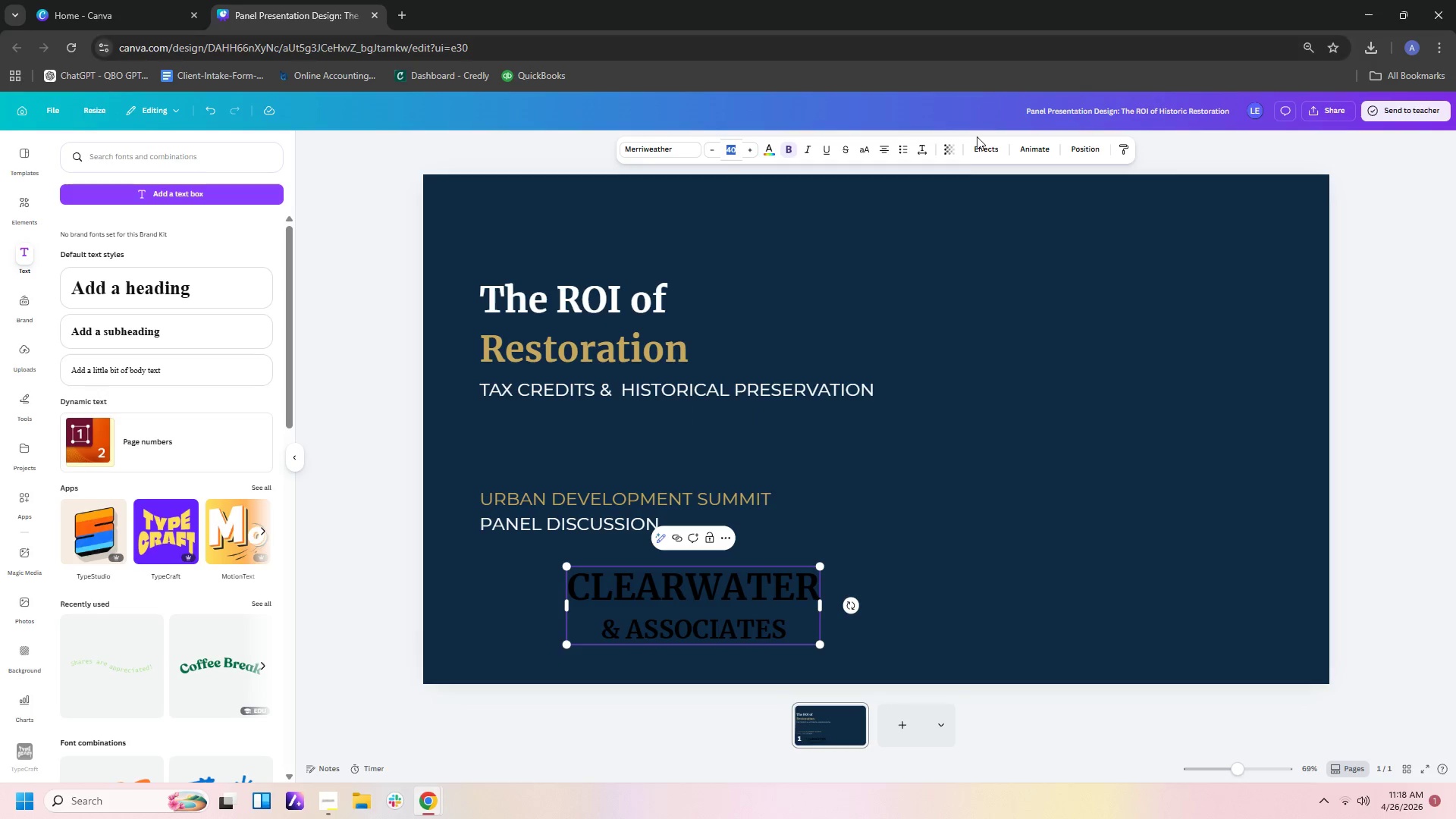 
left_click([926, 151])
 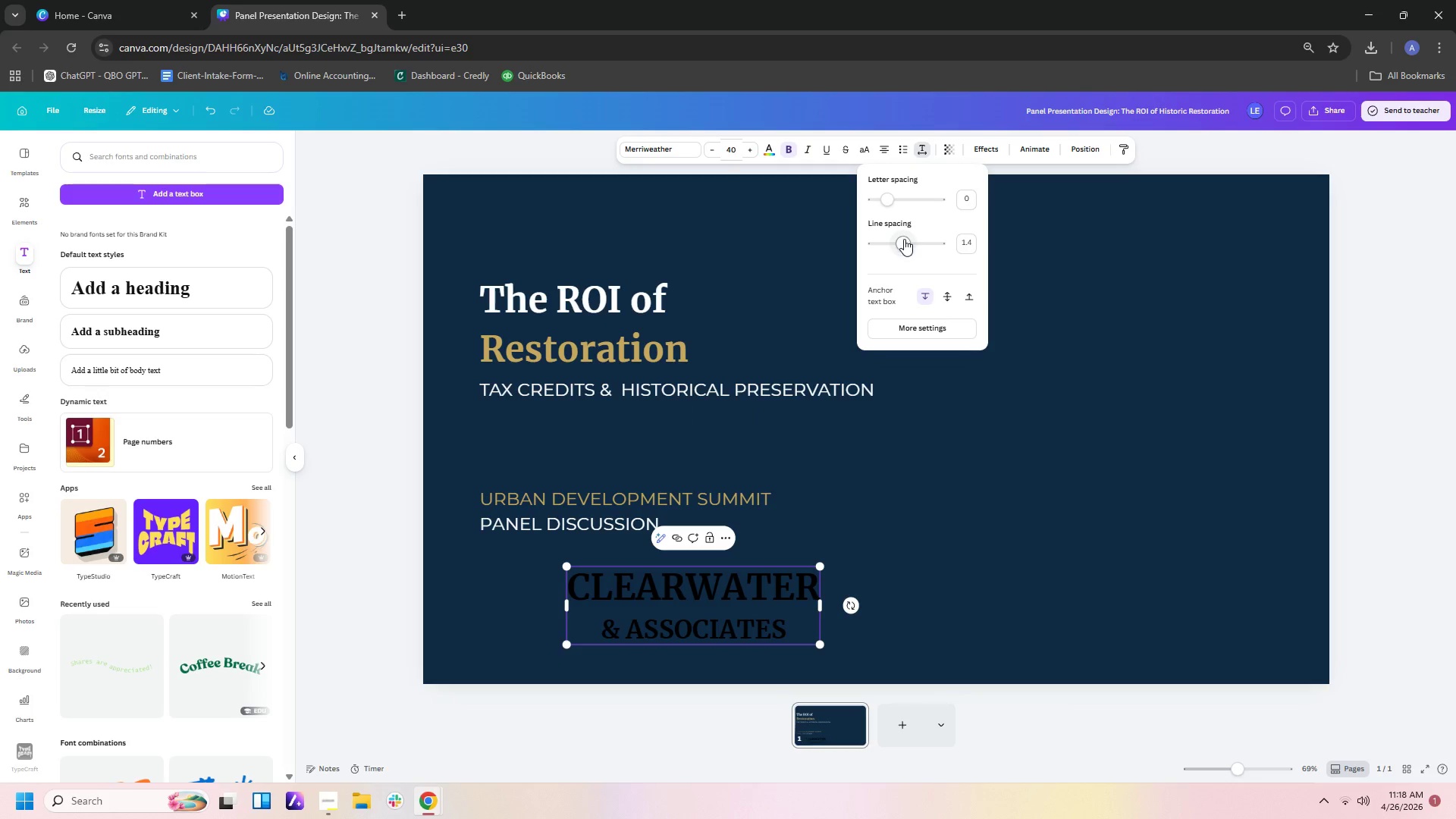 
left_click_drag(start_coordinate=[904, 239], to_coordinate=[888, 246])
 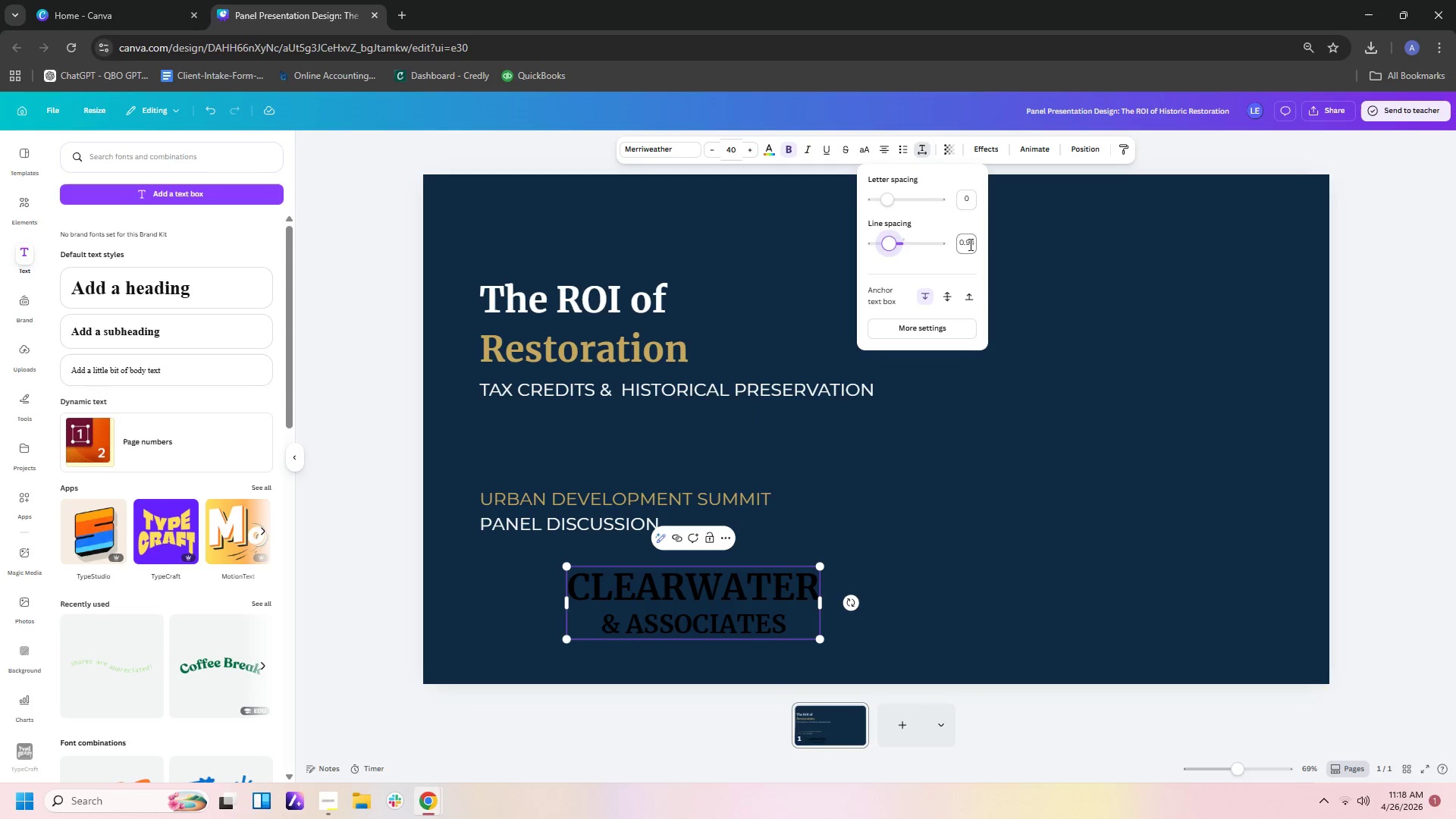 
left_click([969, 244])
 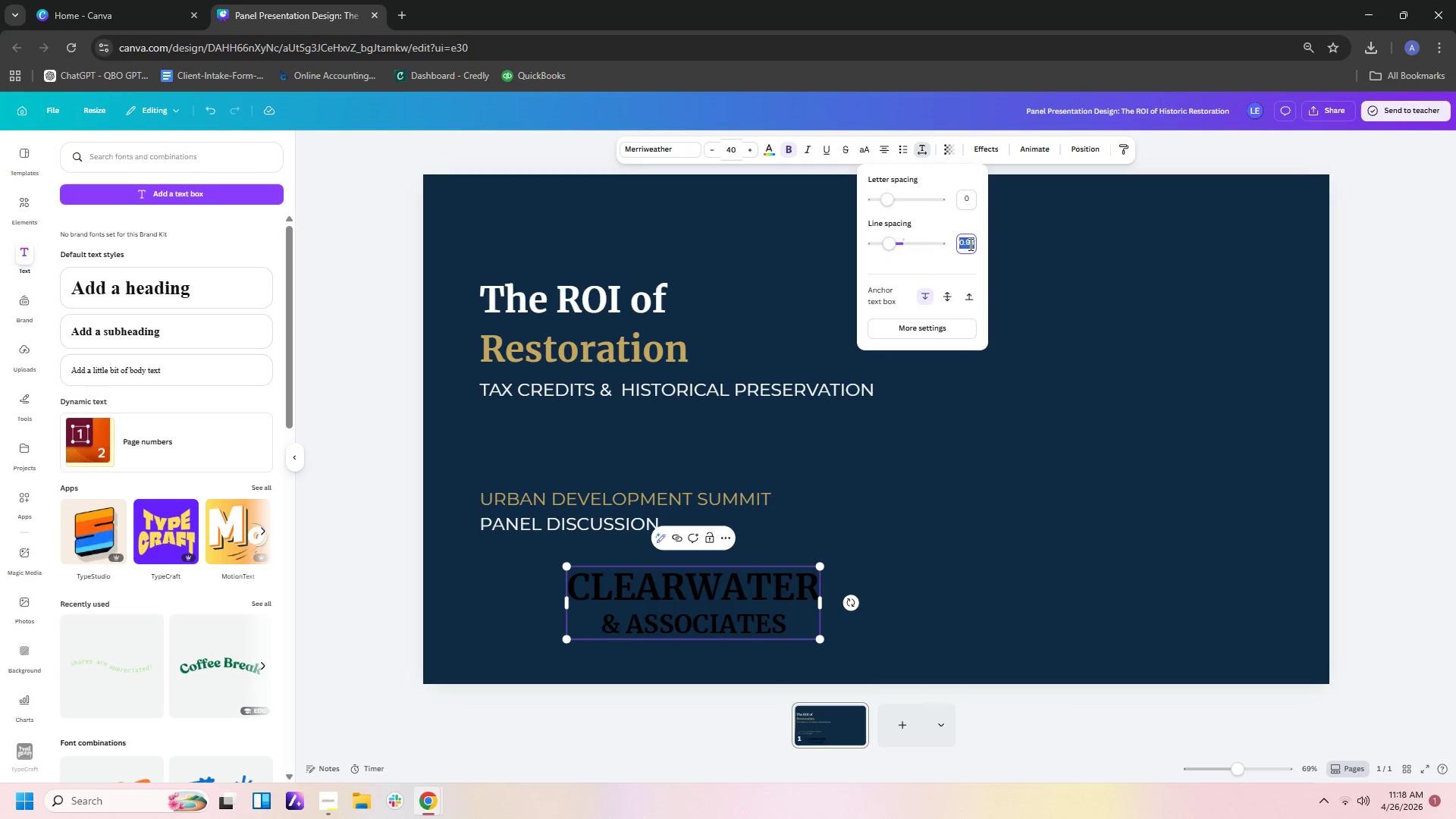 
key(Numpad1)
 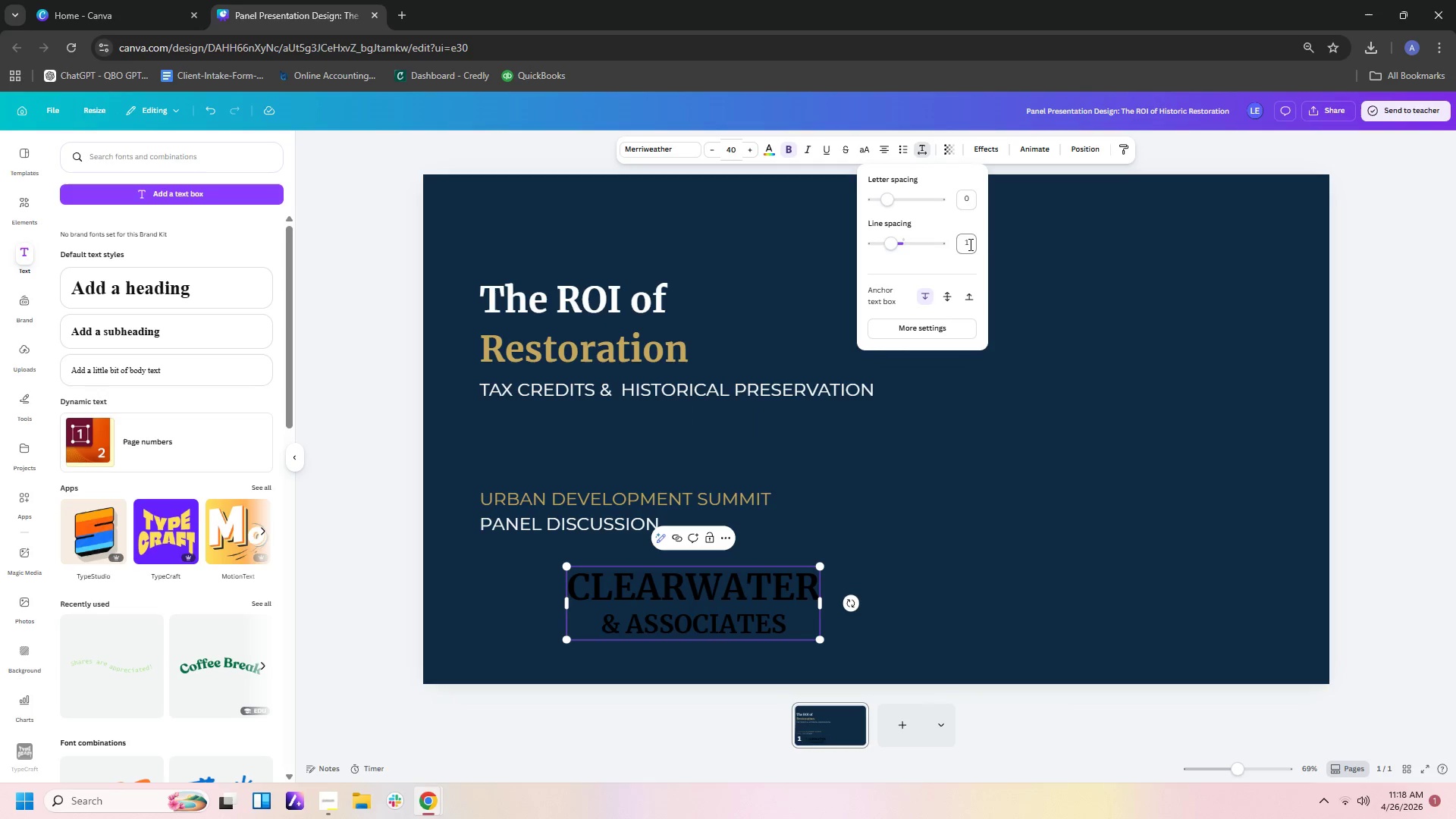 
key(Enter)
 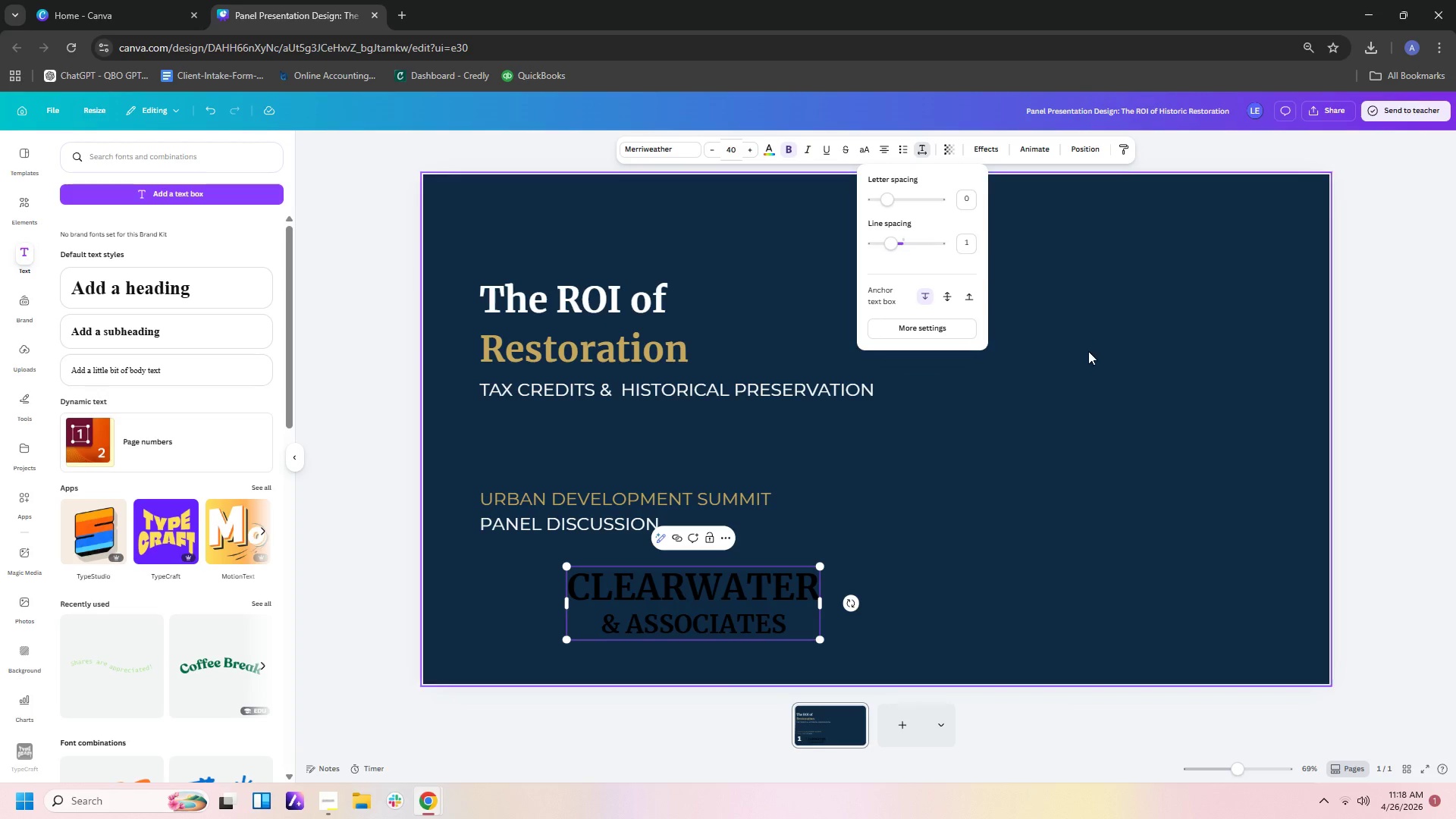 
left_click([1093, 356])
 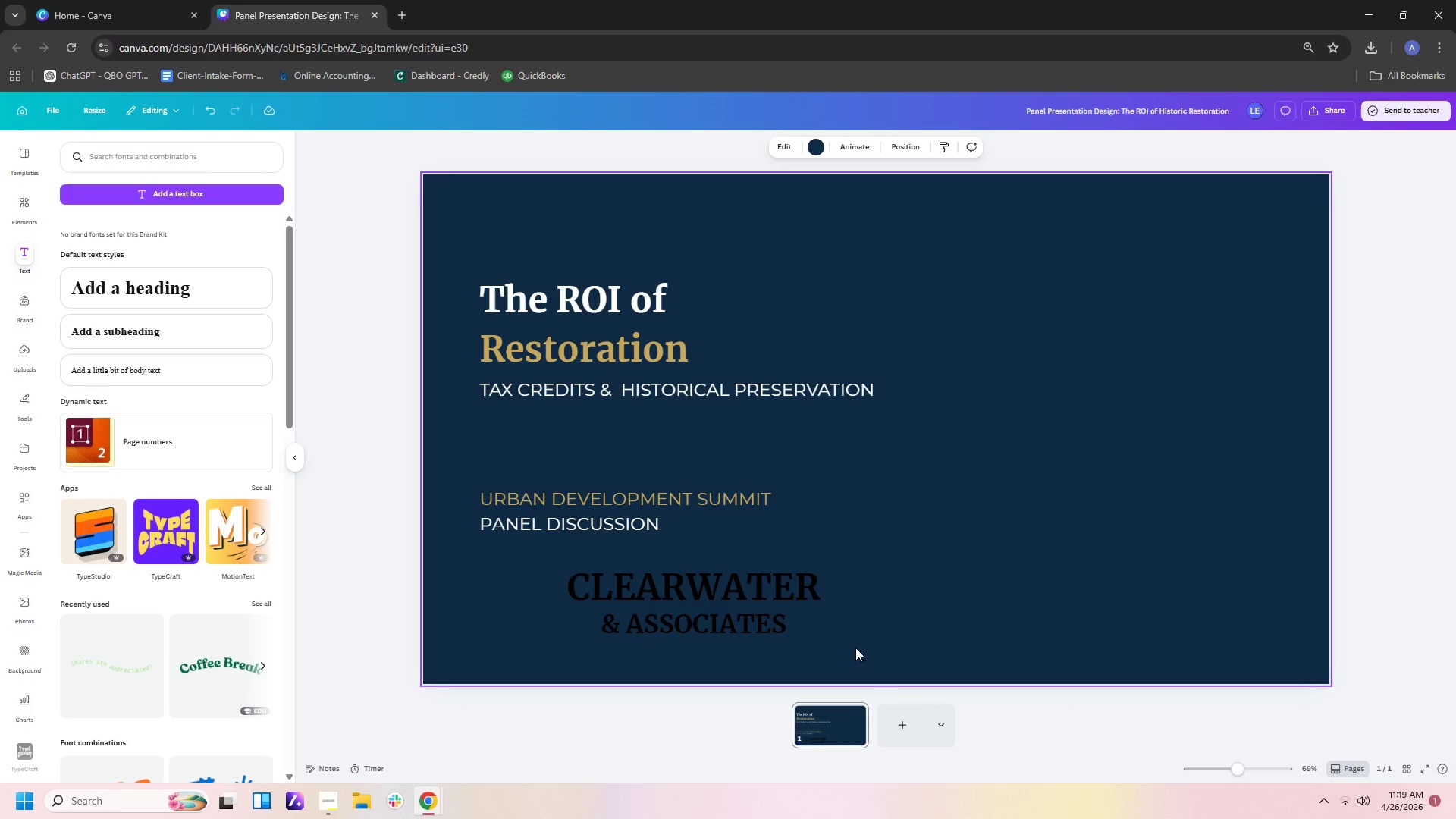 
left_click([855, 648])
 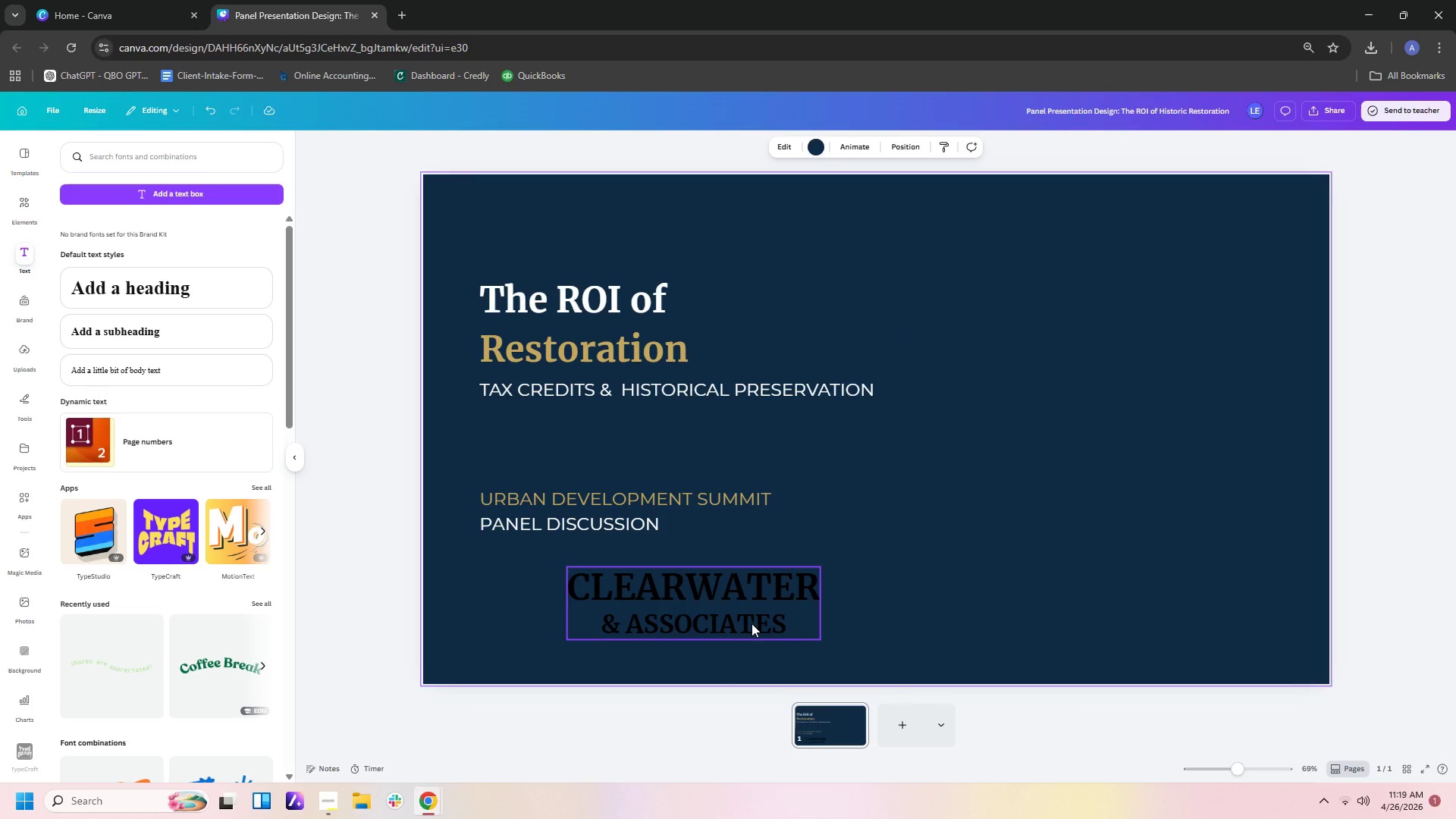 
left_click([752, 623])
 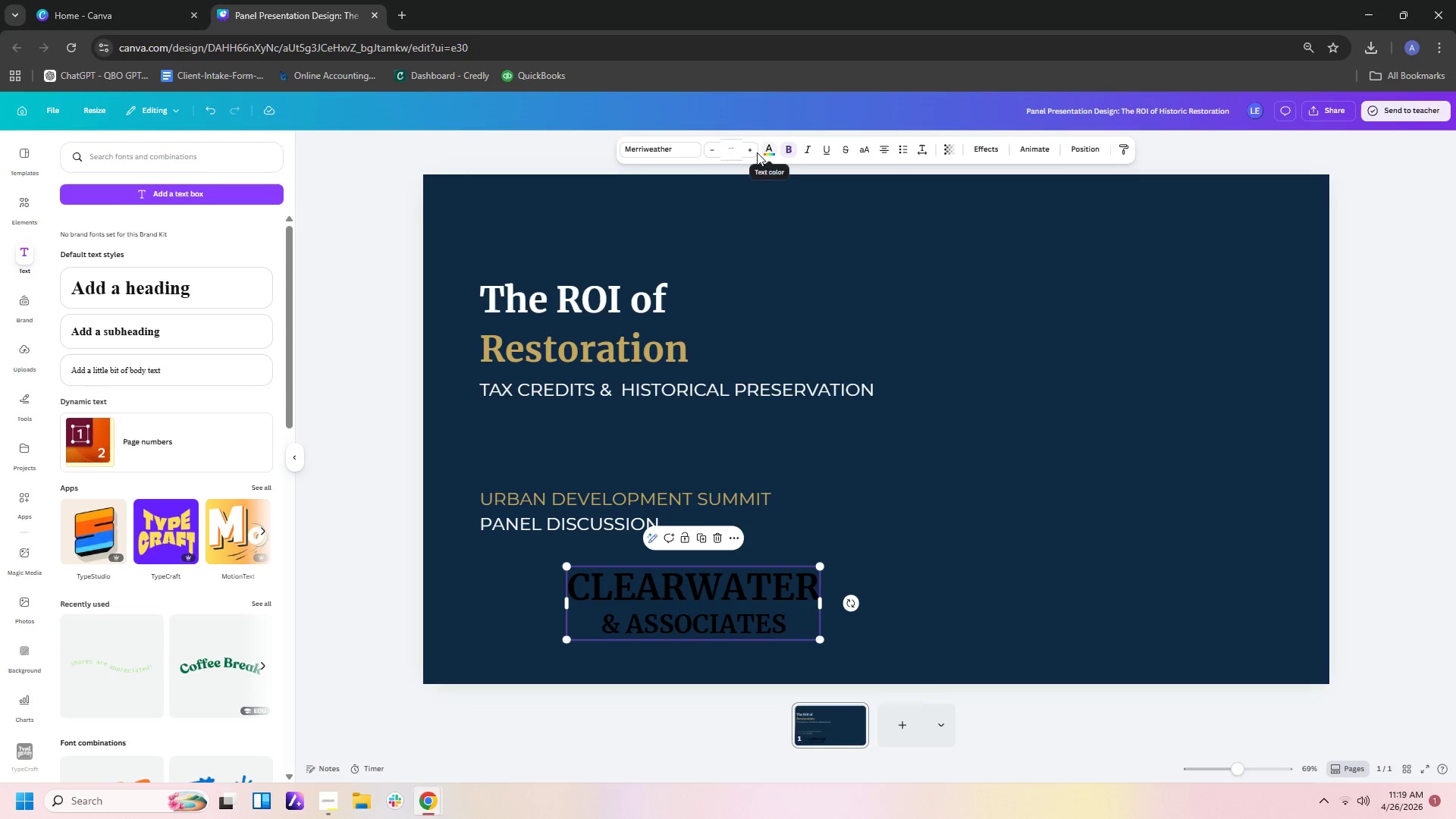 
left_click([767, 152])
 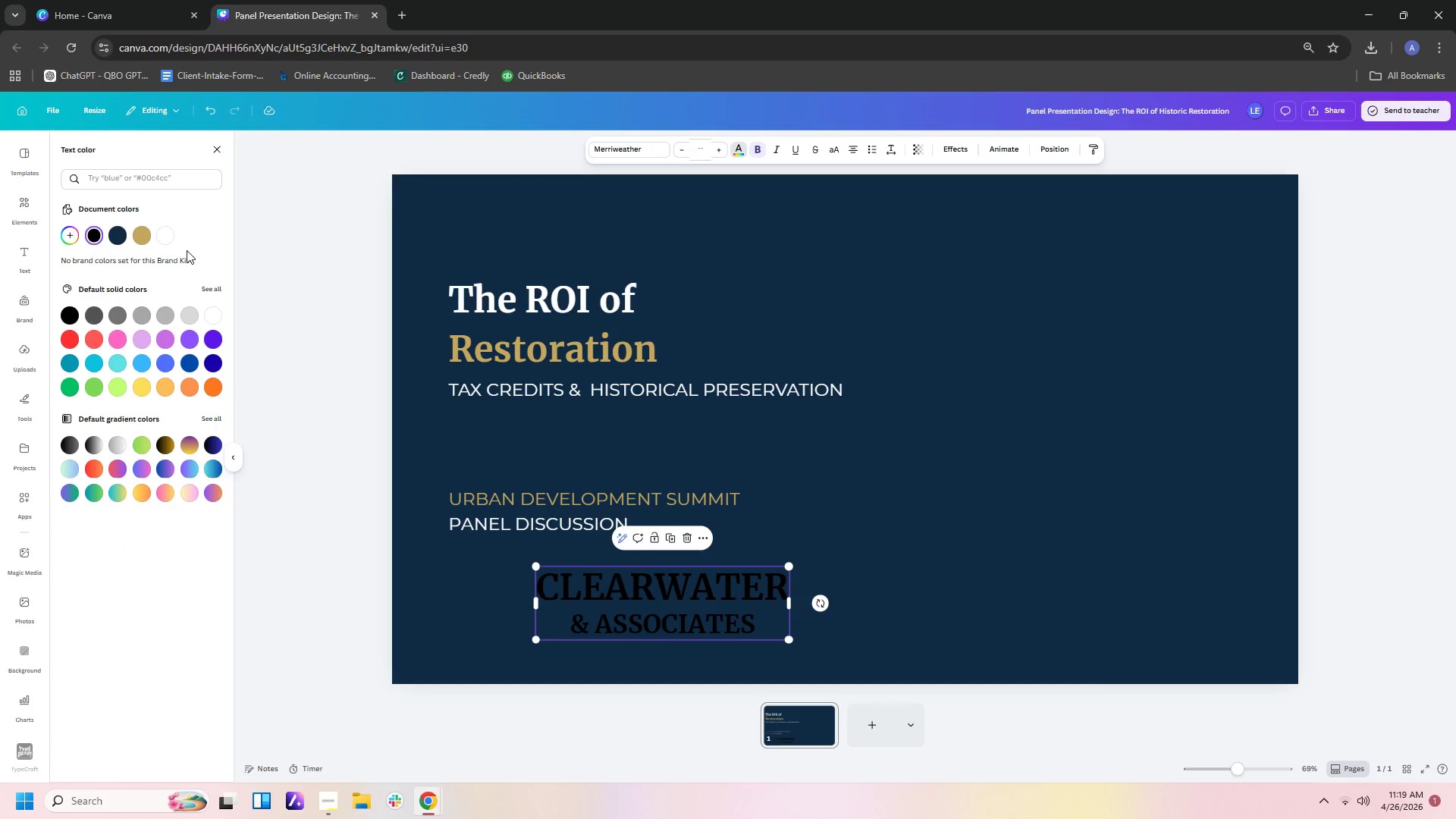 
left_click([157, 235])
 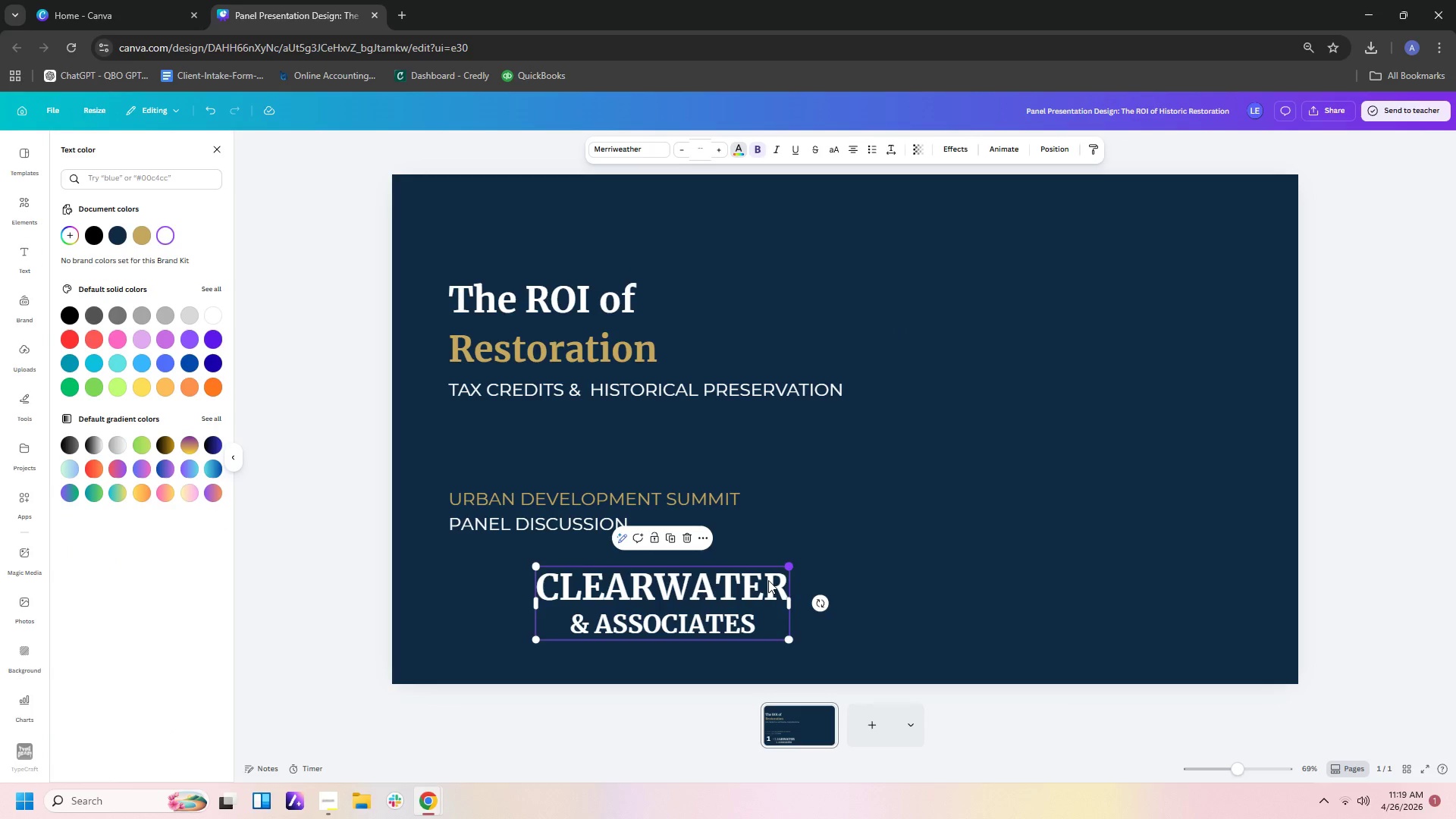 
left_click_drag(start_coordinate=[687, 600], to_coordinate=[660, 598])
 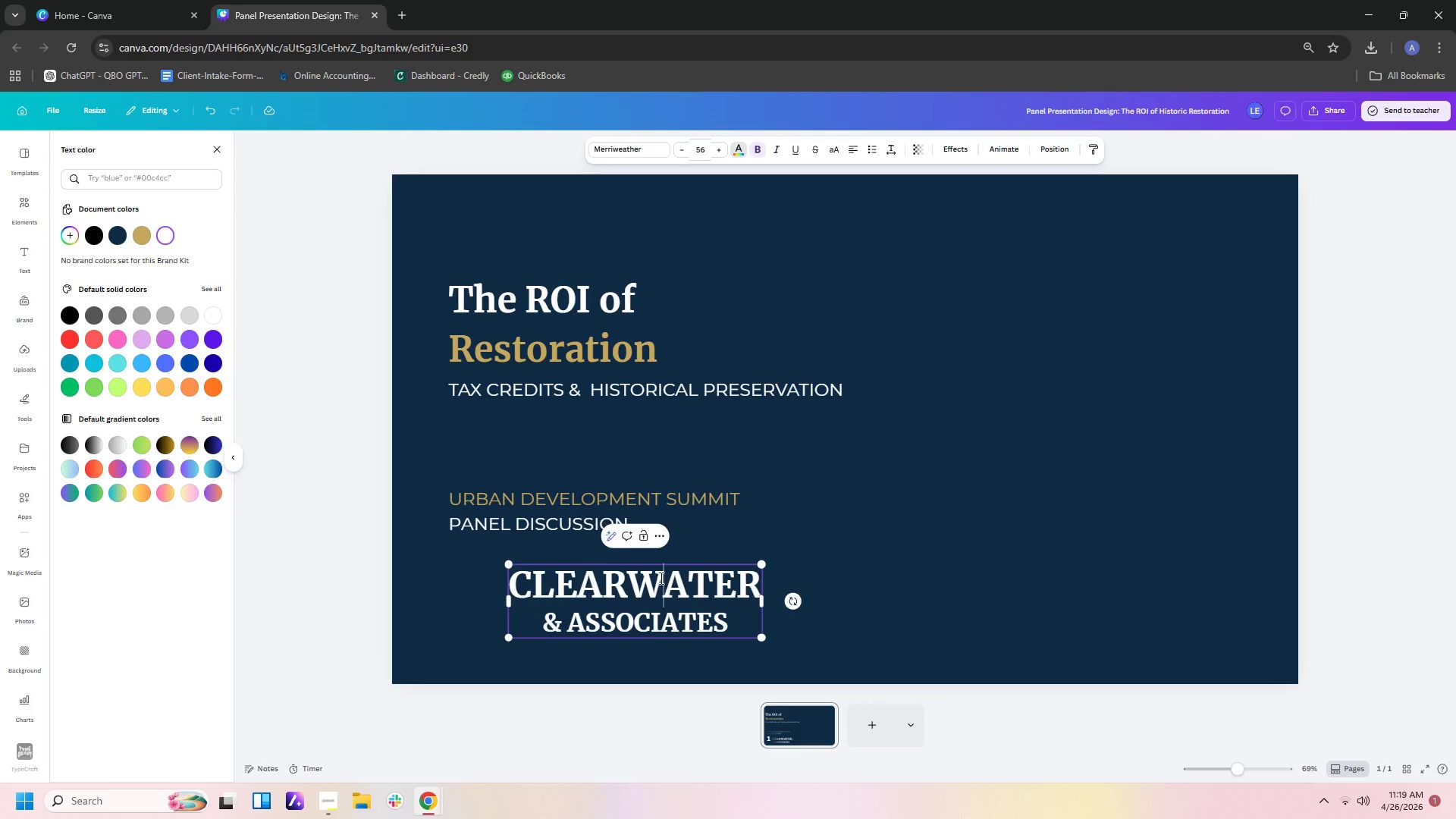 
double_click([660, 578])
 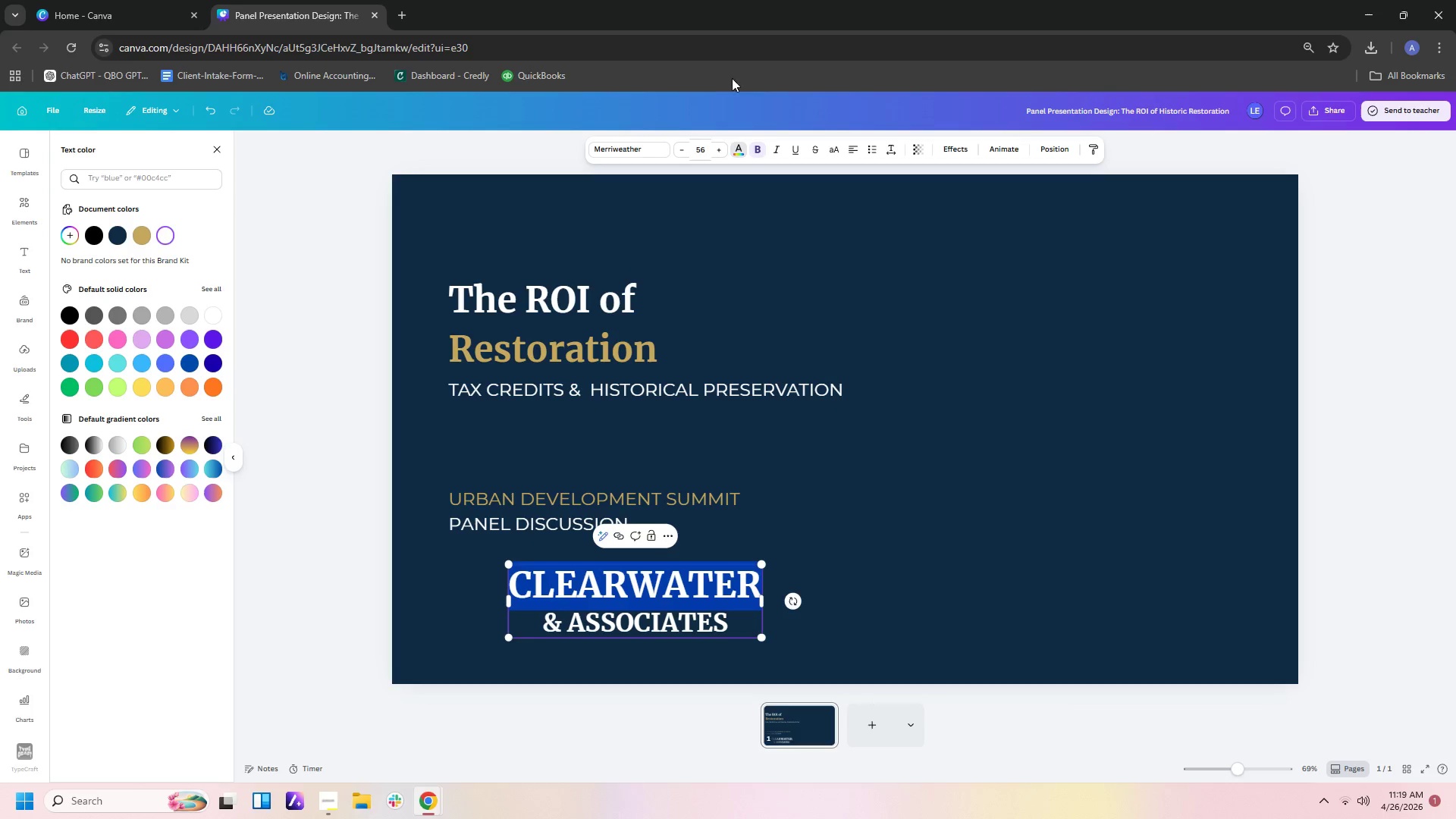 
left_click([704, 155])
 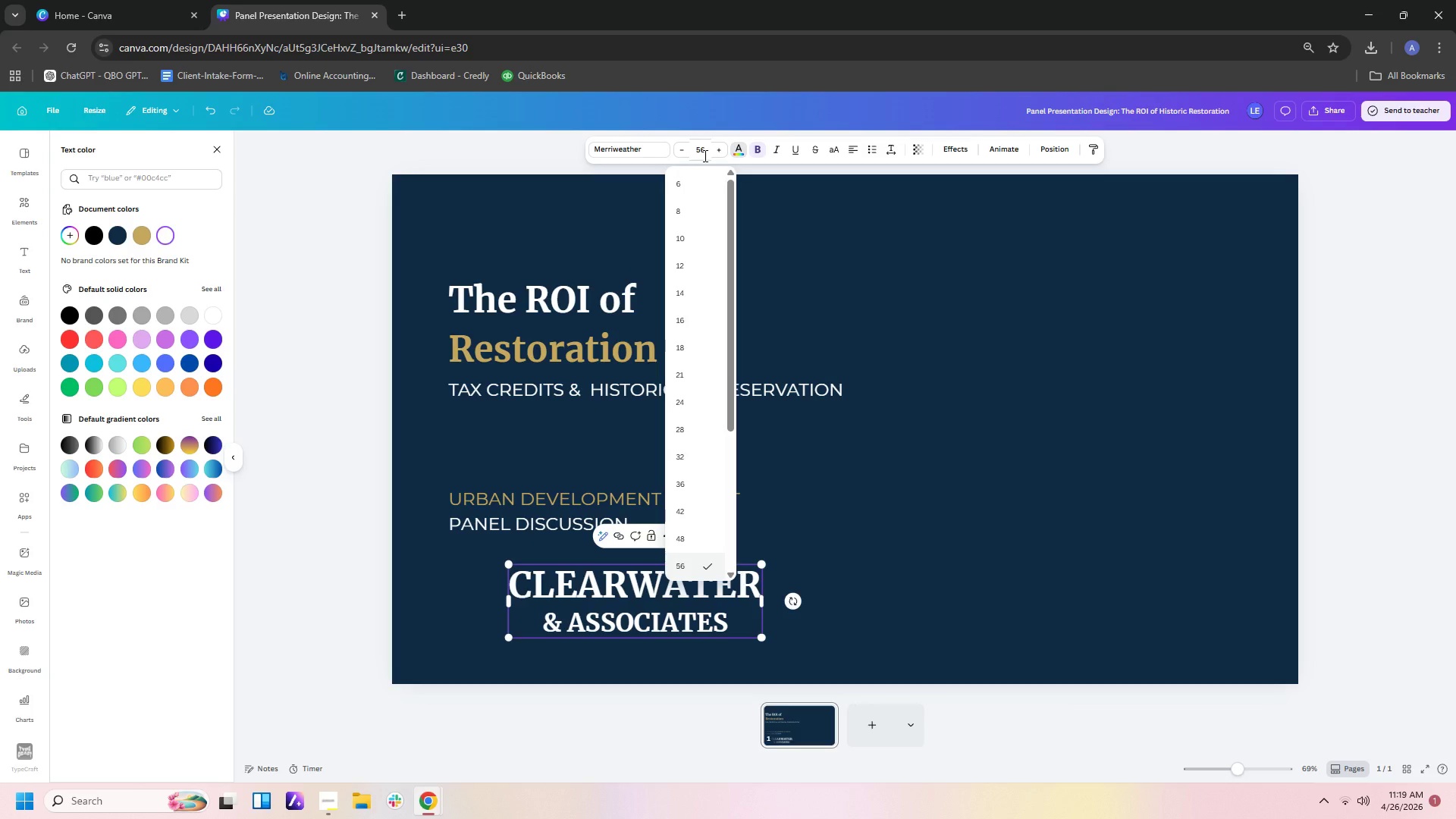 
left_click_drag(start_coordinate=[704, 155], to_coordinate=[697, 155])
 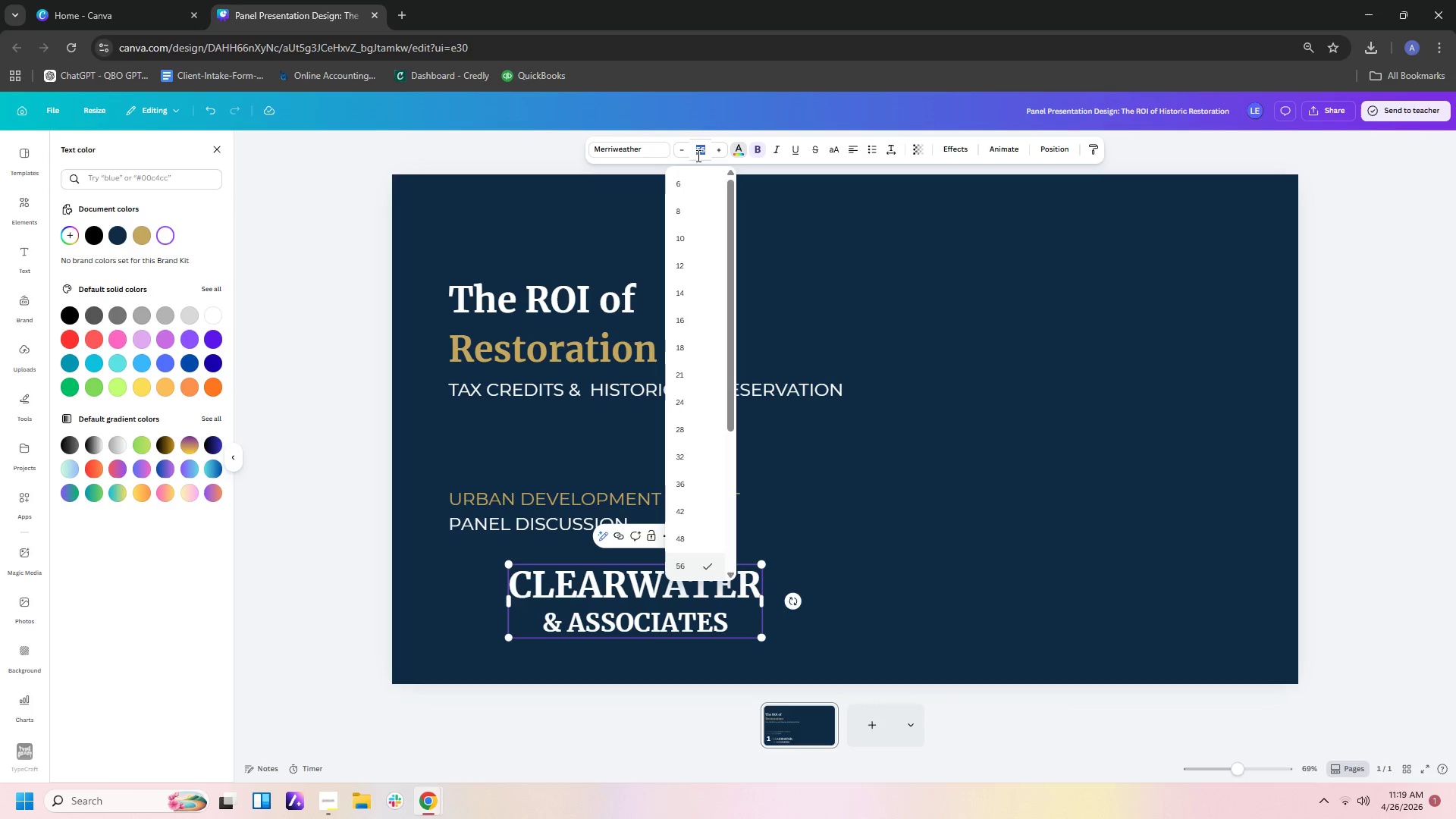 
key(Numpad4)
 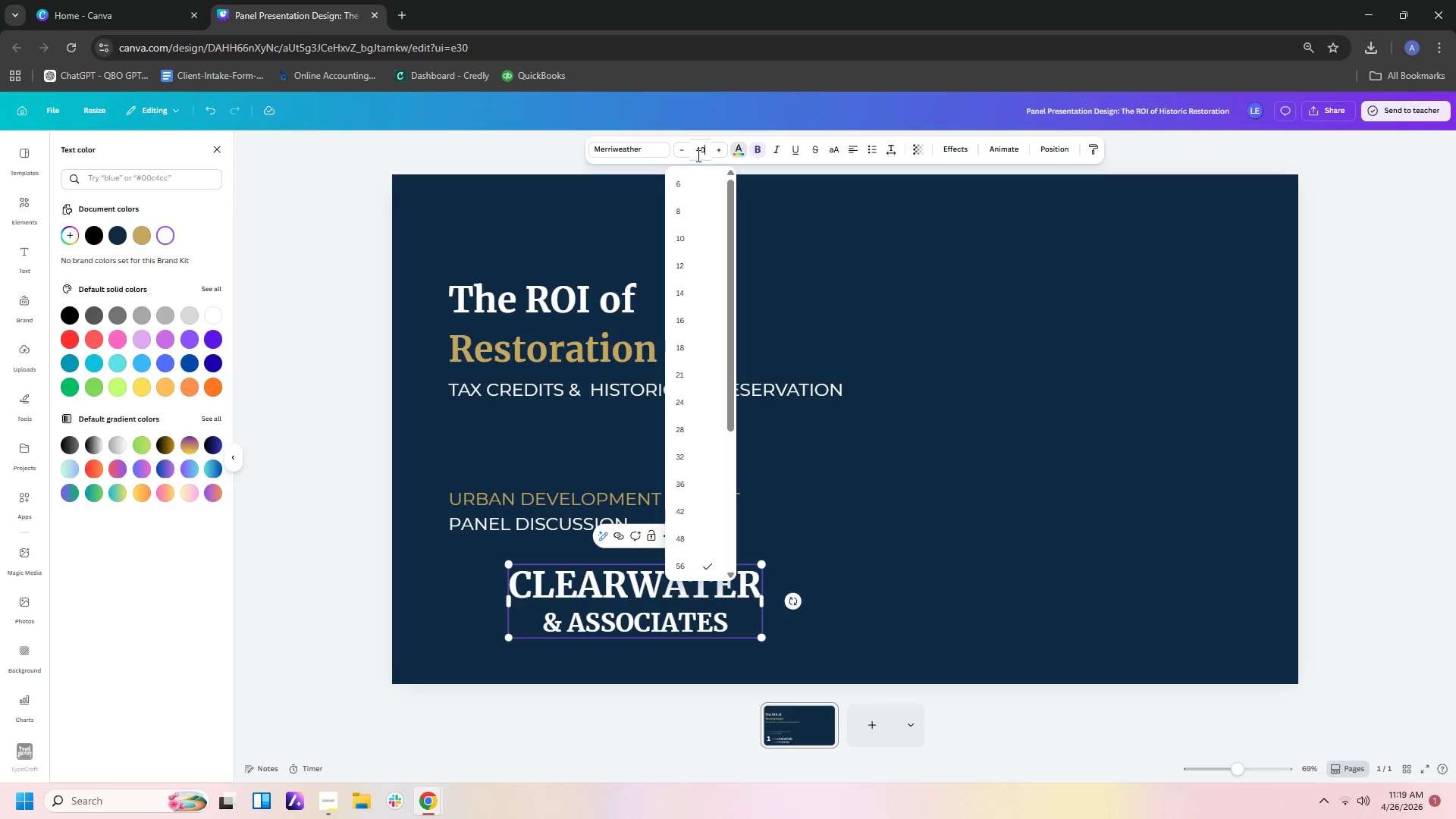 
key(Numpad0)
 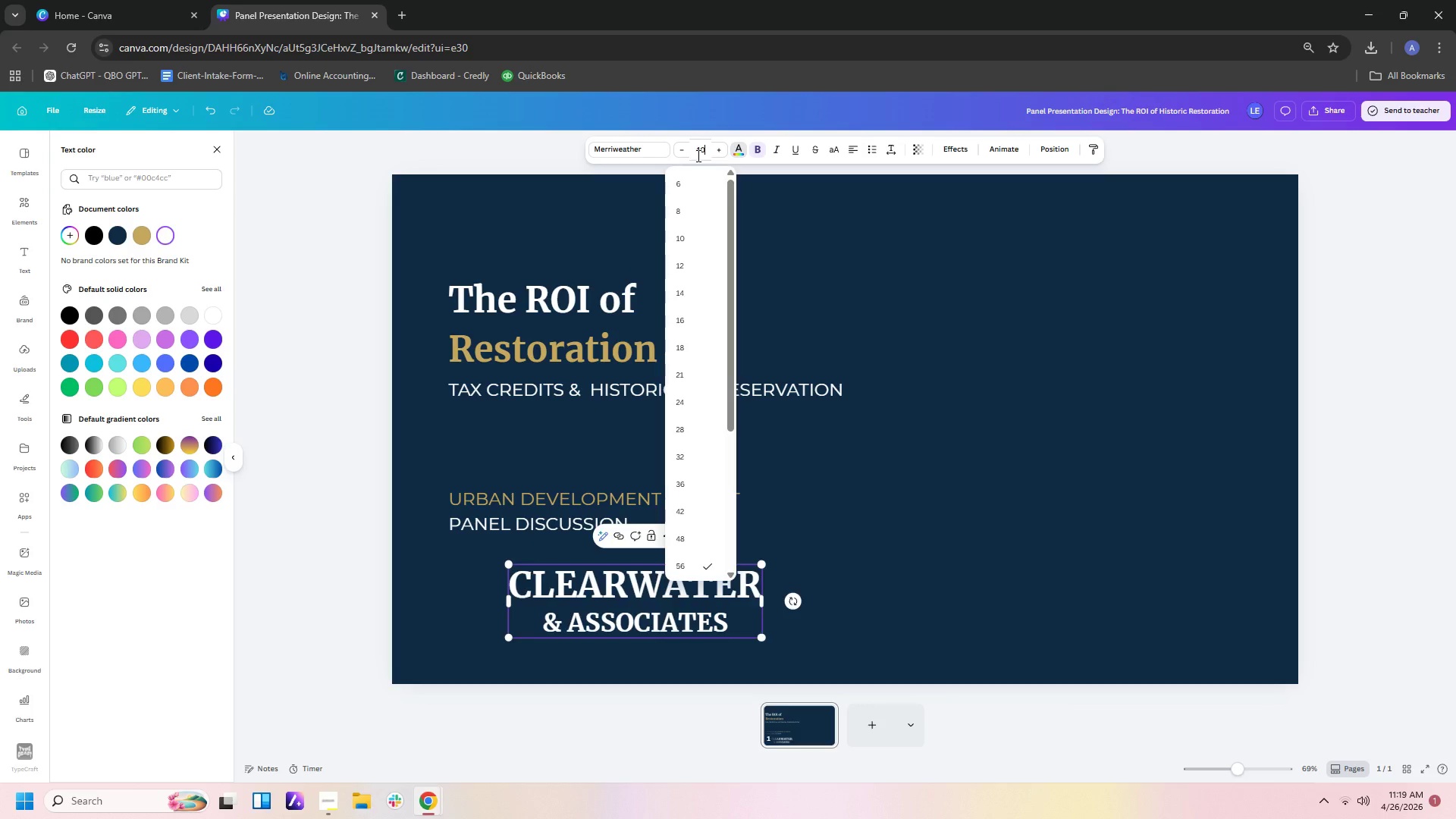 
key(Enter)
 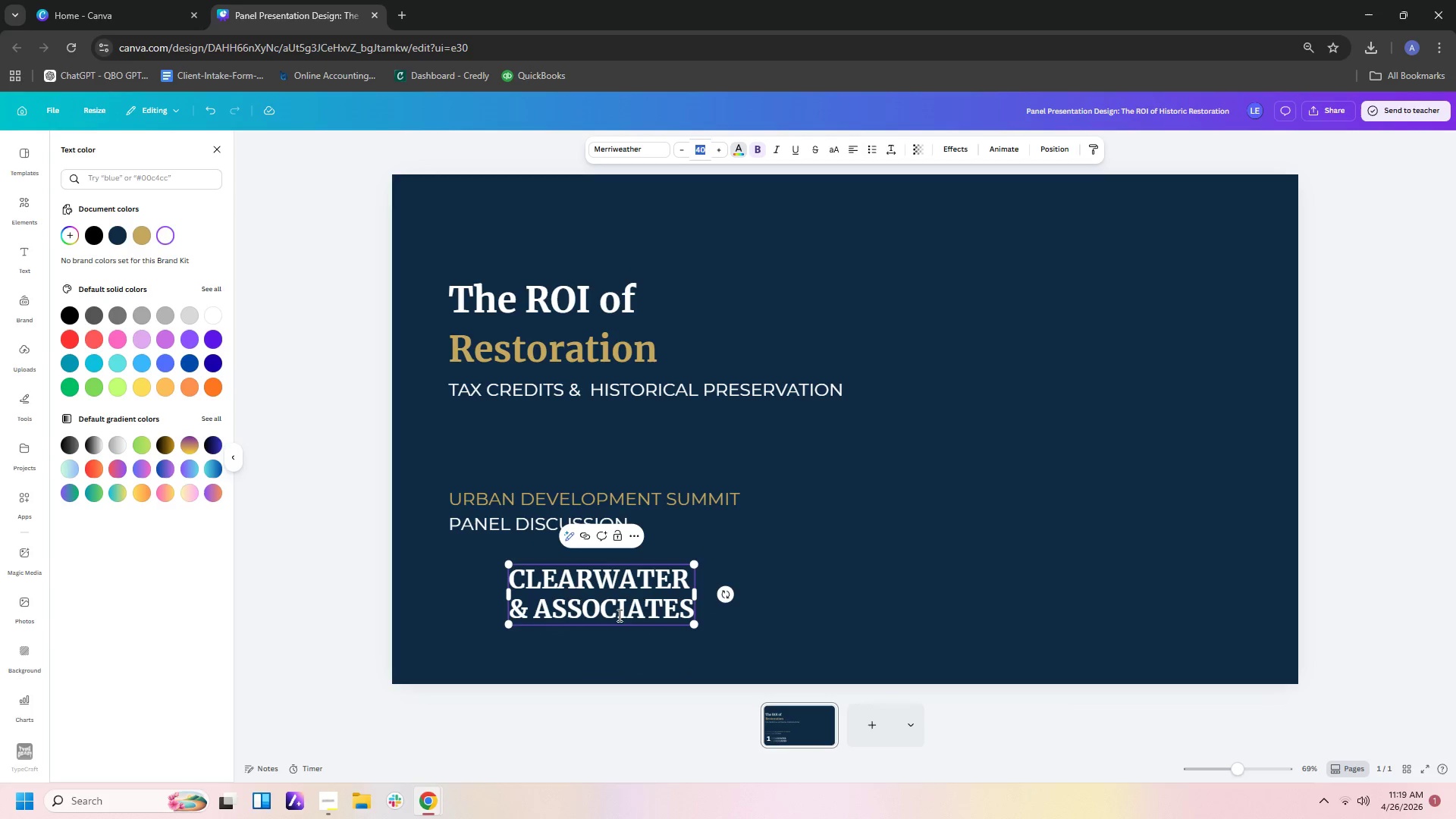 
double_click([618, 614])
 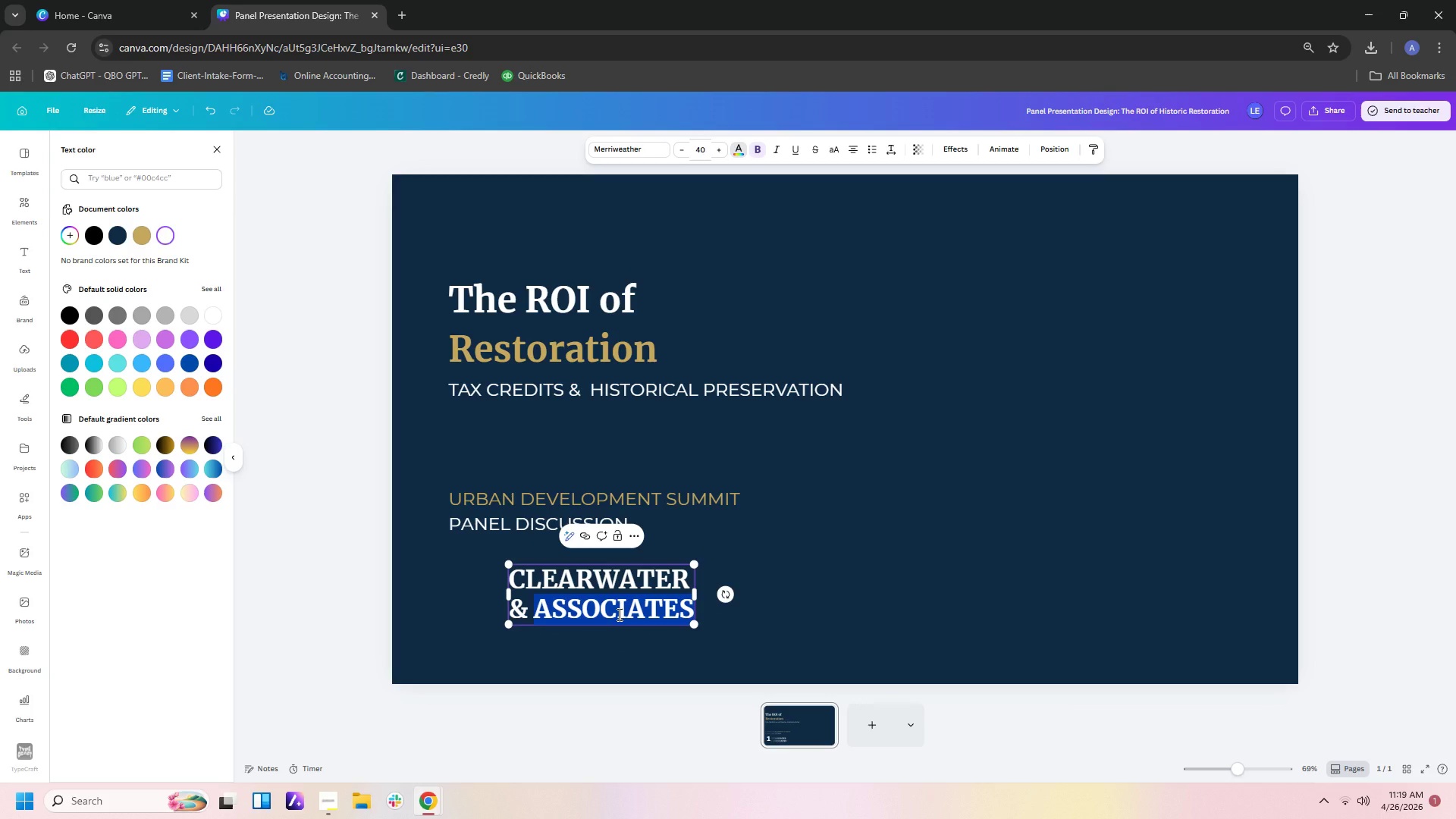 
key(Shift+ArrowLeft)
 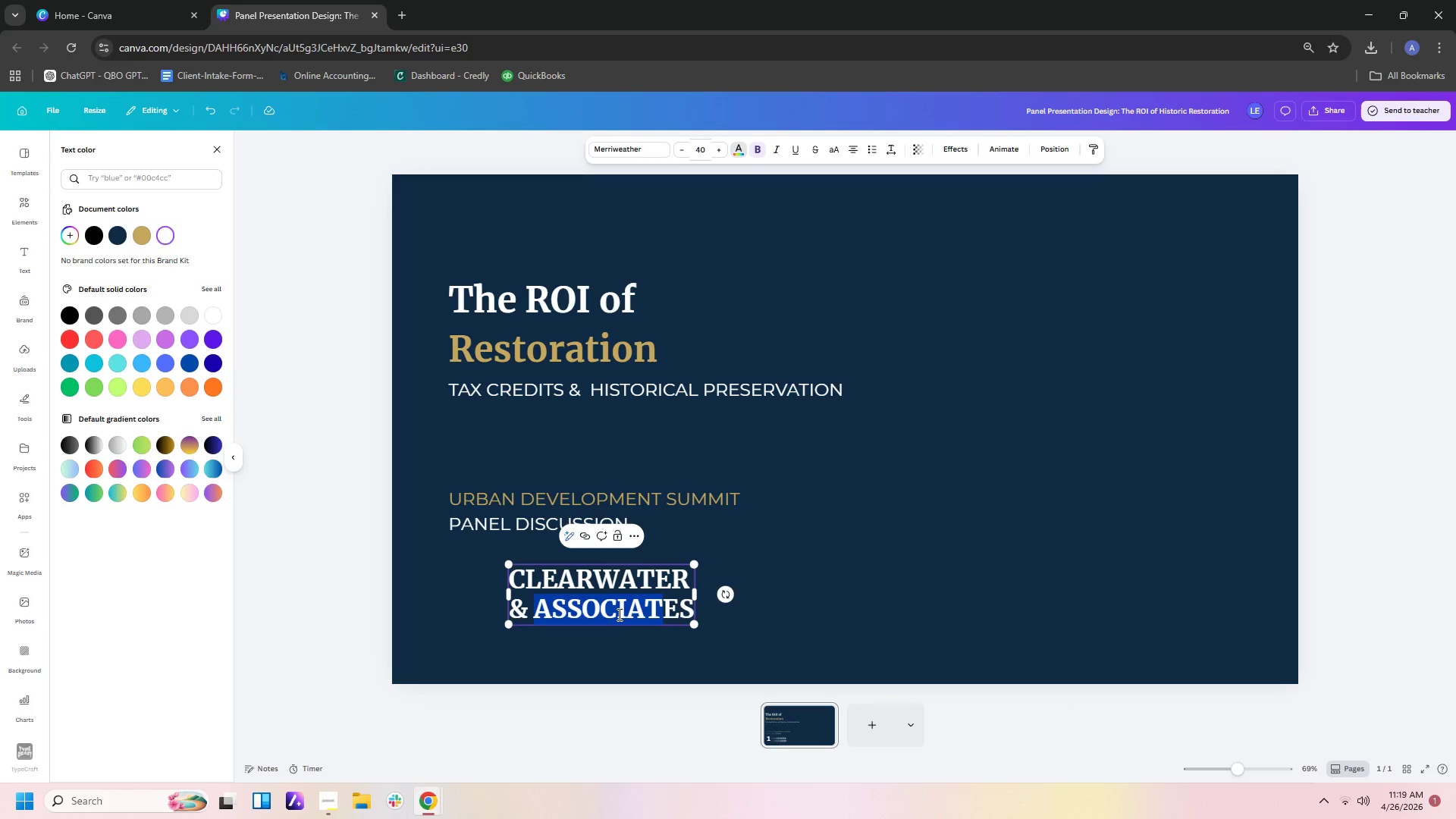 
key(Shift+ArrowLeft)
 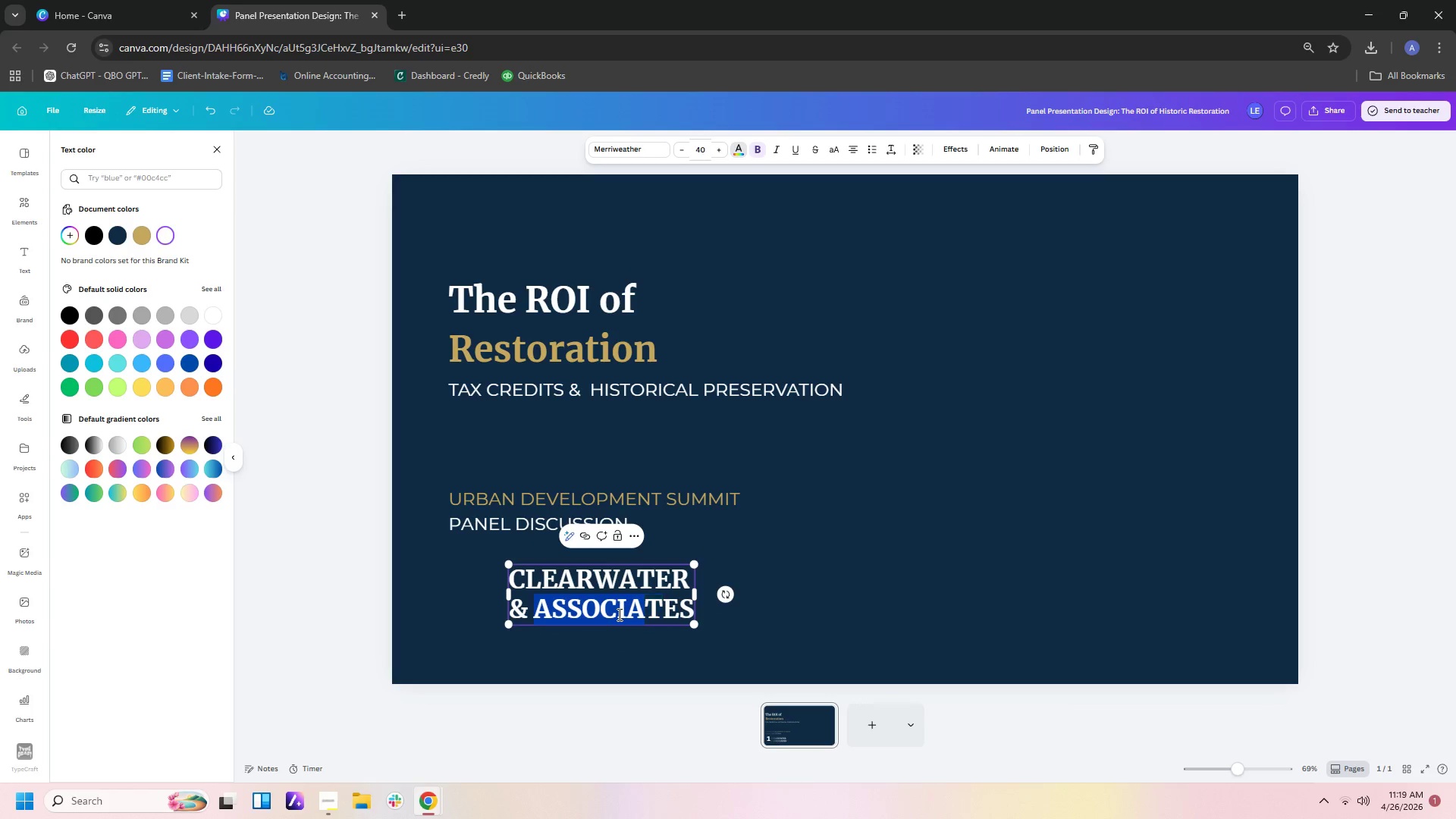 
key(Shift+ArrowLeft)
 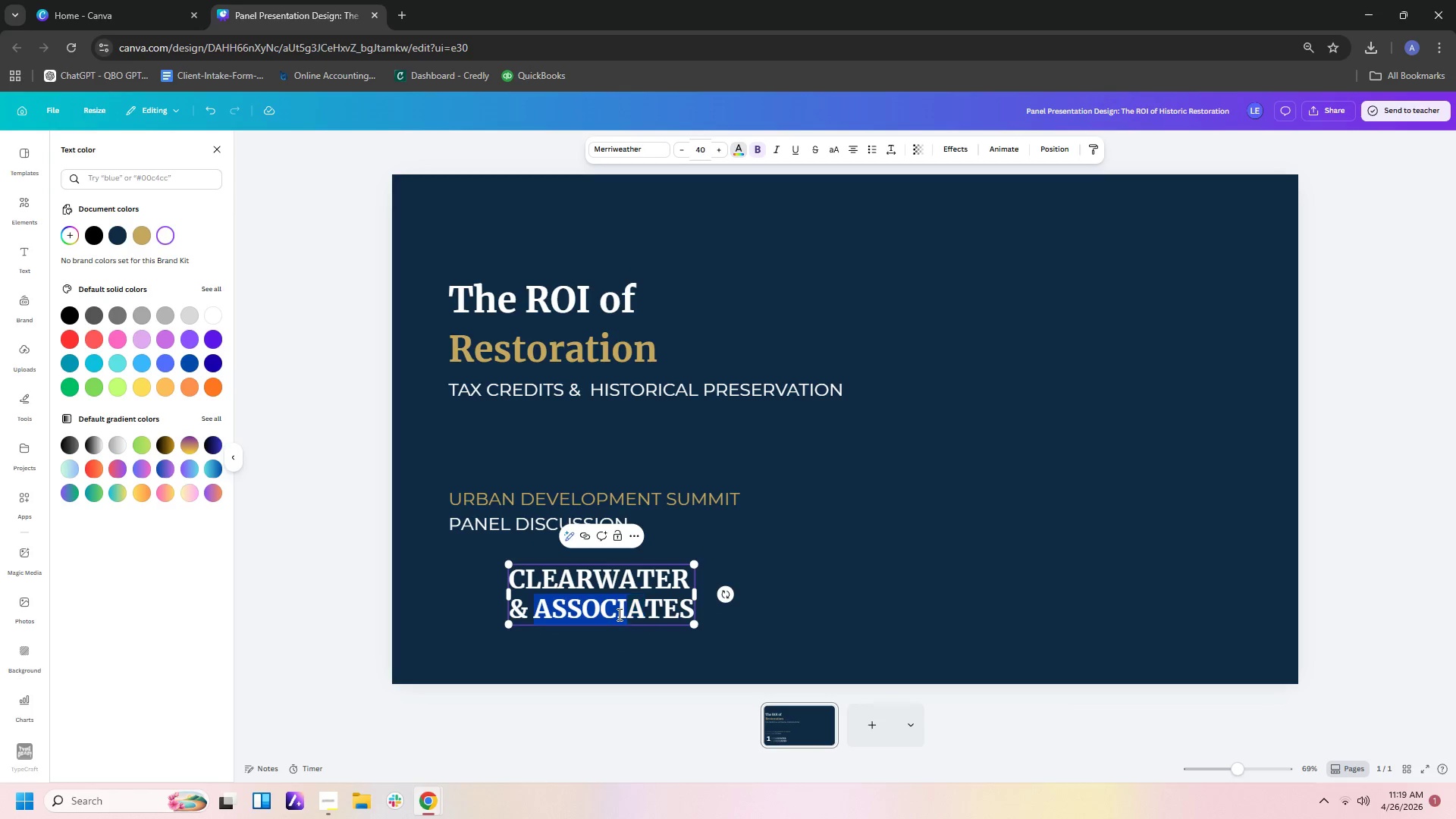 
key(Shift+ArrowLeft)
 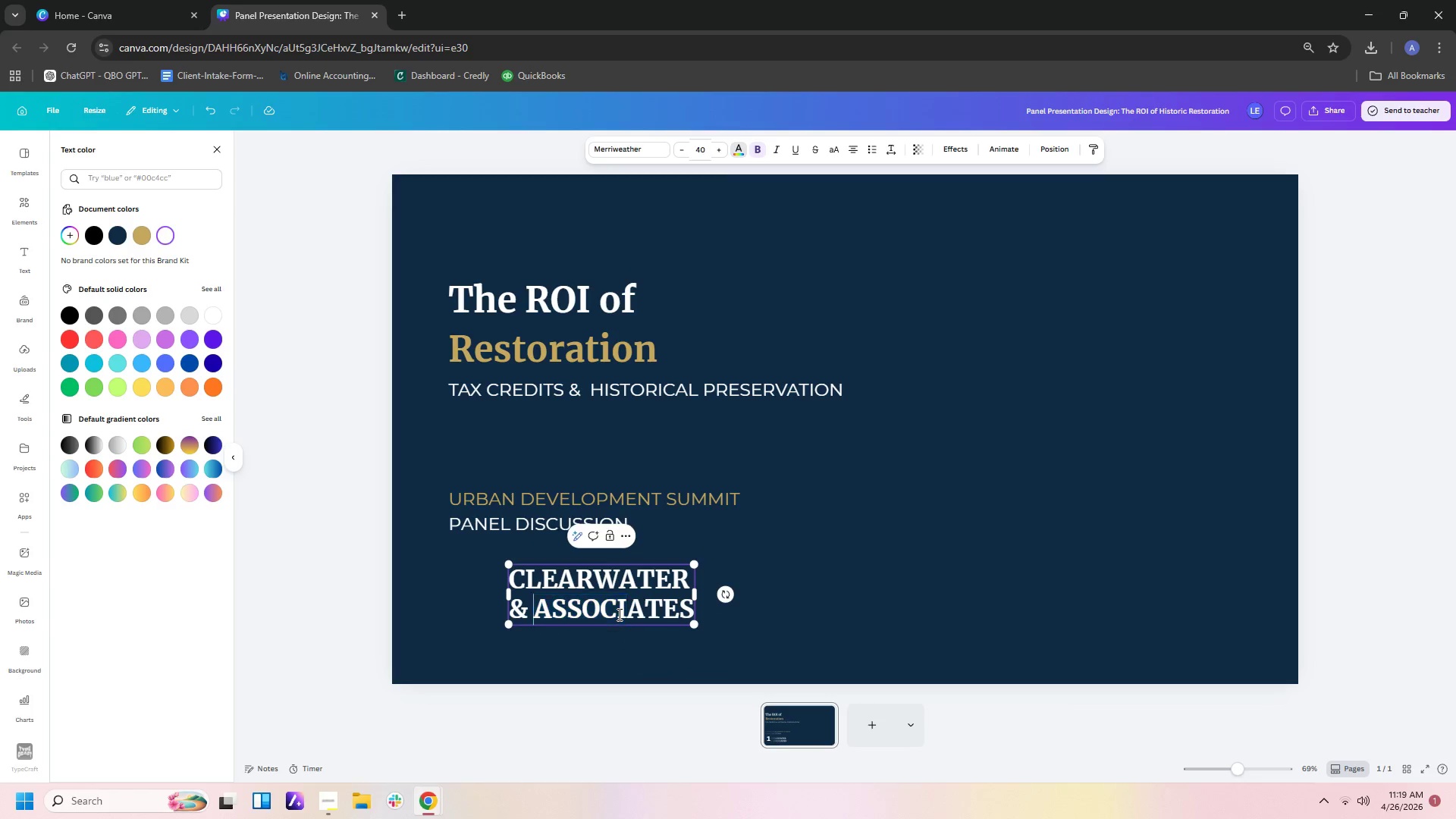 
key(ArrowLeft)
 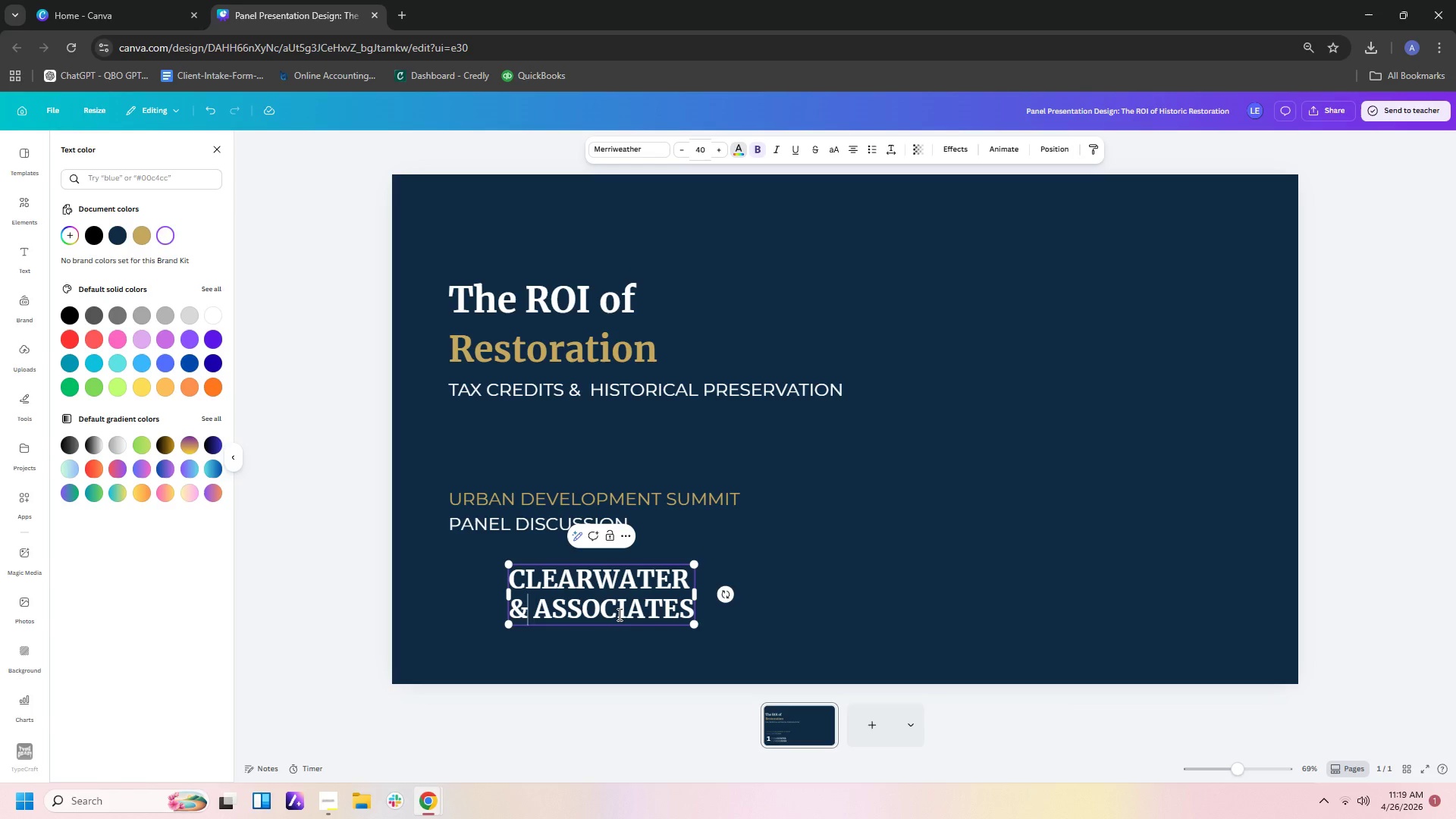 
key(ArrowLeft)
 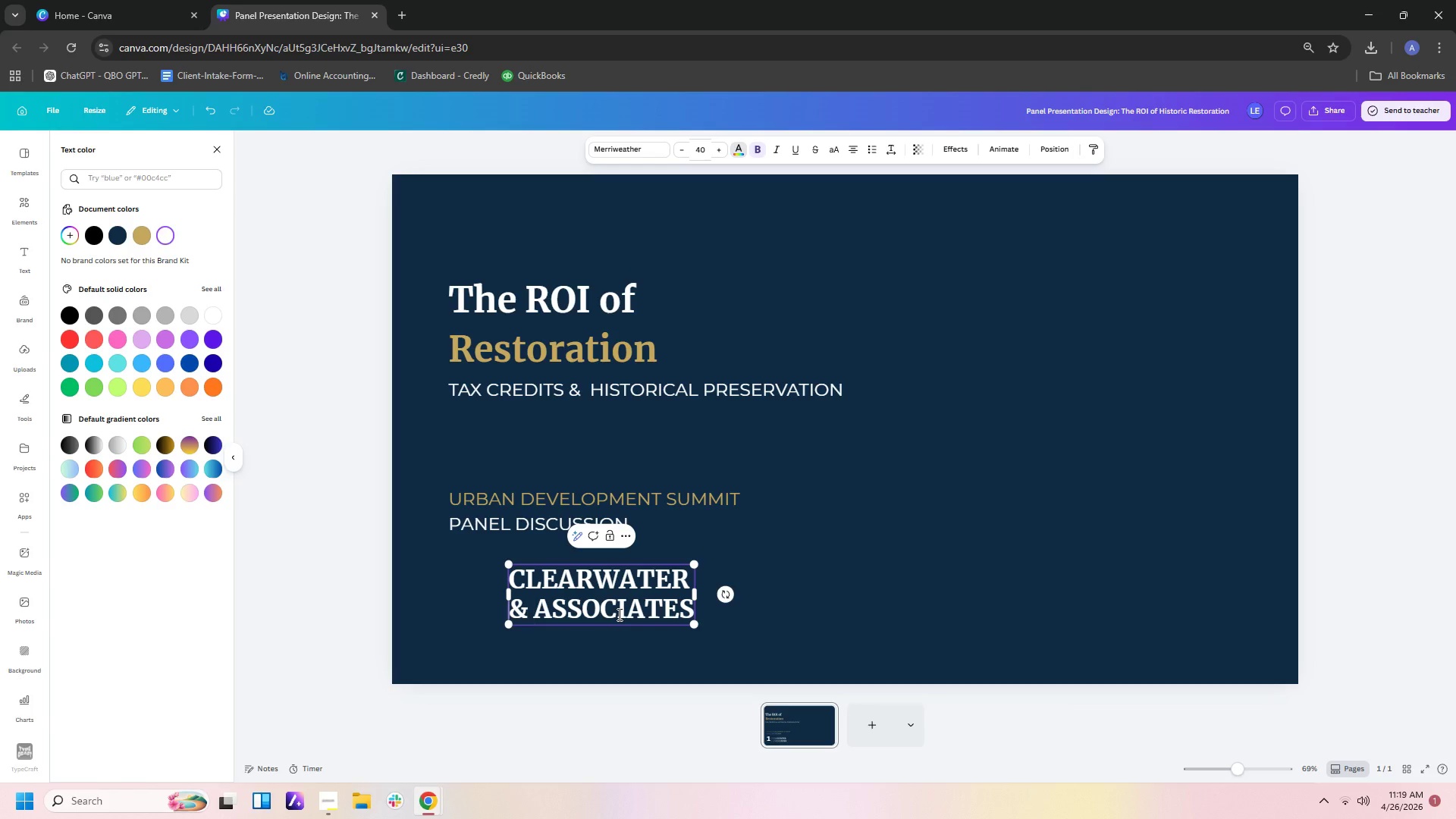 
key(ArrowLeft)
 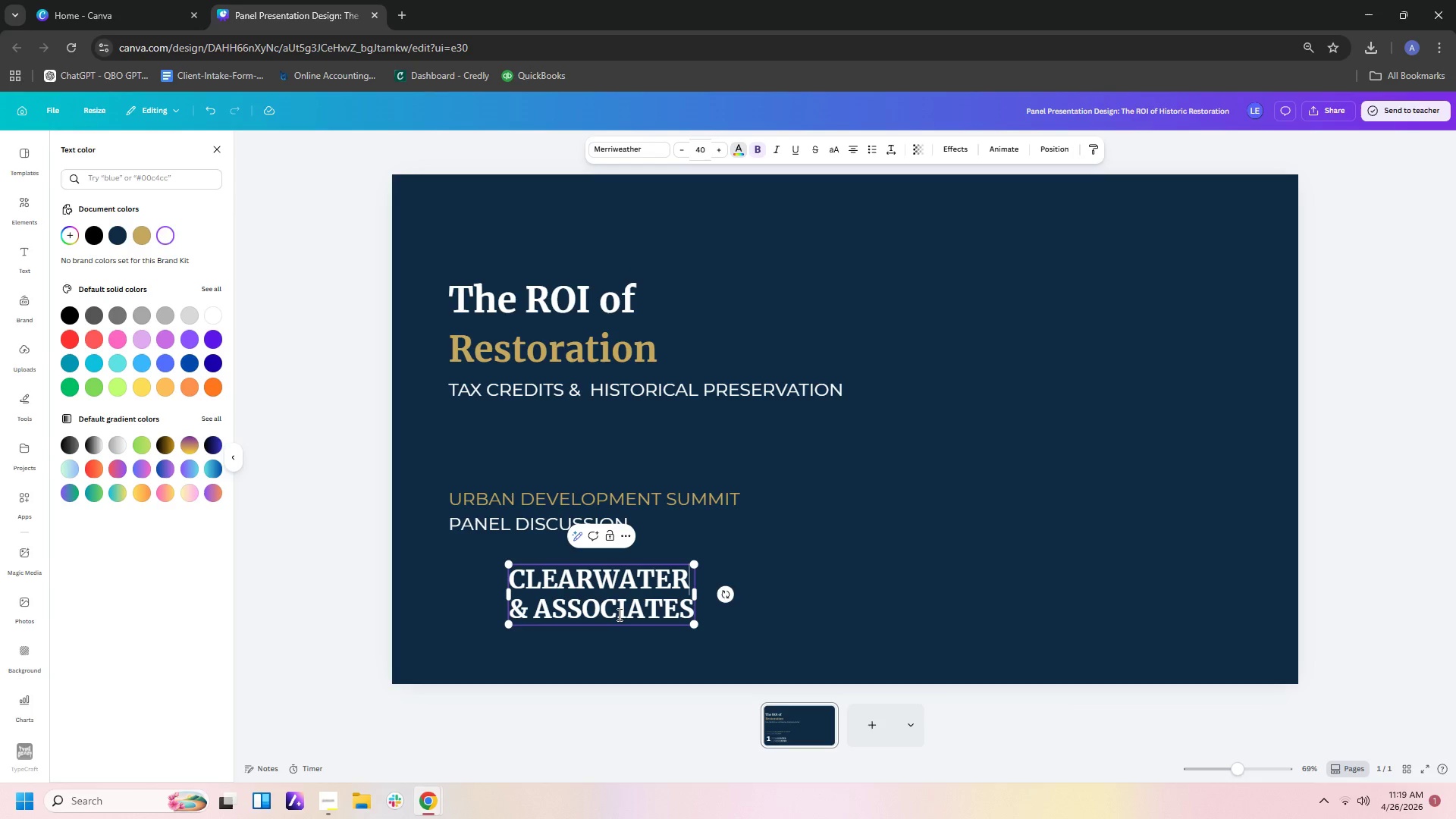 
key(ArrowLeft)
 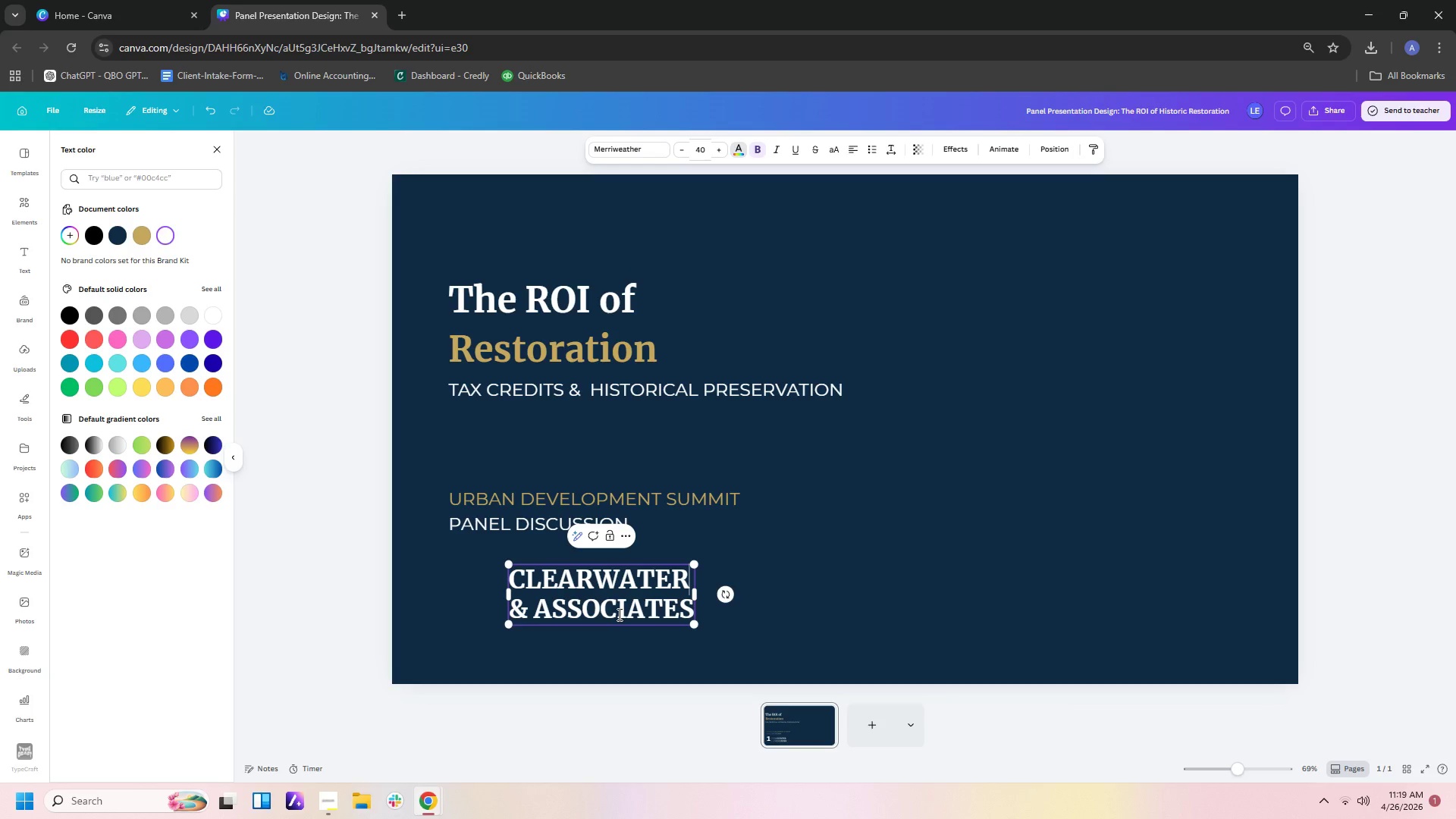 
key(ArrowRight)
 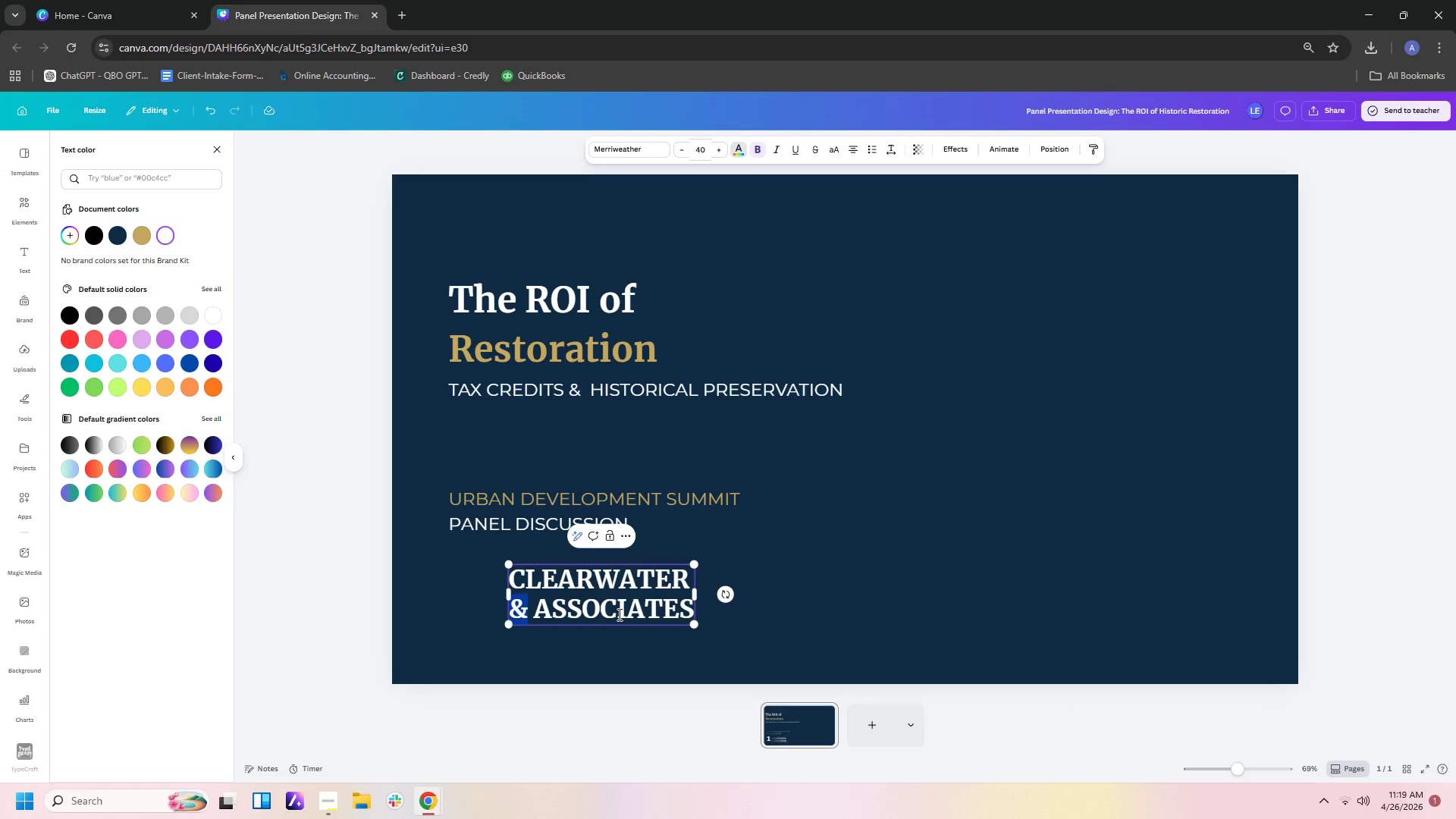 
key(Shift+ArrowRight)
 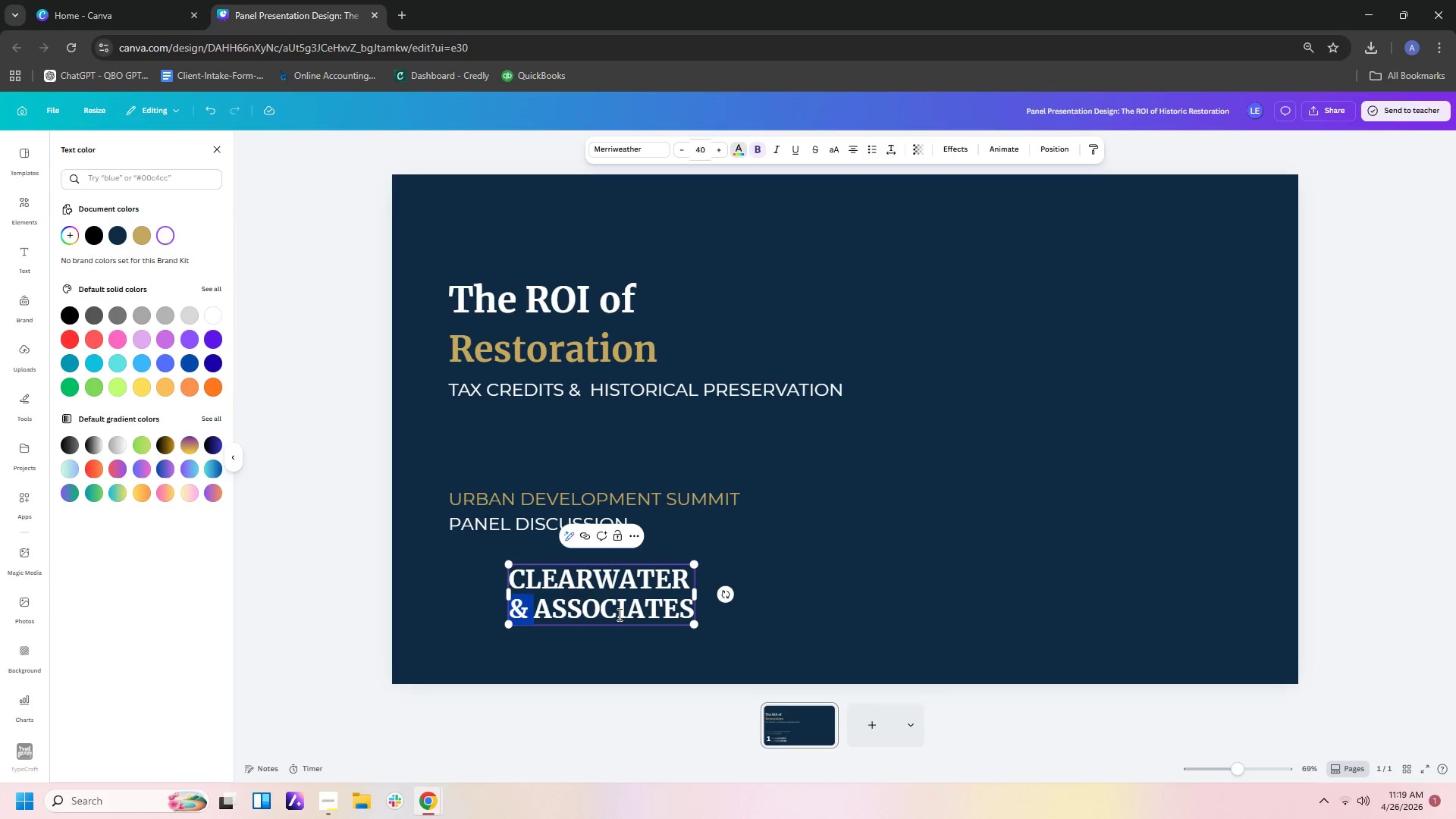 
key(Shift+ArrowRight)
 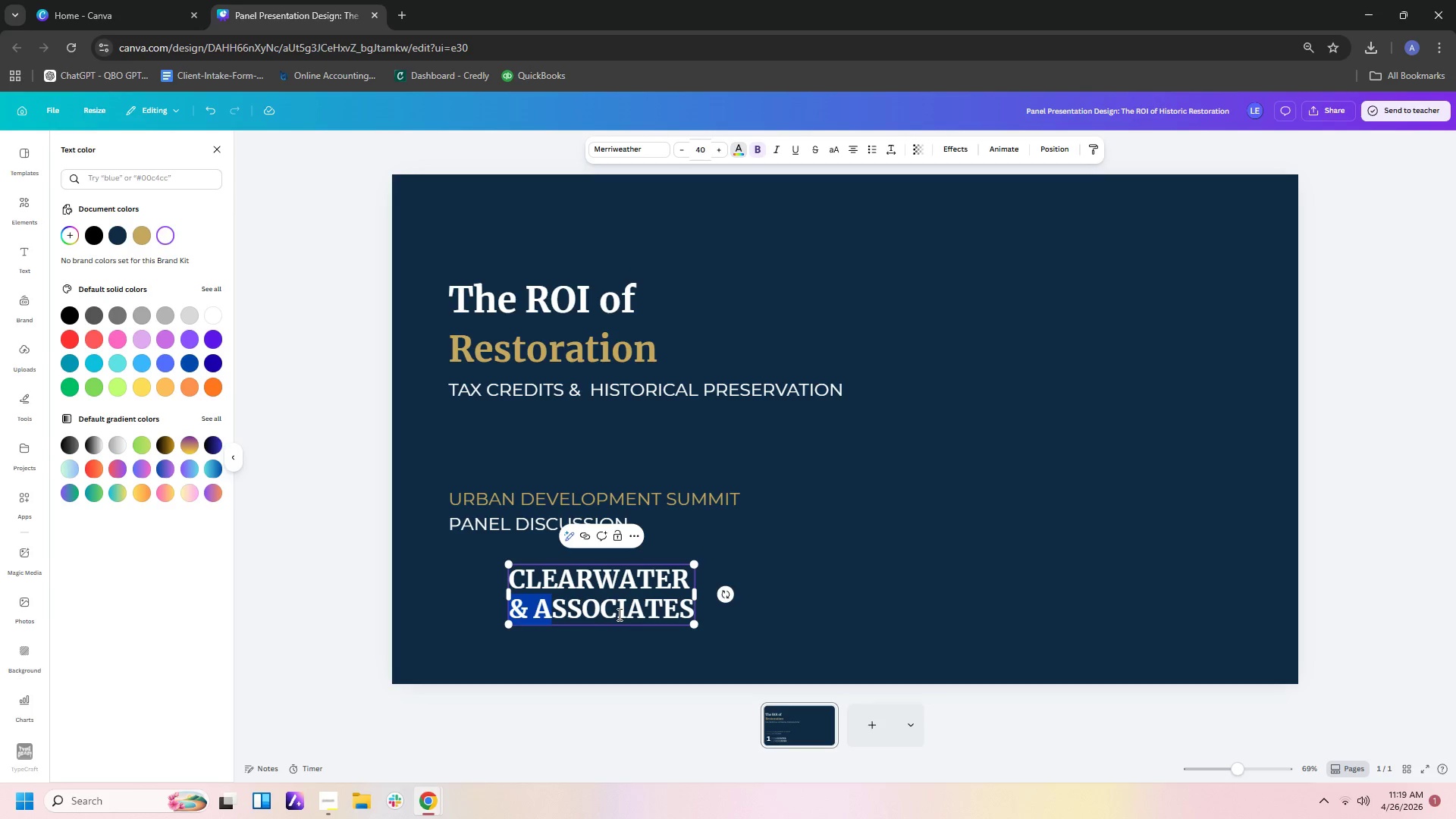 
key(Shift+ArrowRight)
 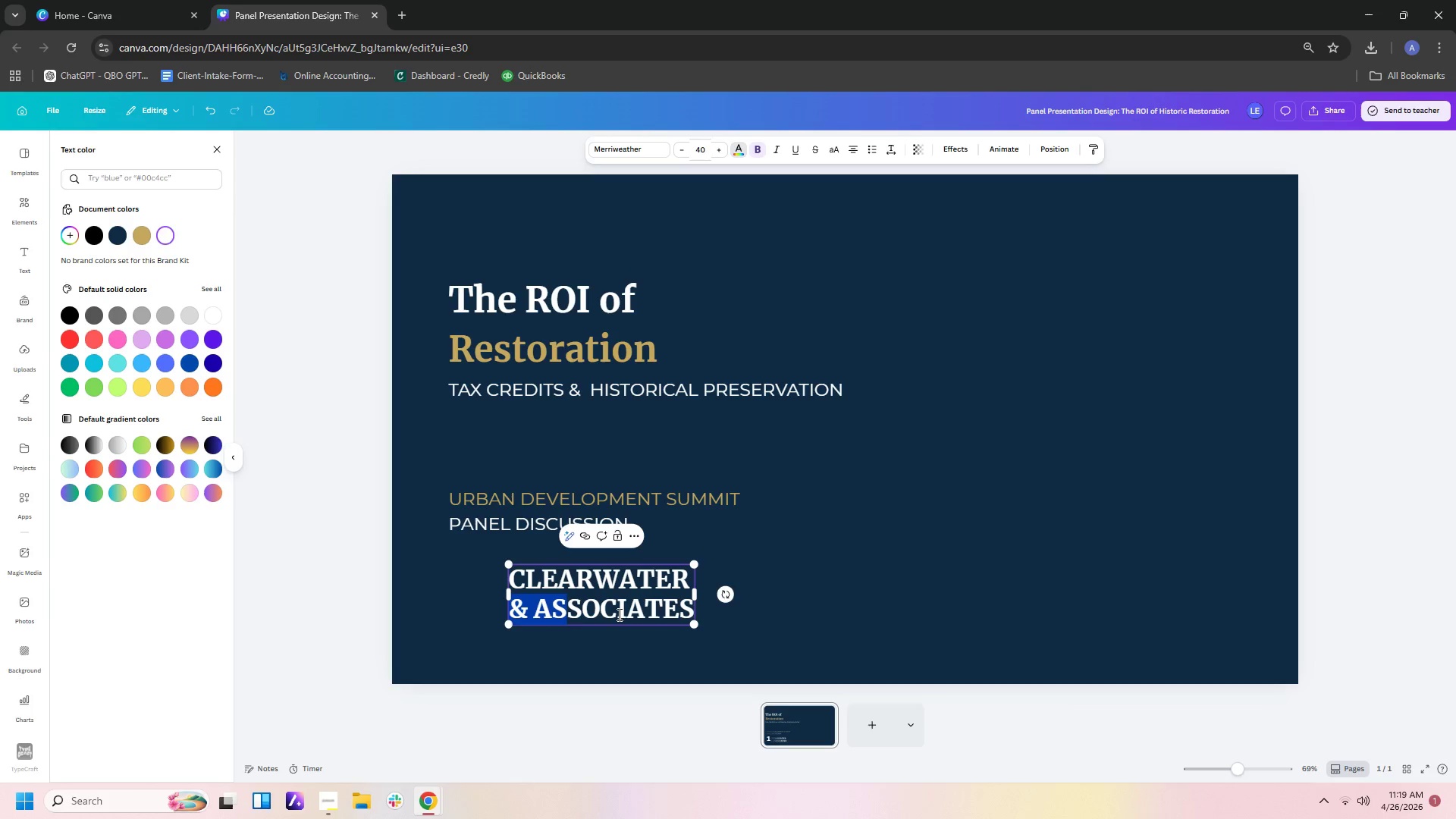 
key(Shift+ArrowRight)
 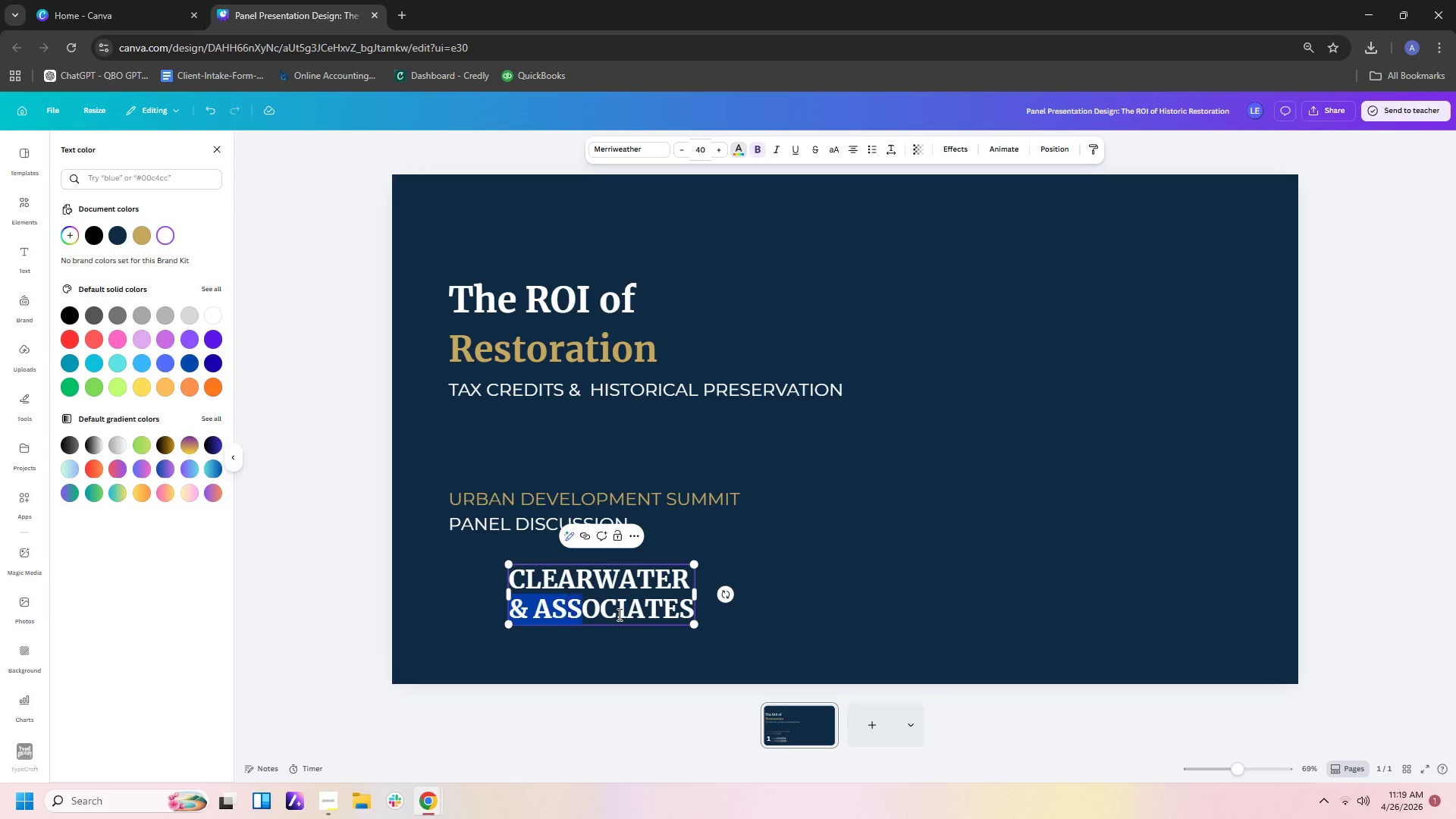 
key(Shift+ArrowRight)
 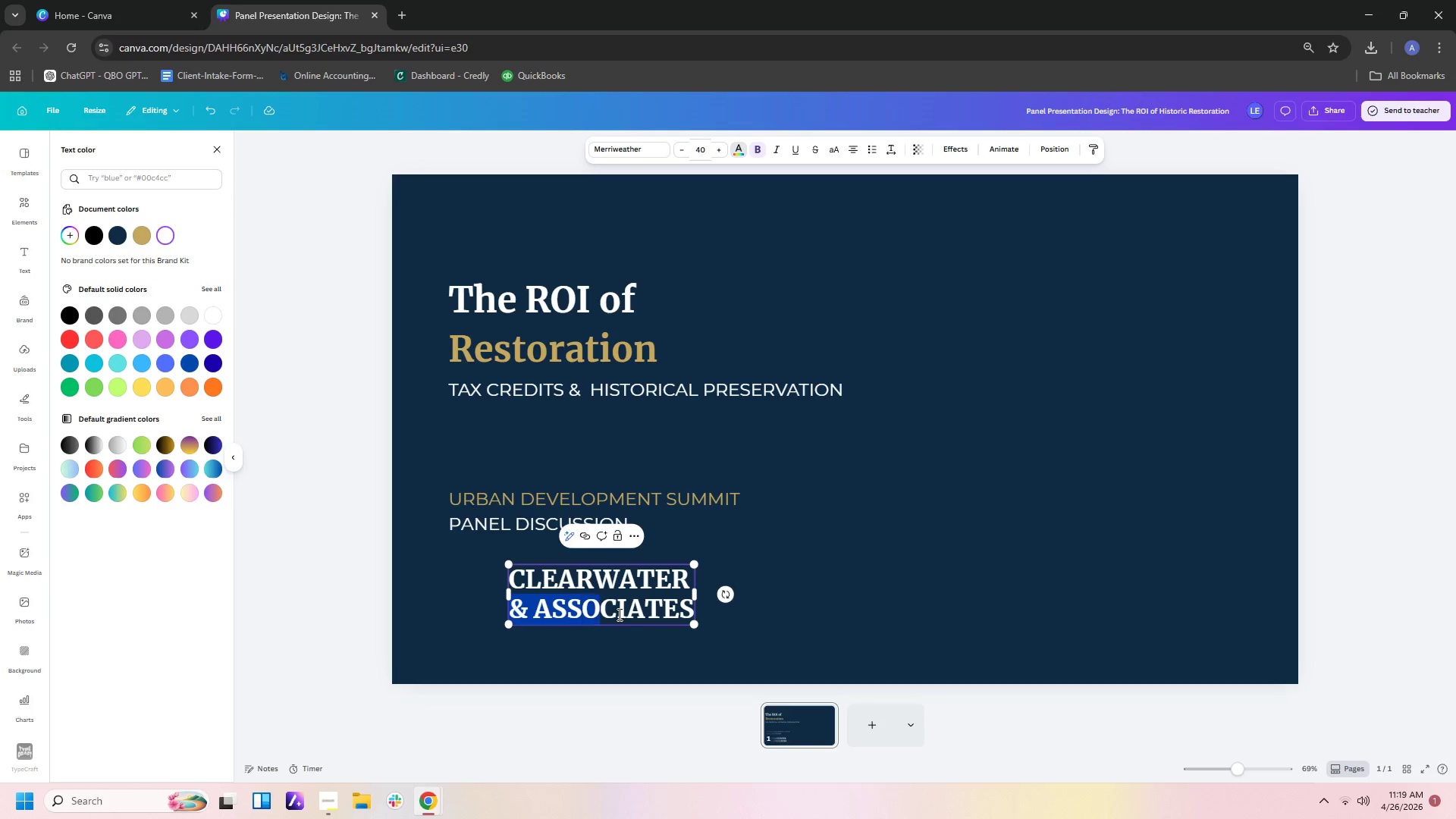 
key(Shift+ArrowRight)
 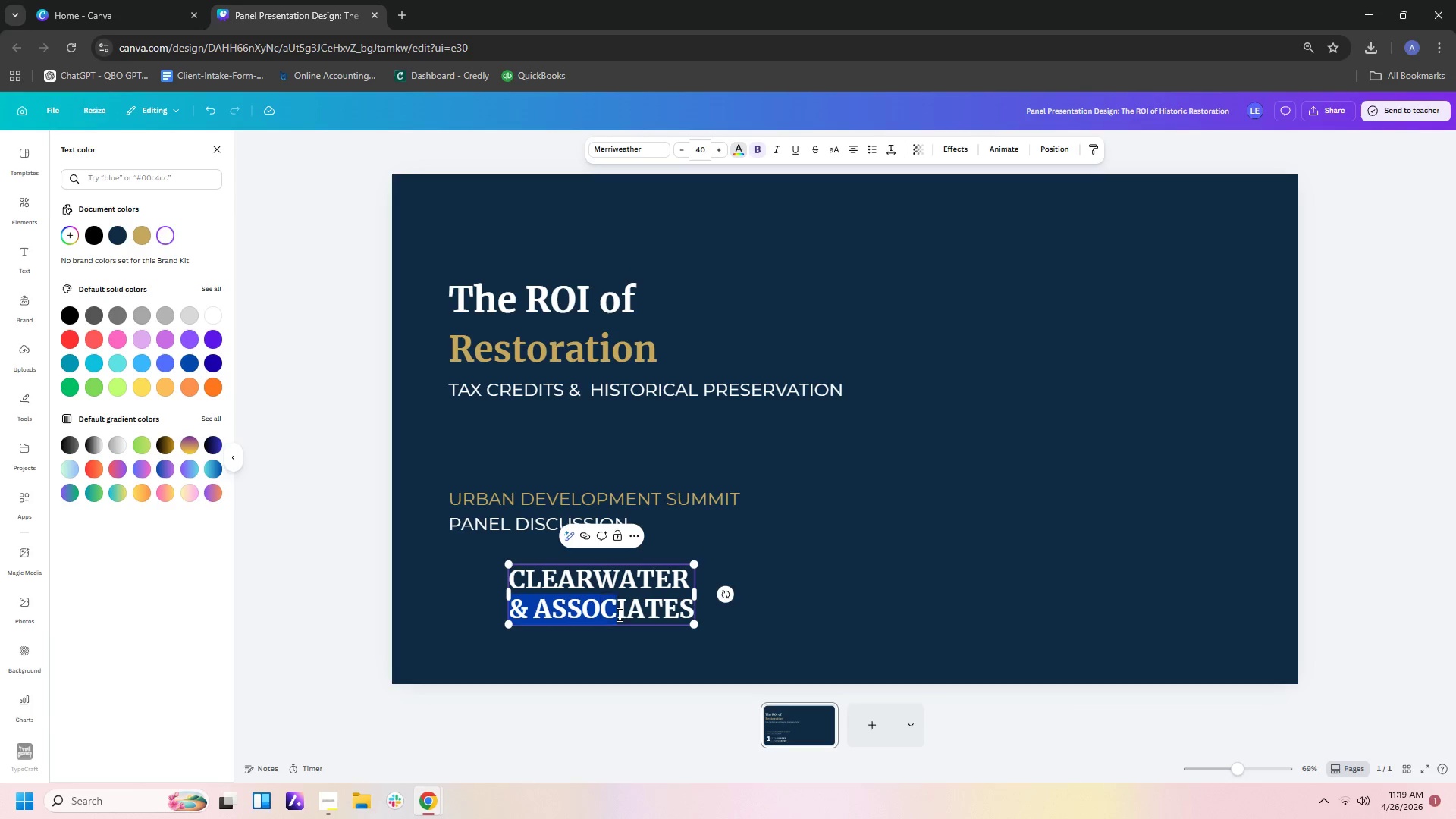 
key(Shift+ArrowRight)
 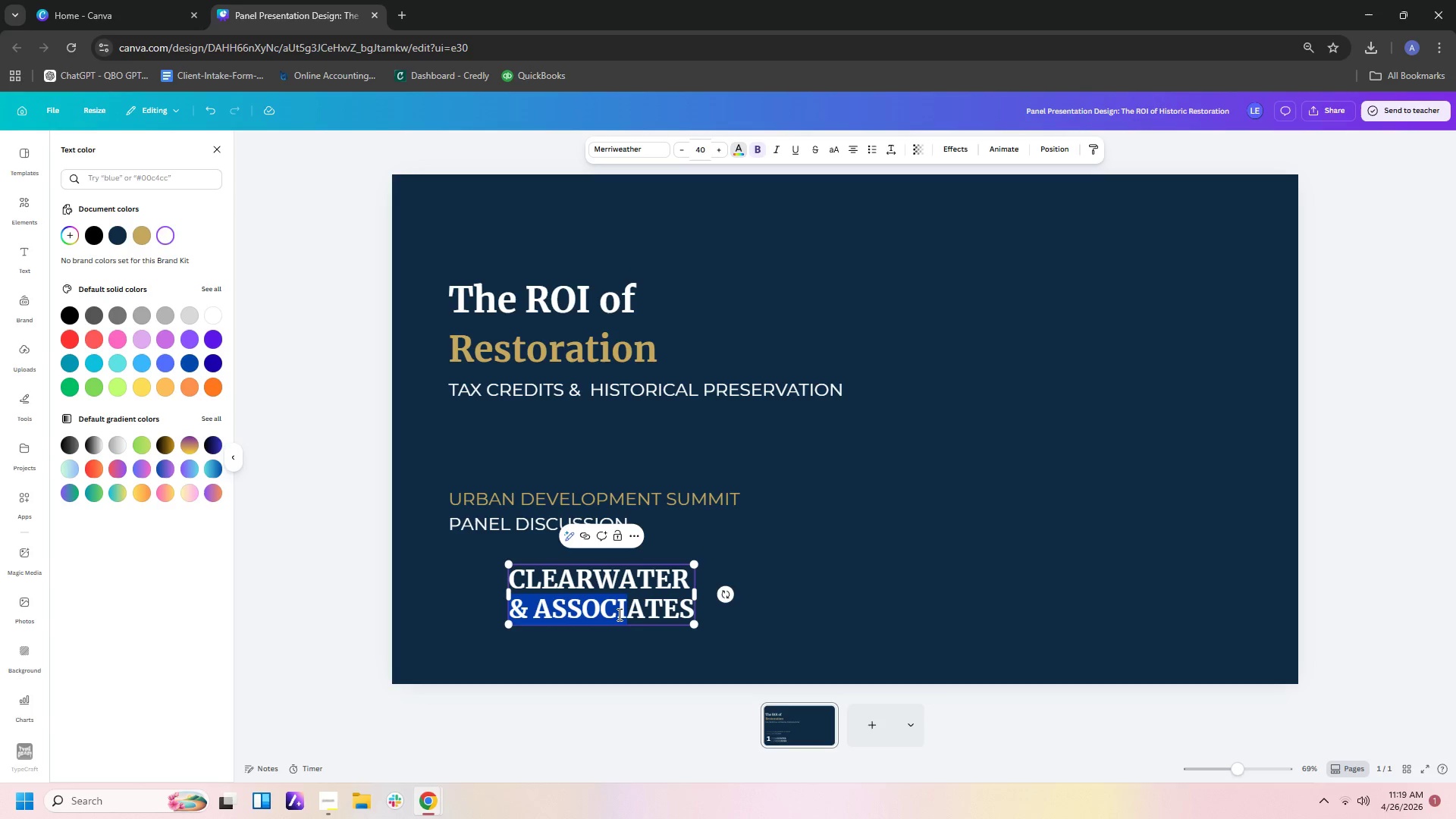 
key(Shift+ArrowRight)
 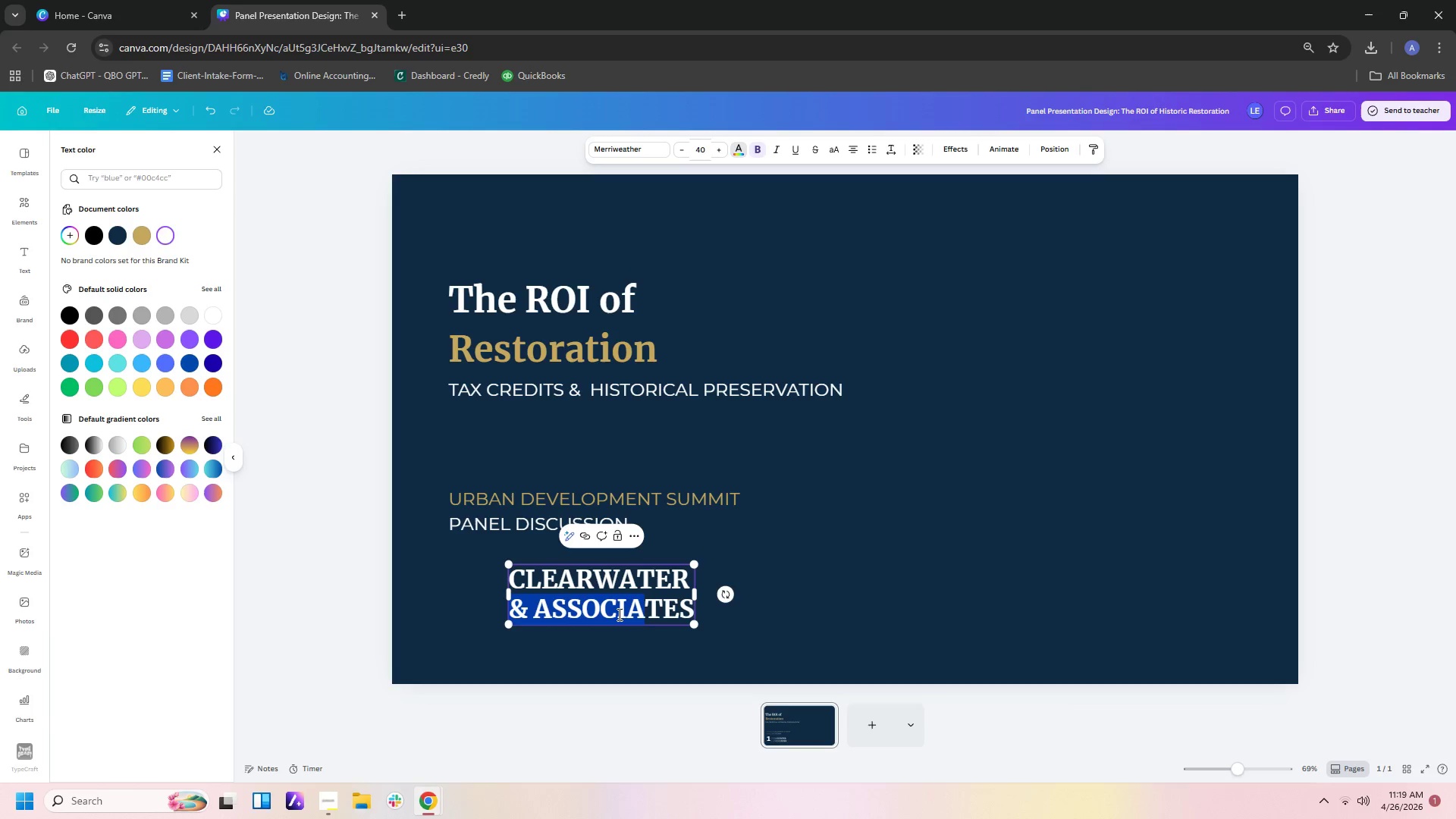 
key(Shift+ArrowRight)
 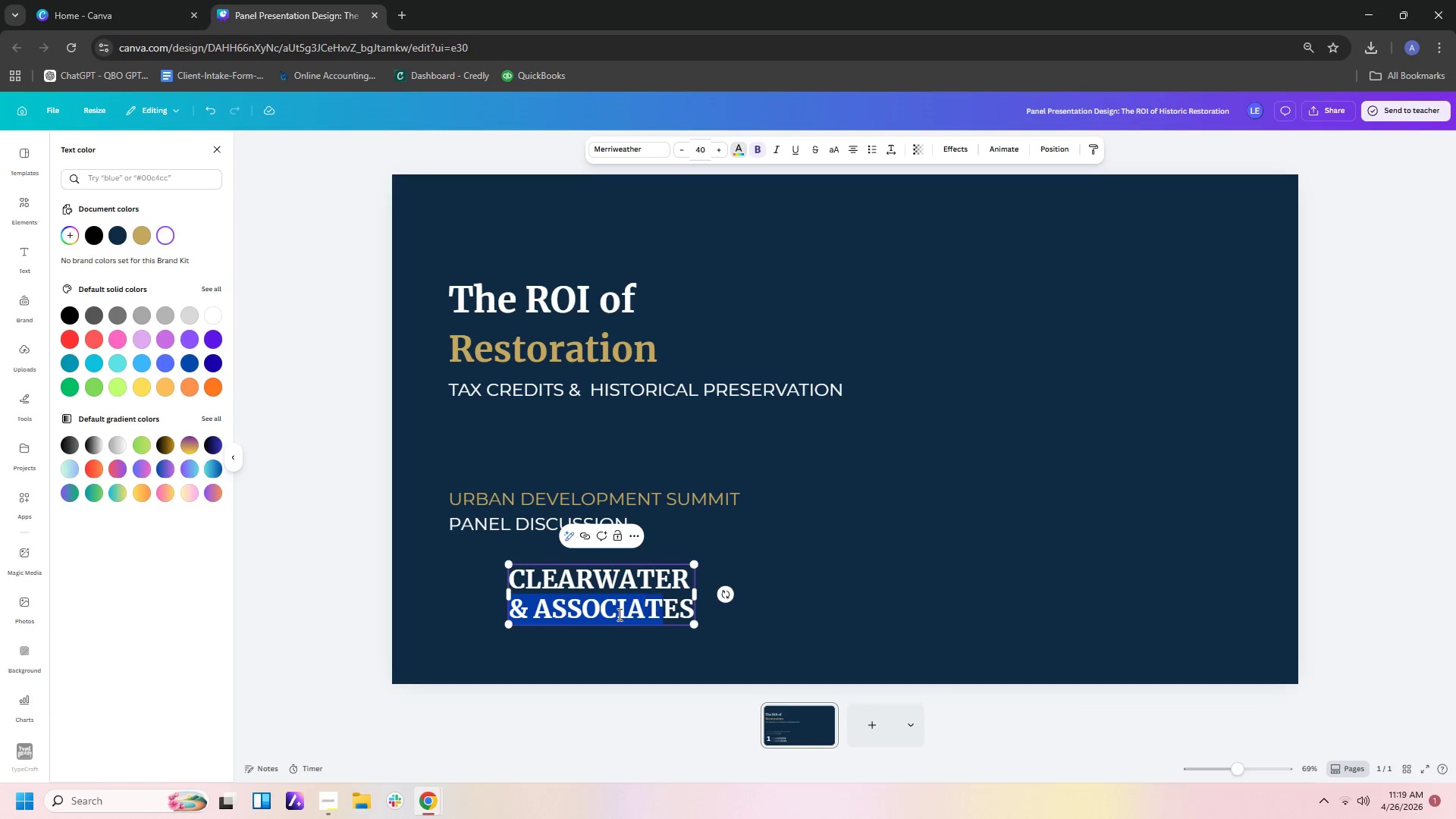 
key(Shift+ArrowRight)
 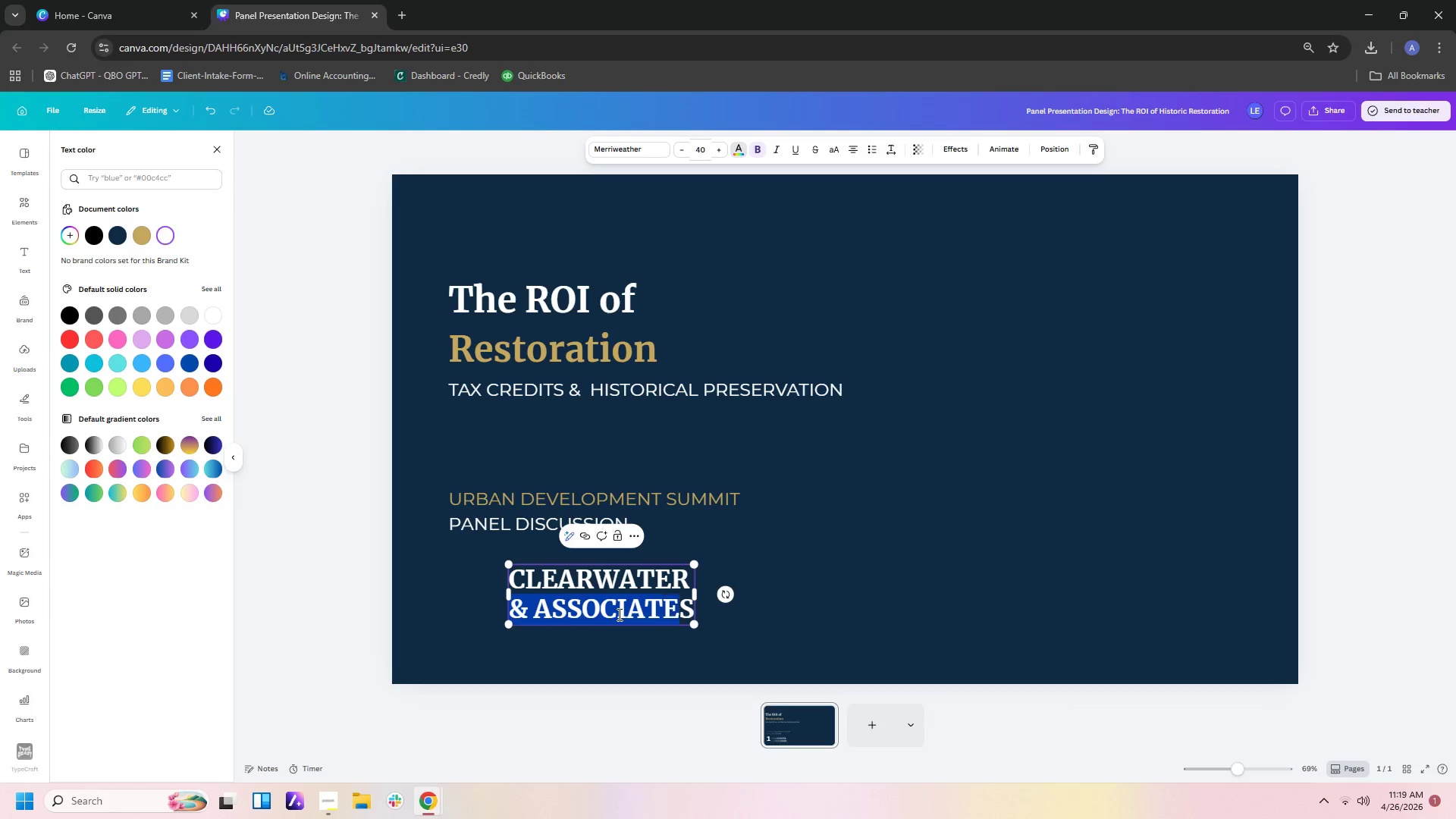 
key(Shift+ArrowRight)
 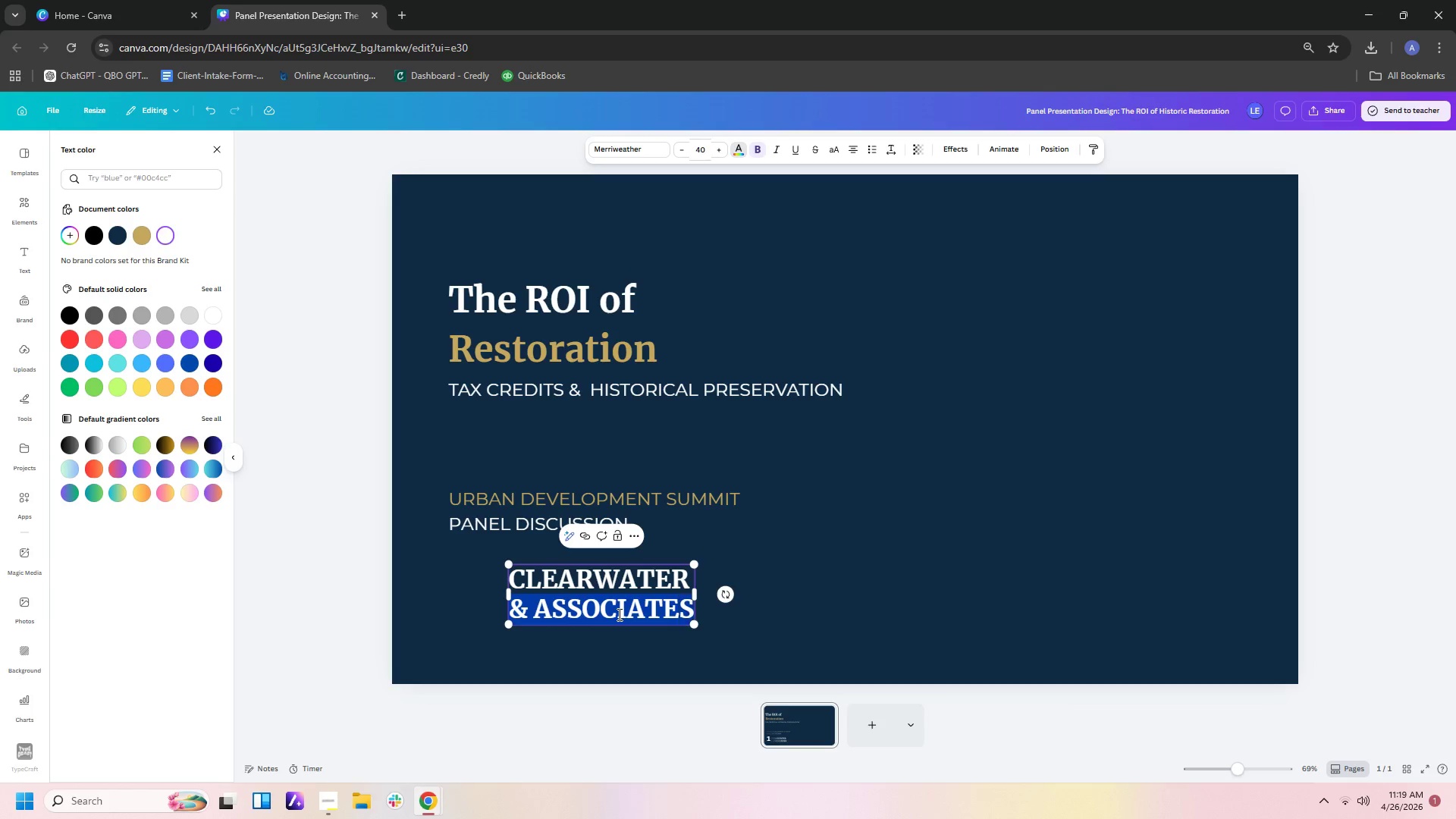 
key(Shift+ArrowRight)
 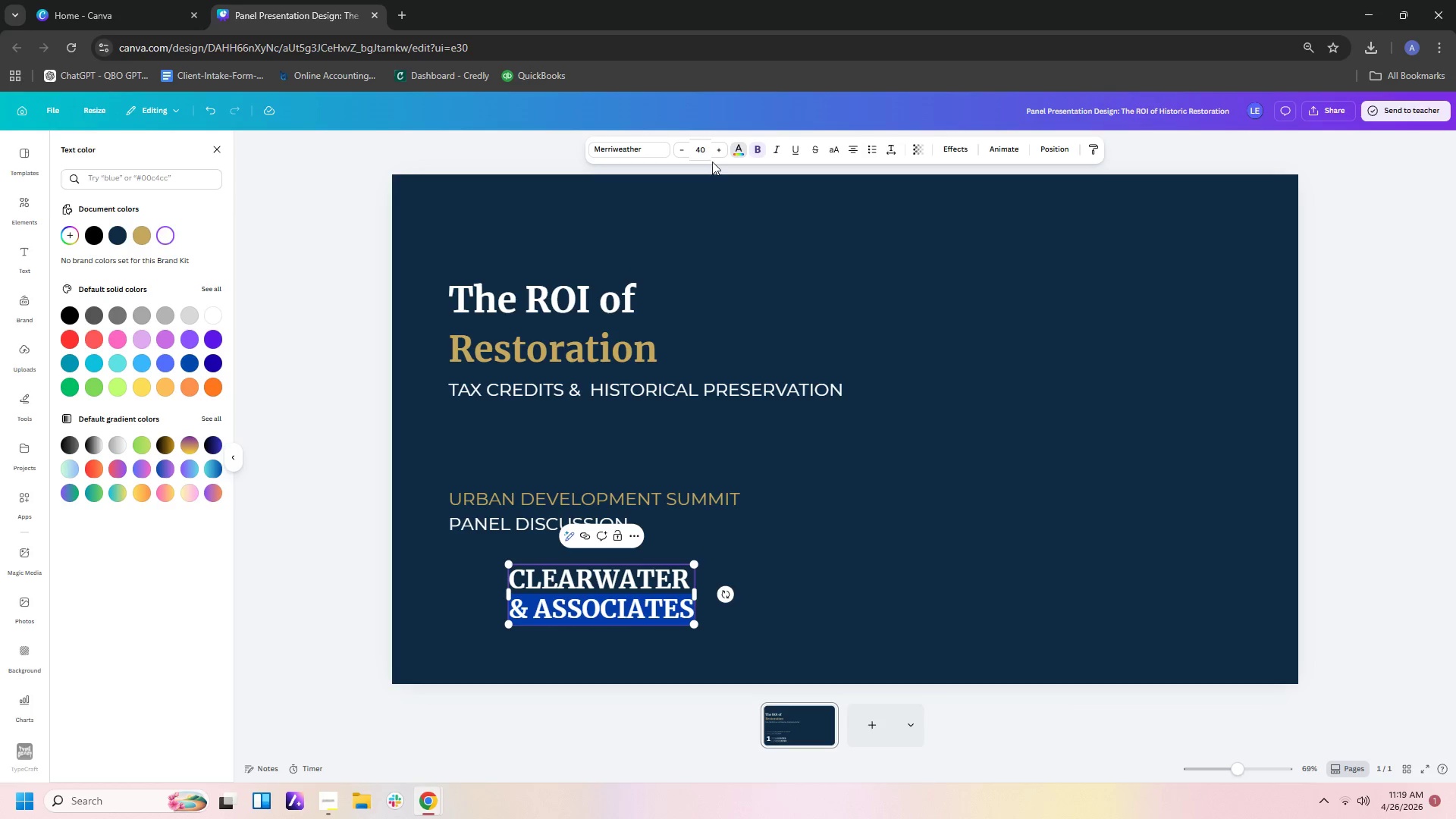 
left_click([708, 152])
 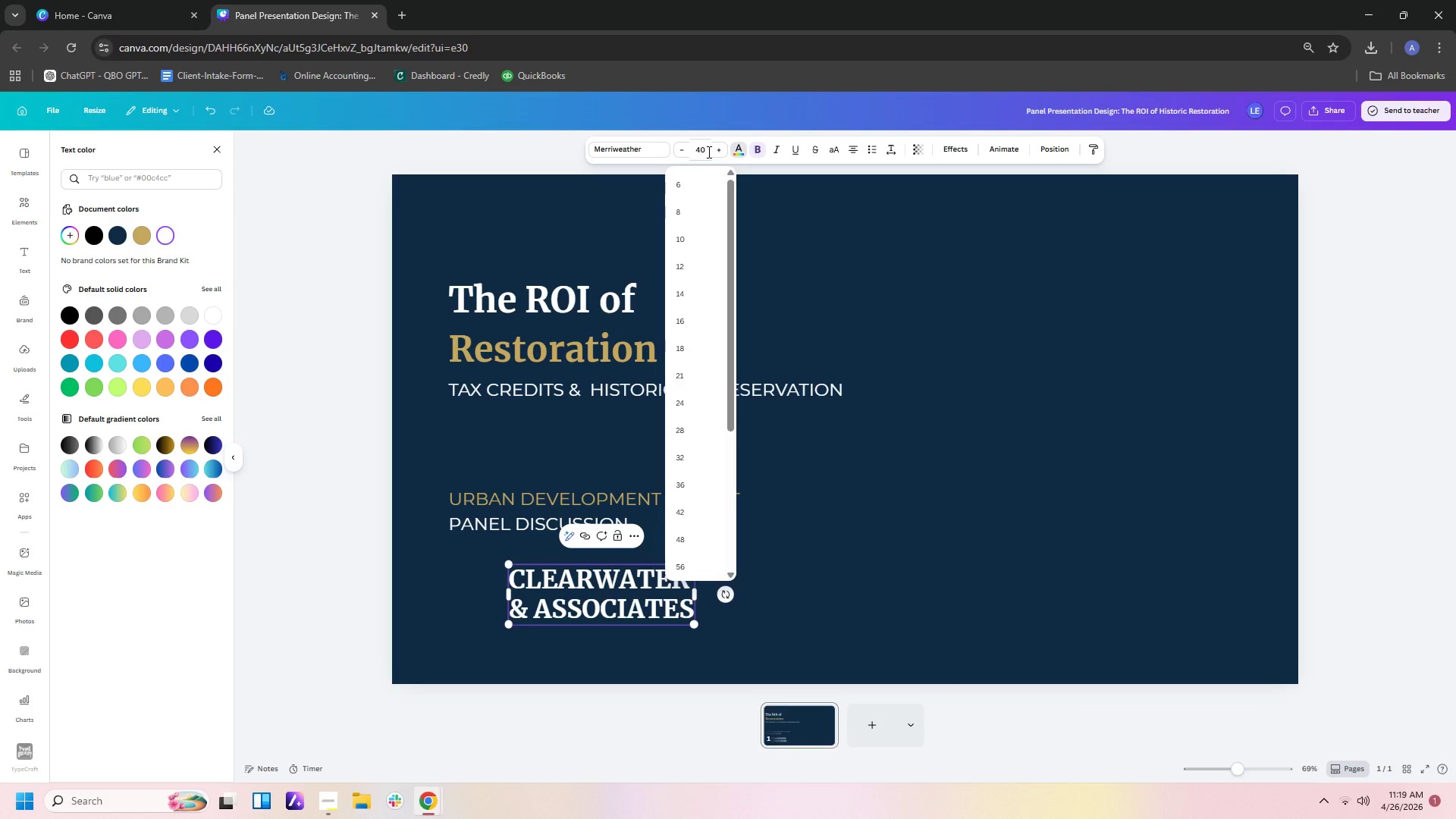 
key(Backspace)
 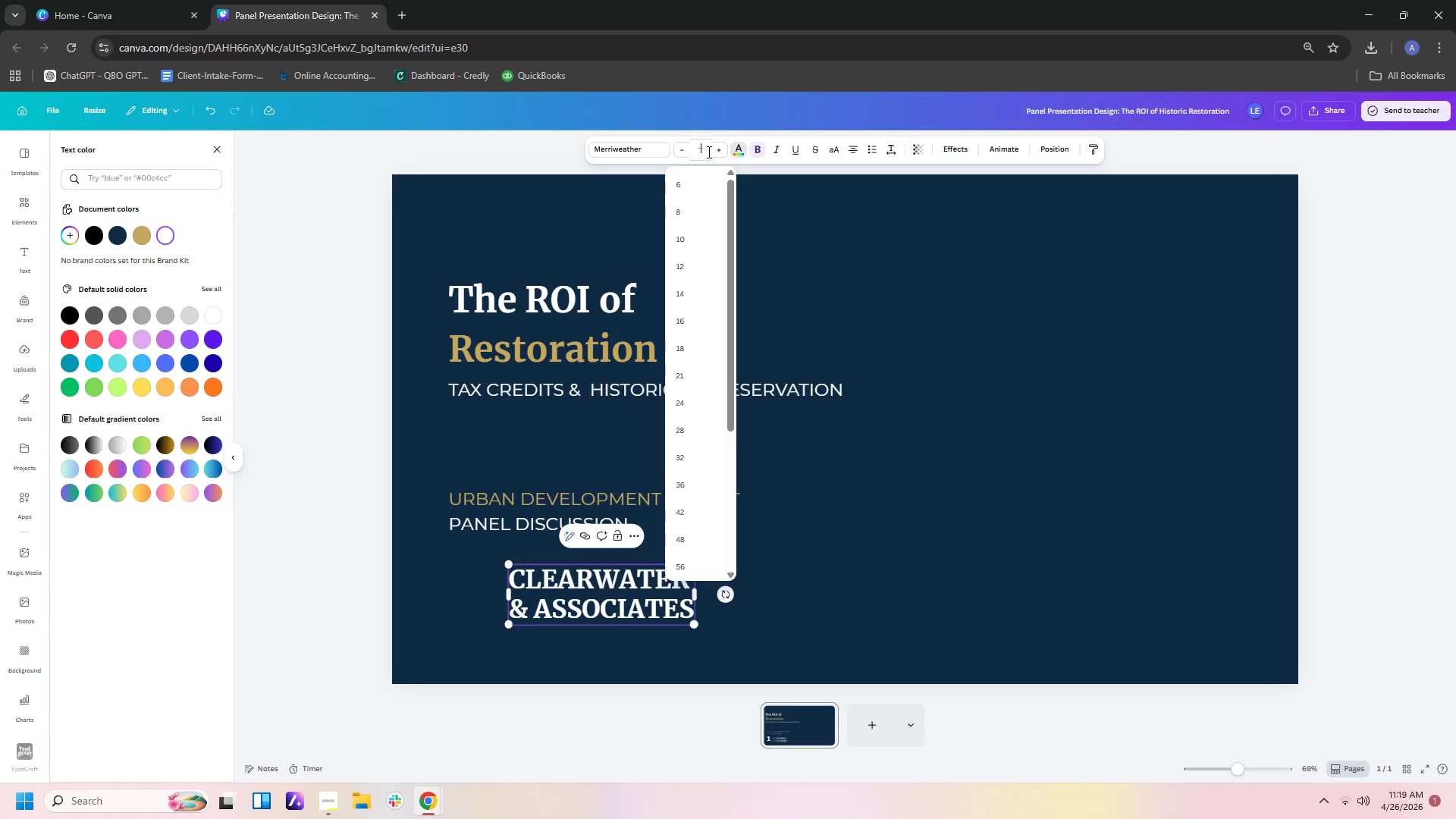 
key(Backspace)
 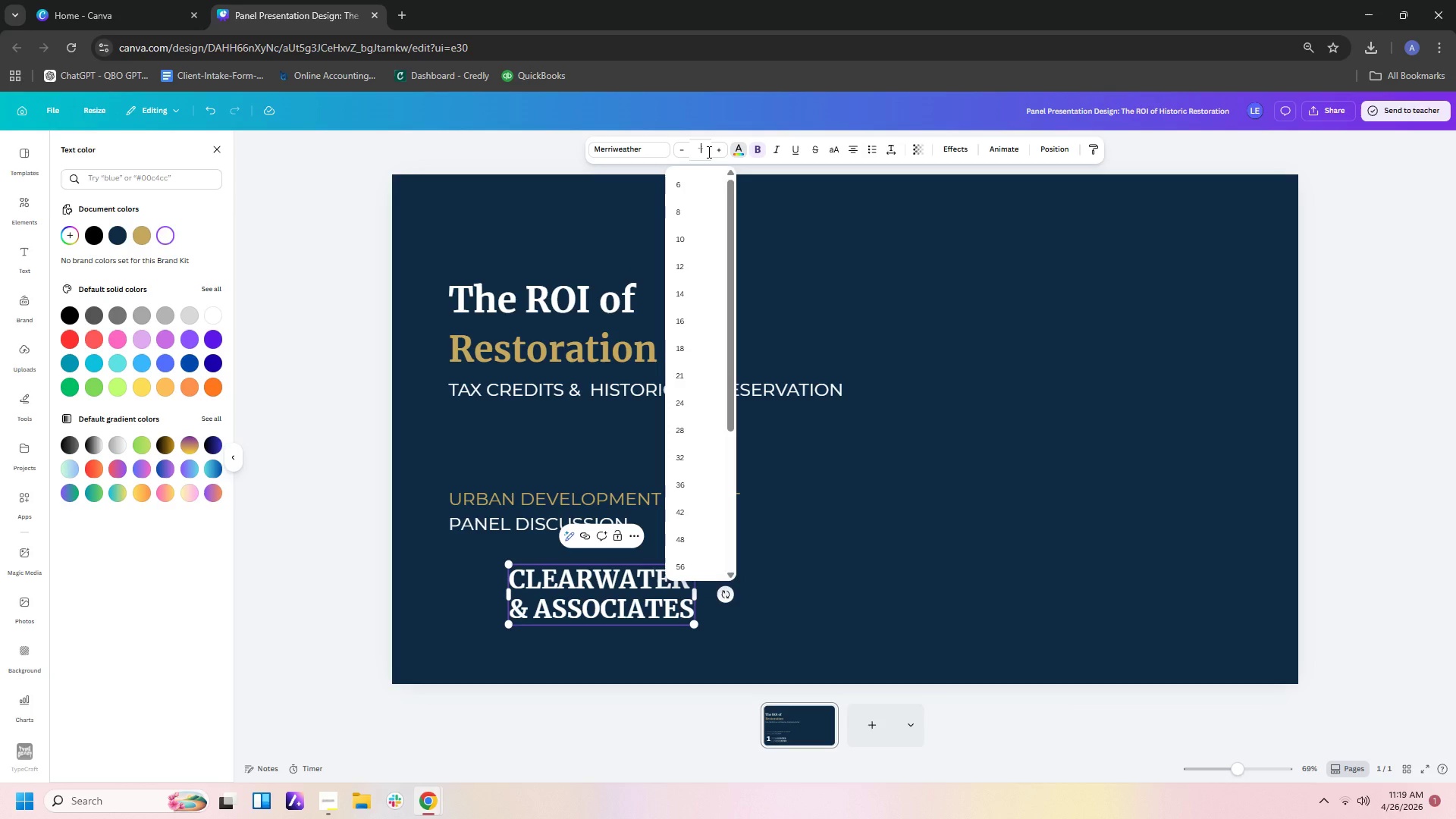 
key(Backspace)
 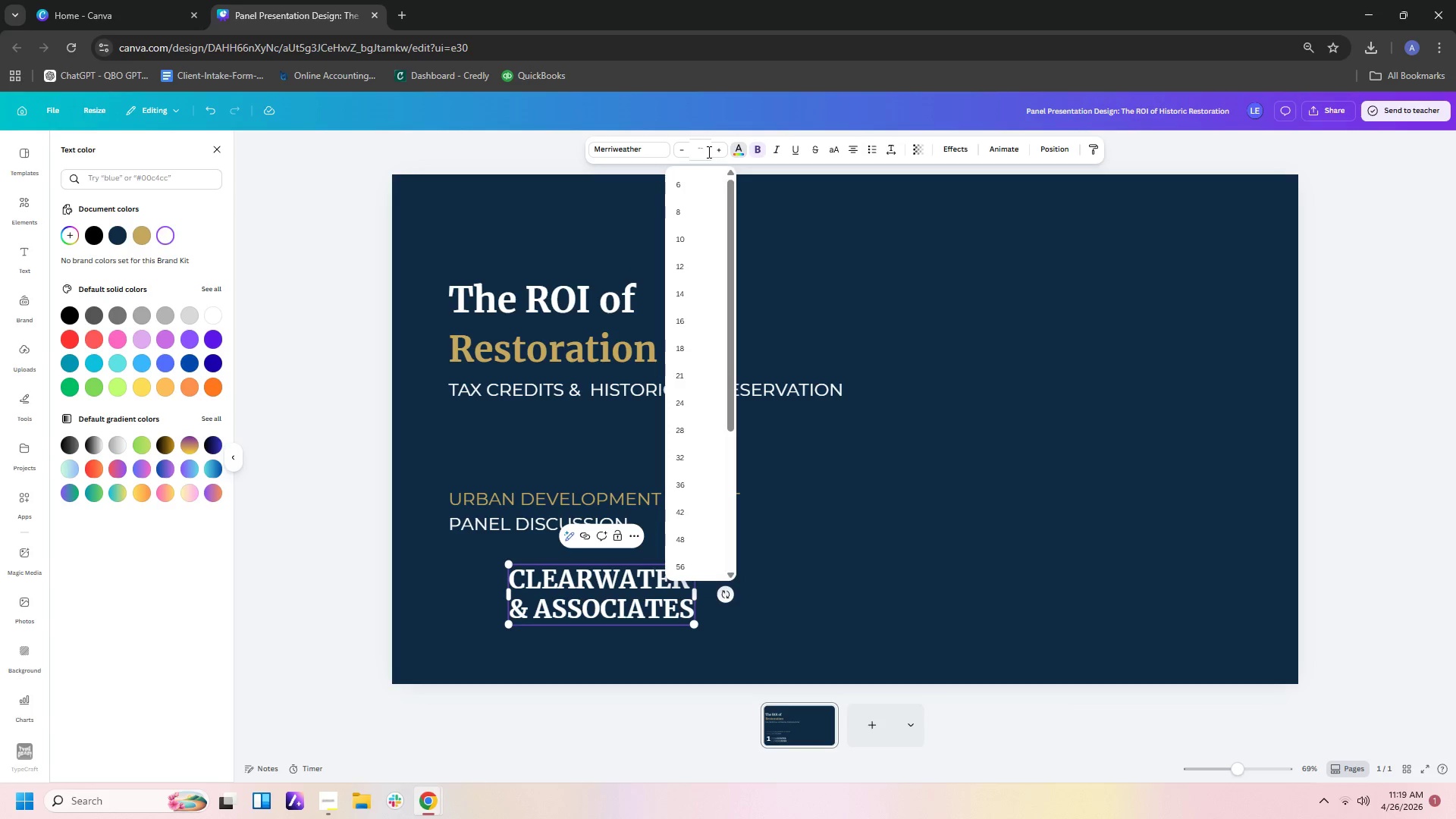 
key(Numpad2)
 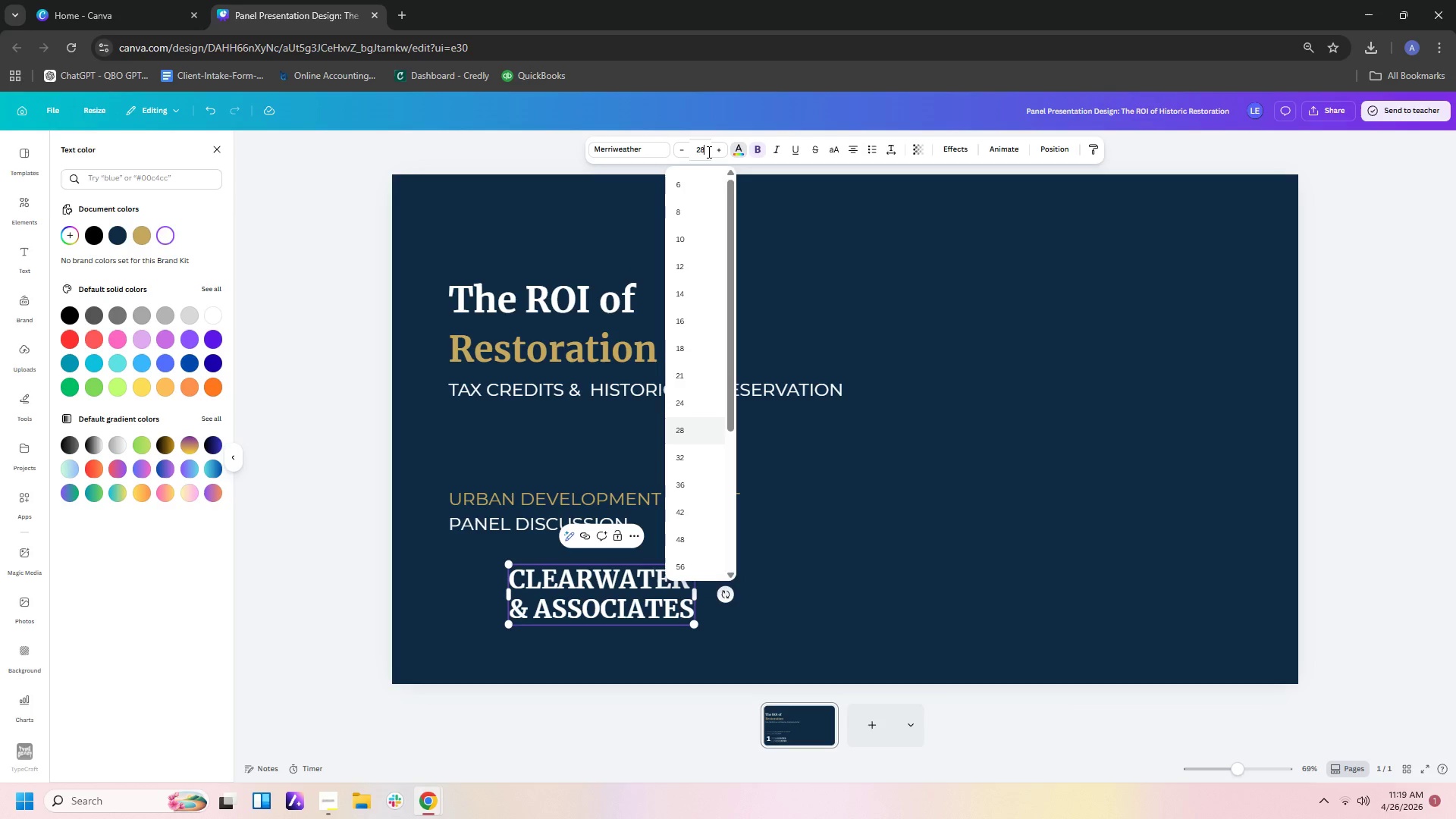 
key(Numpad8)
 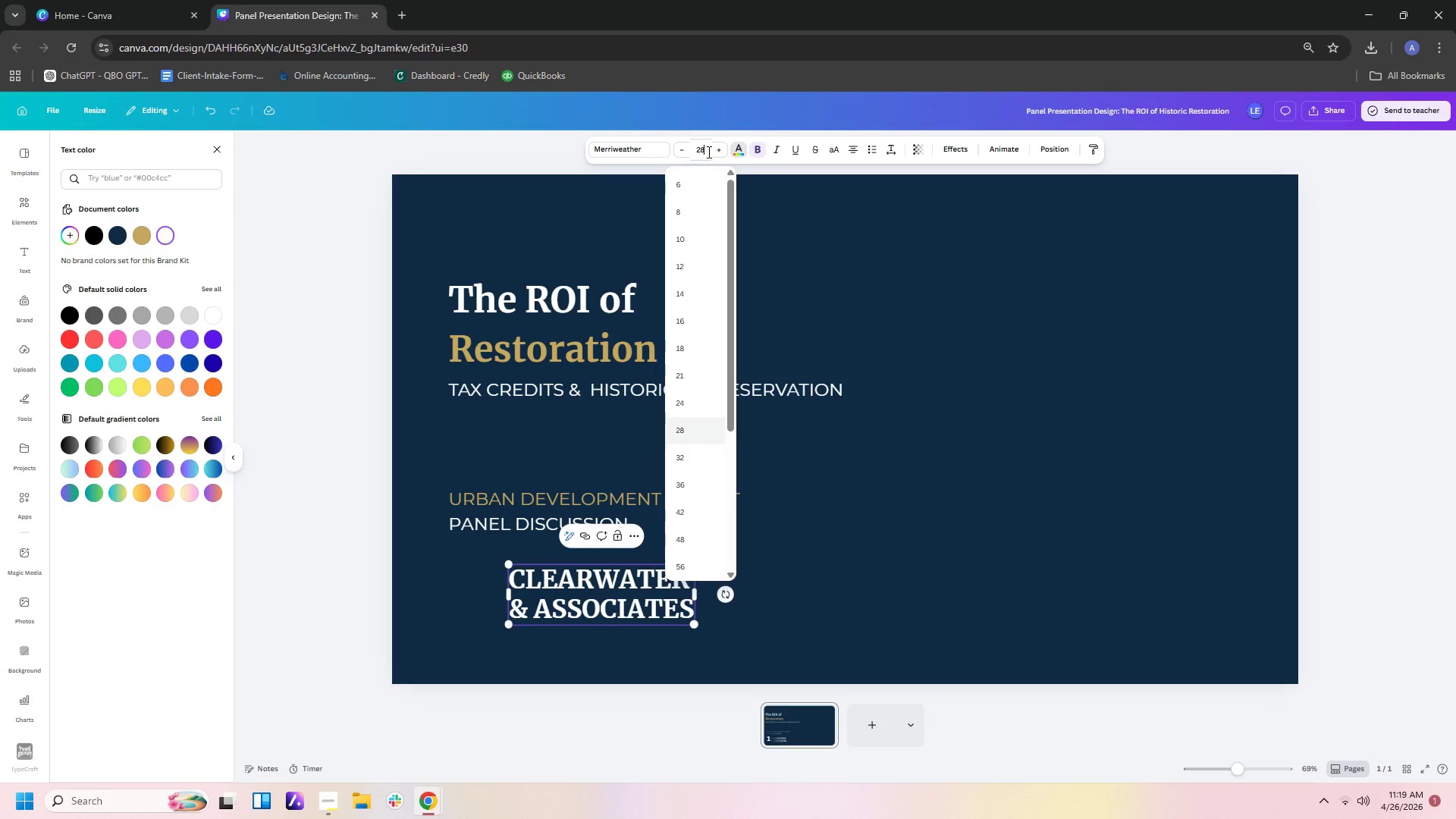 
key(Enter)
 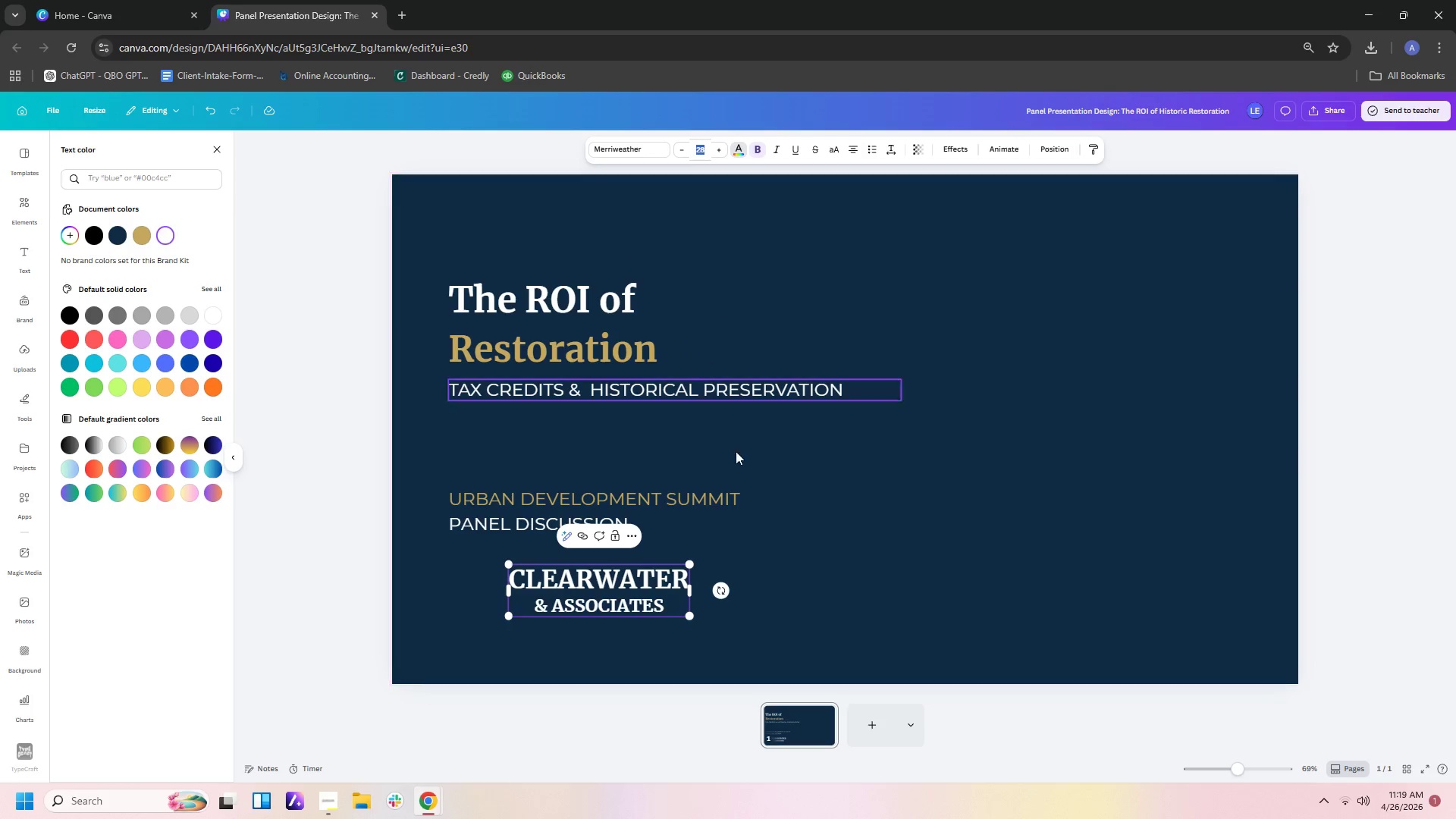 
left_click_drag(start_coordinate=[843, 566], to_coordinate=[849, 570])
 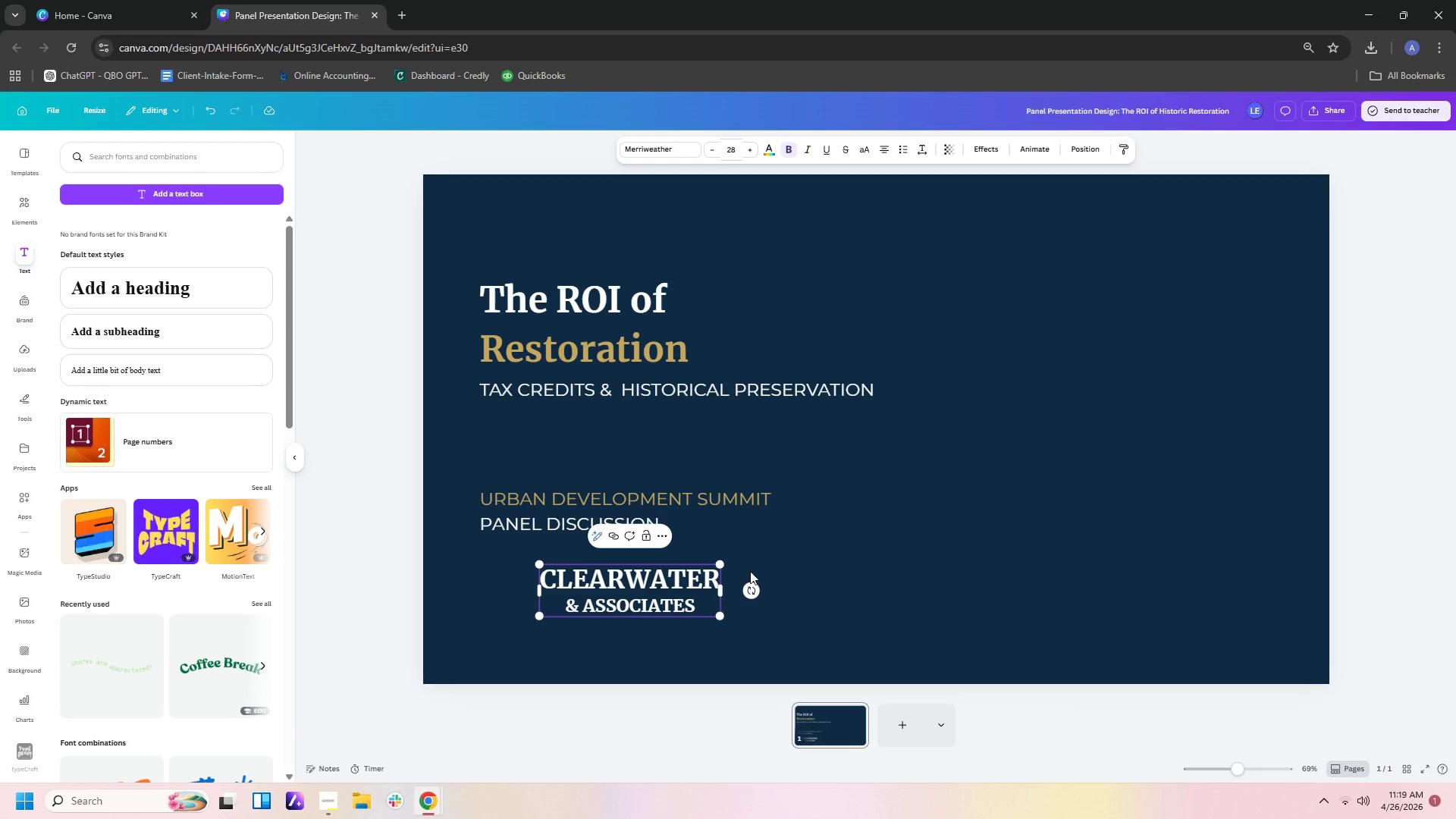 
left_click([847, 517])
 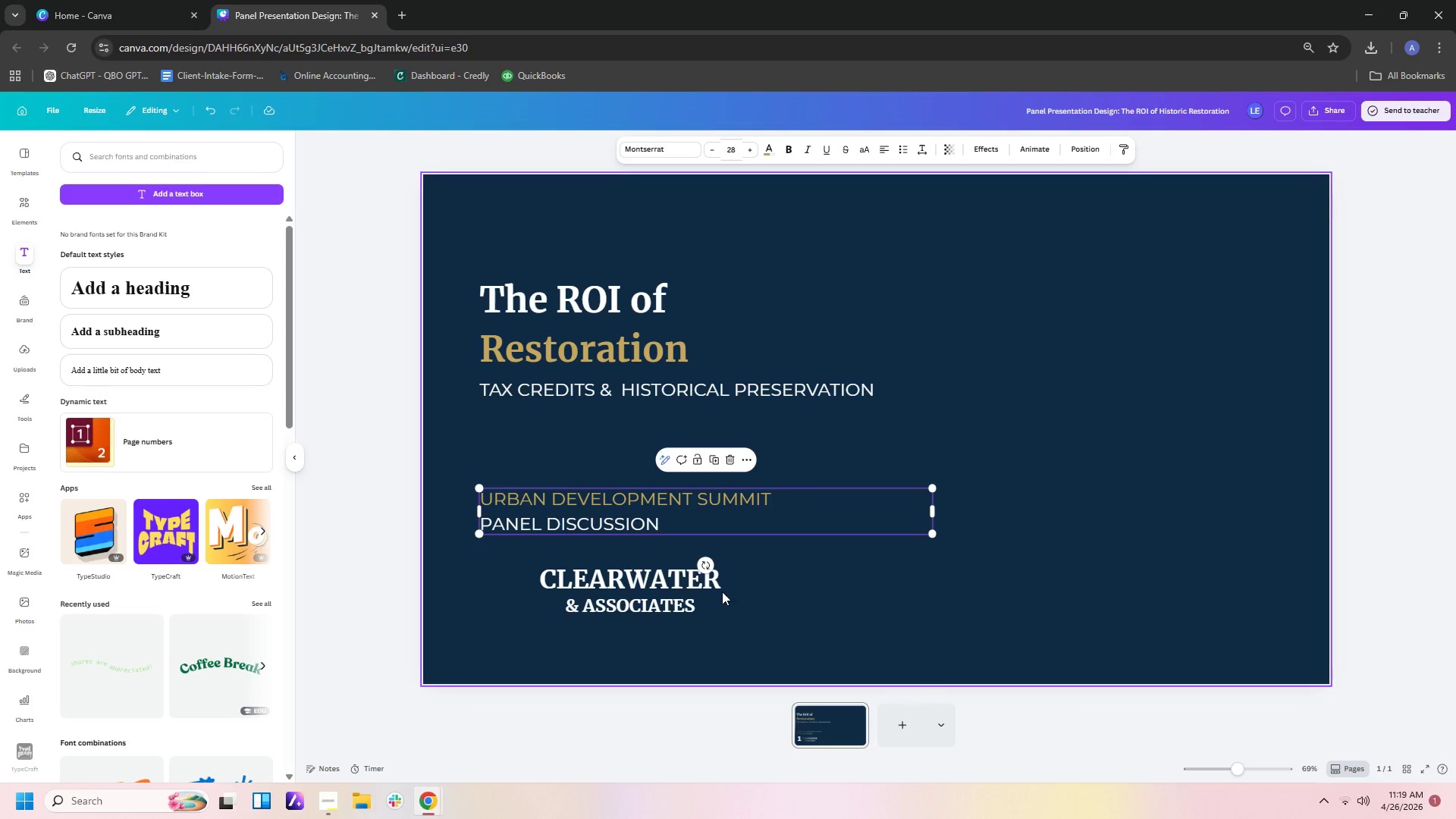 
left_click([694, 592])
 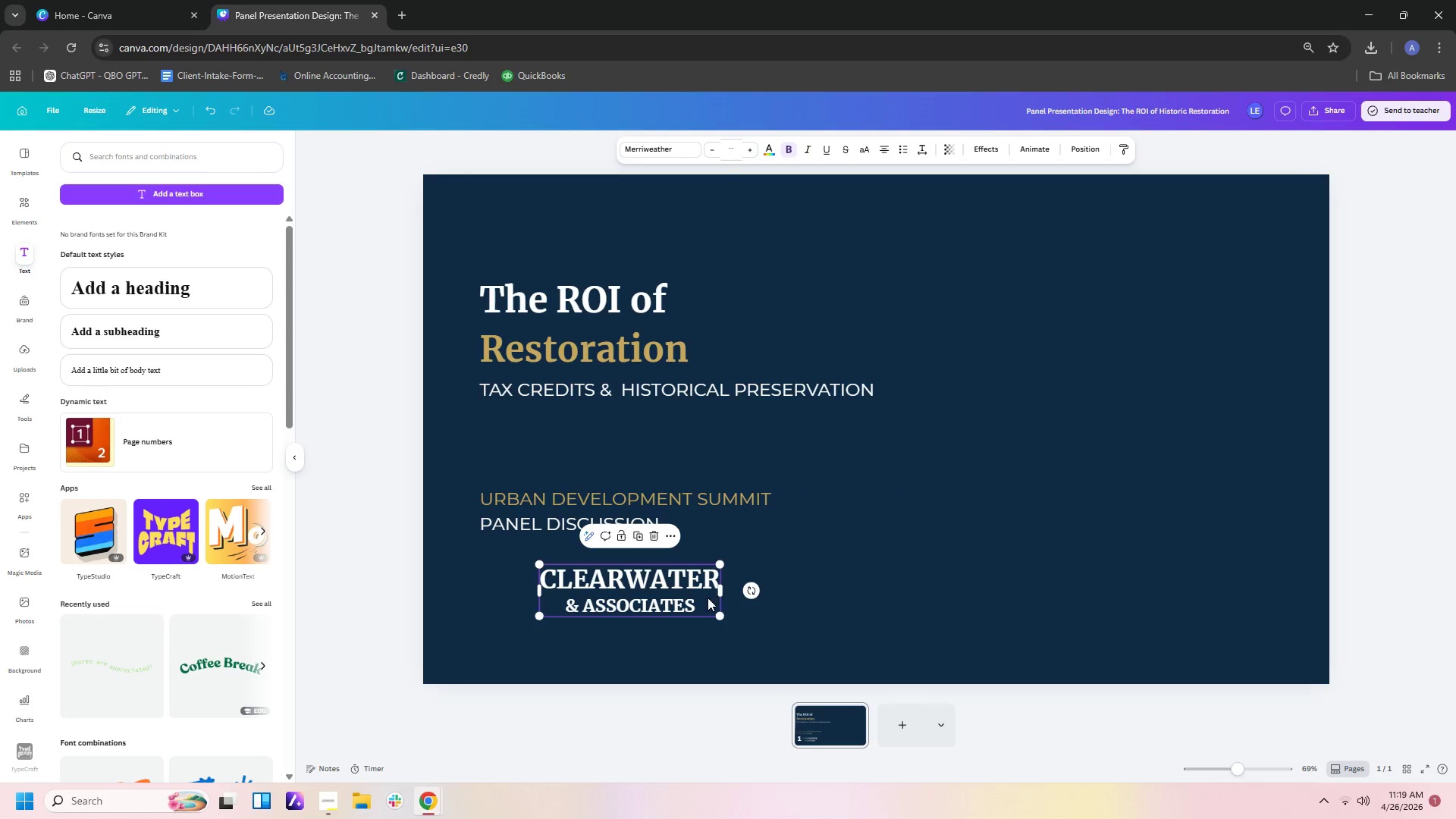 
left_click_drag(start_coordinate=[708, 598], to_coordinate=[690, 618])
 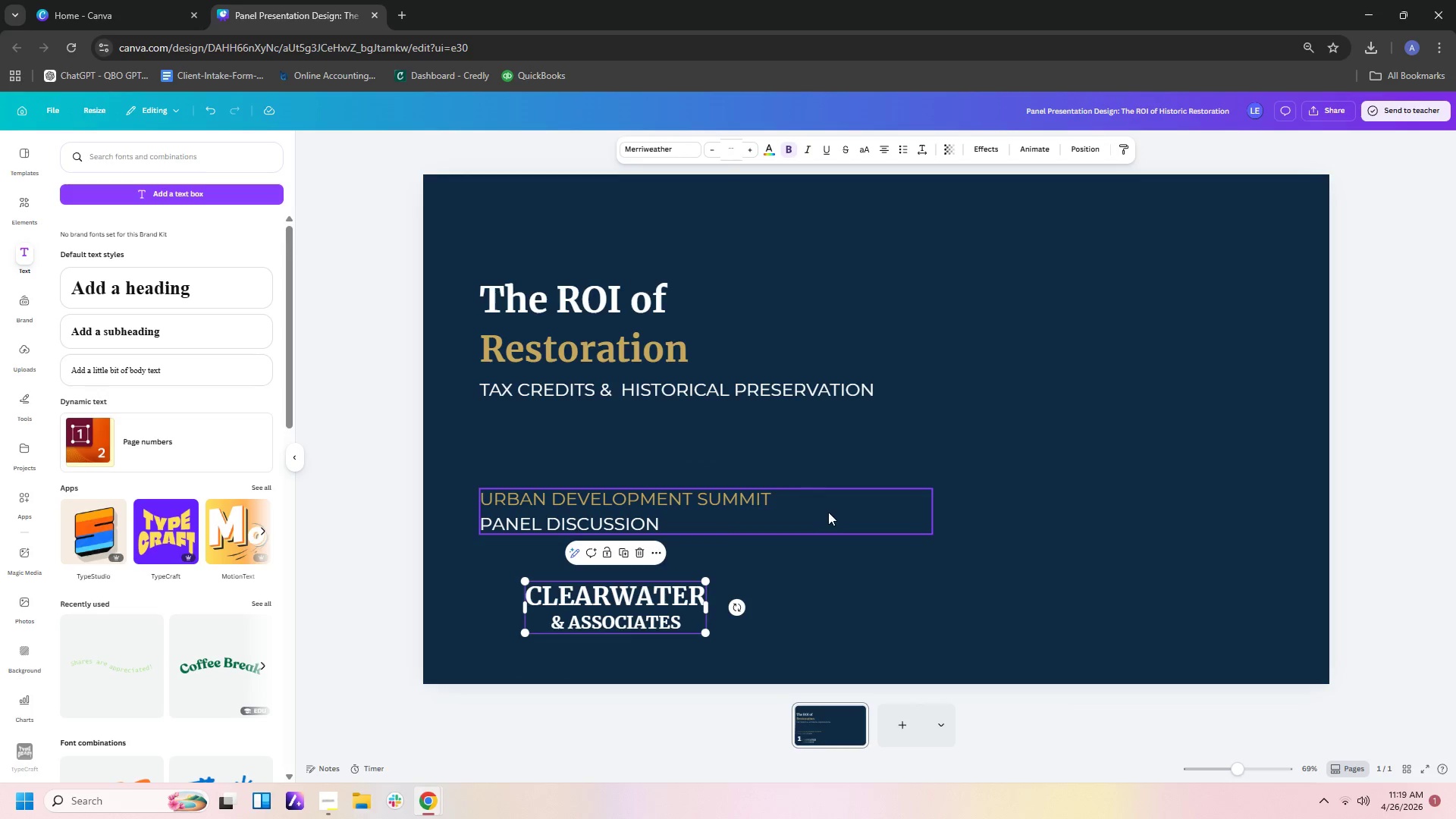 
left_click([829, 515])
 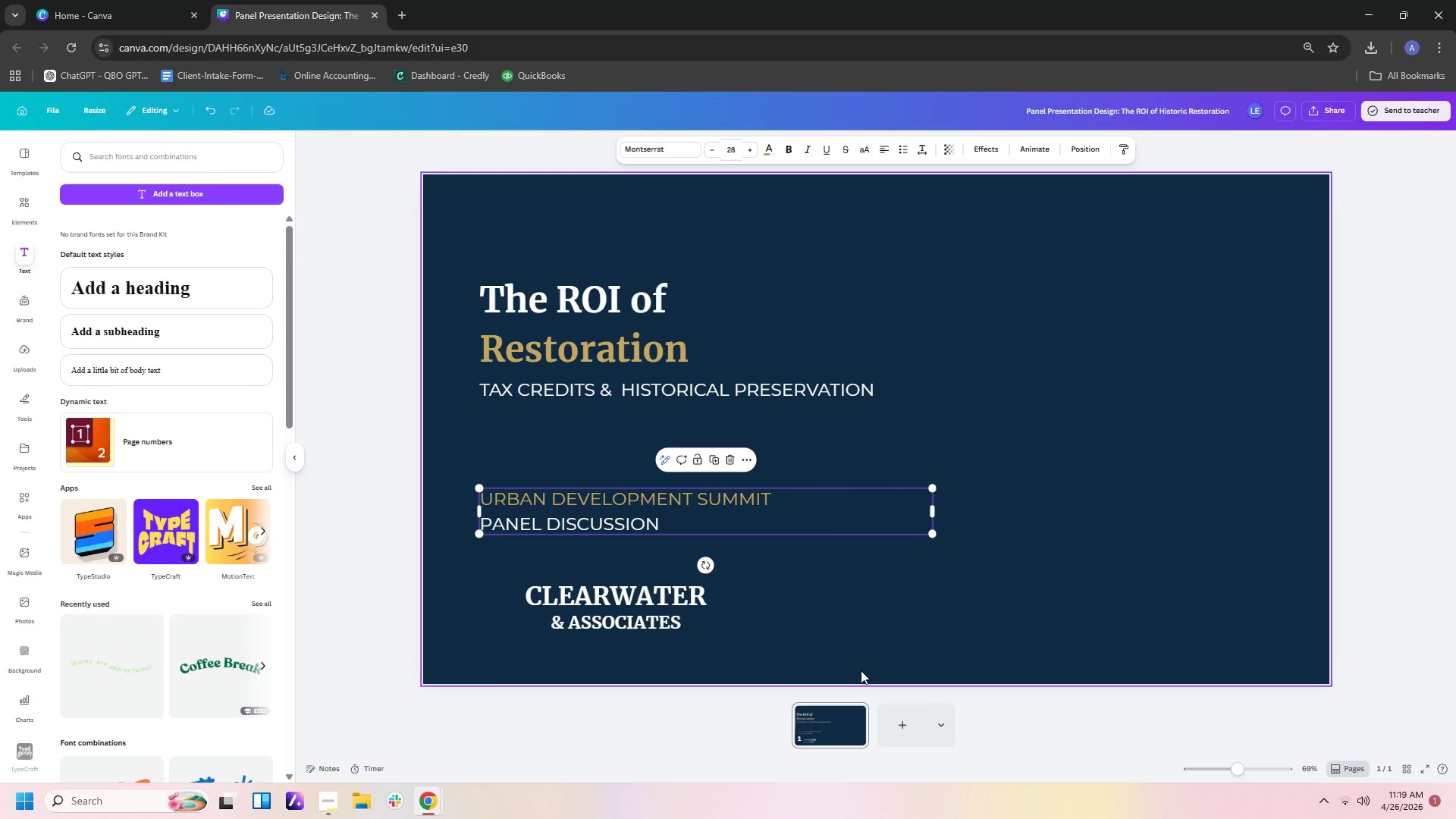 
left_click_drag(start_coordinate=[684, 619], to_coordinate=[684, 597])
 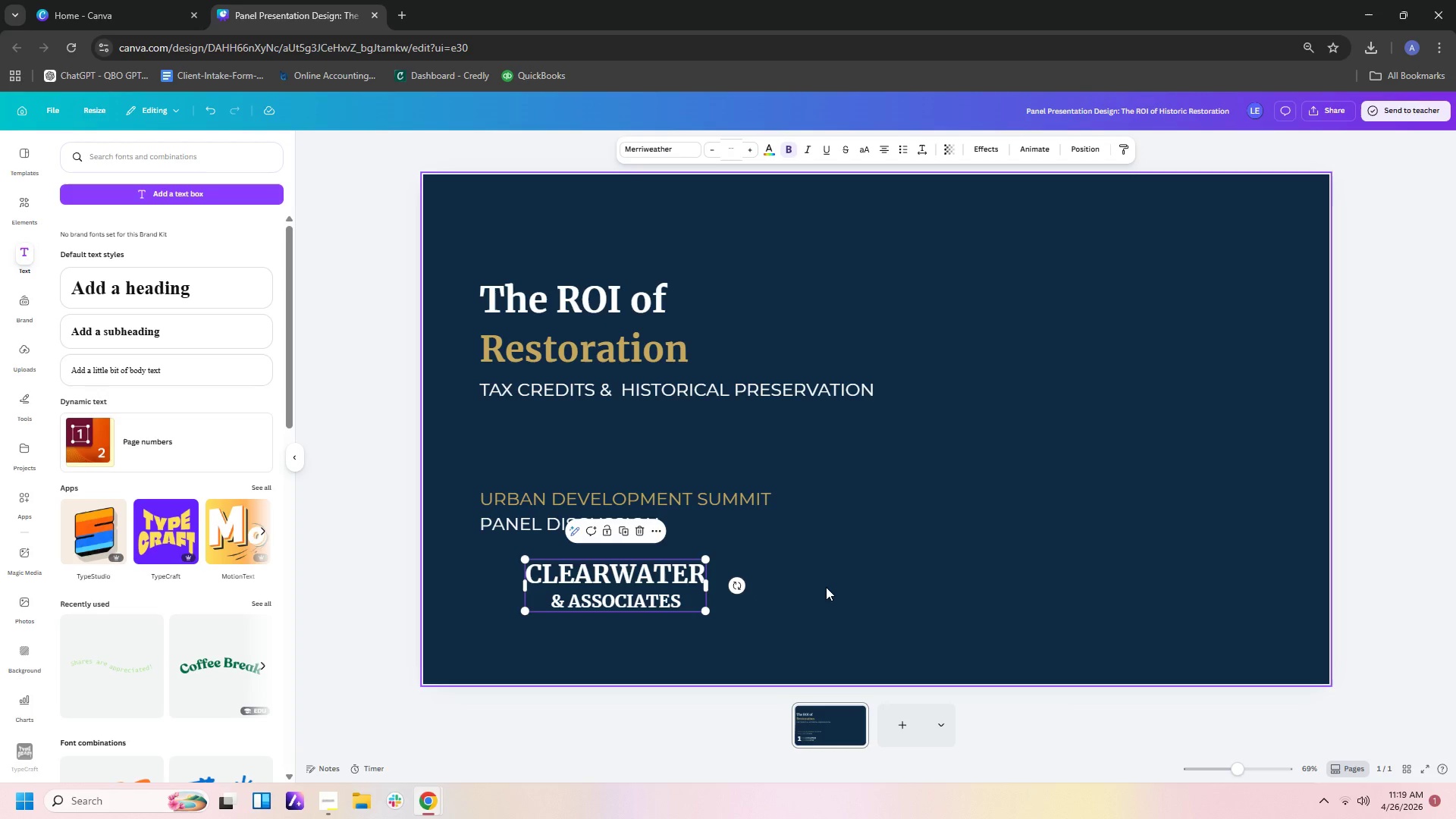 
left_click([826, 587])
 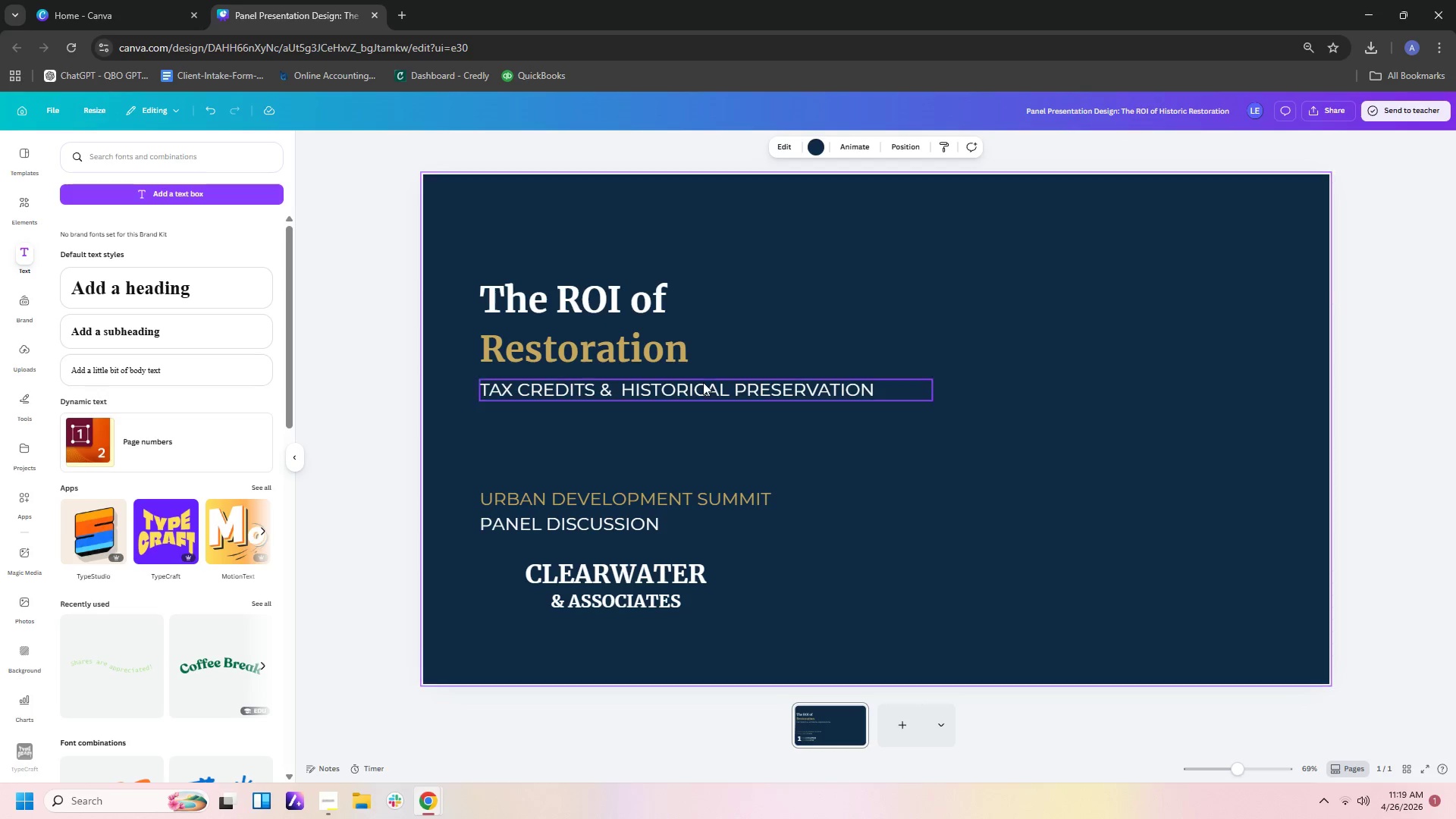 
left_click([703, 382])
 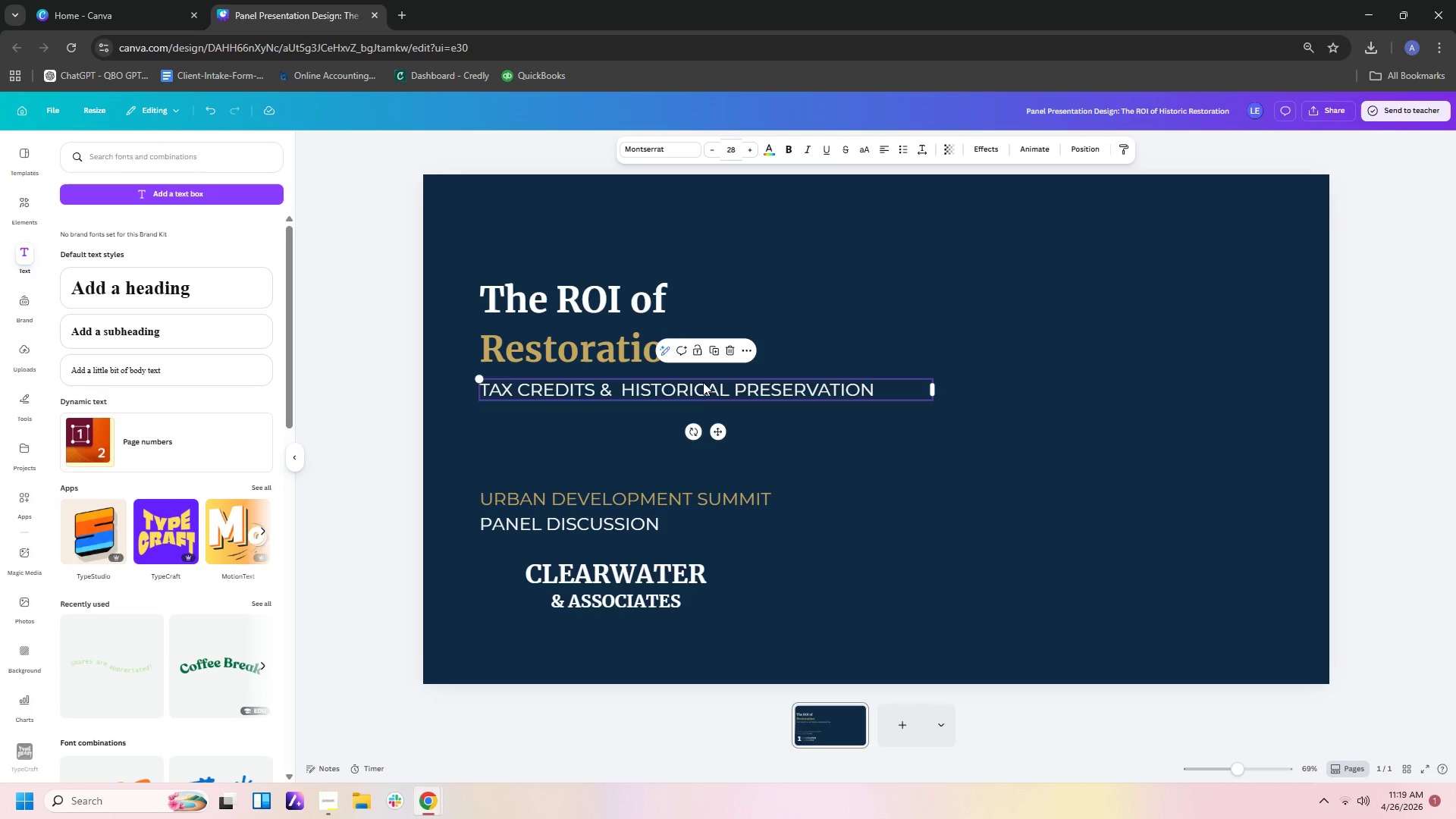 
key(Control+C)
 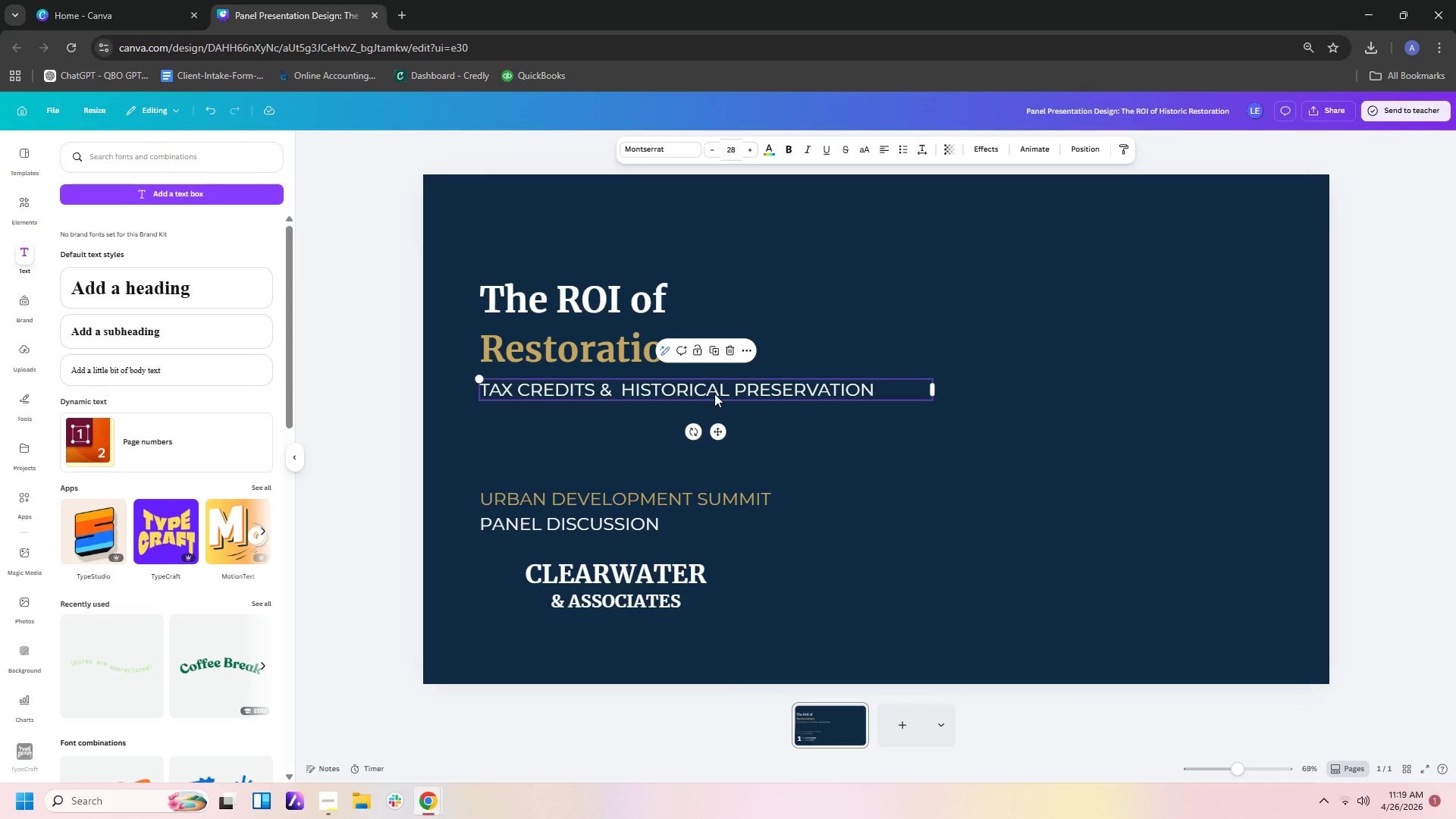 
key(Control+V)
 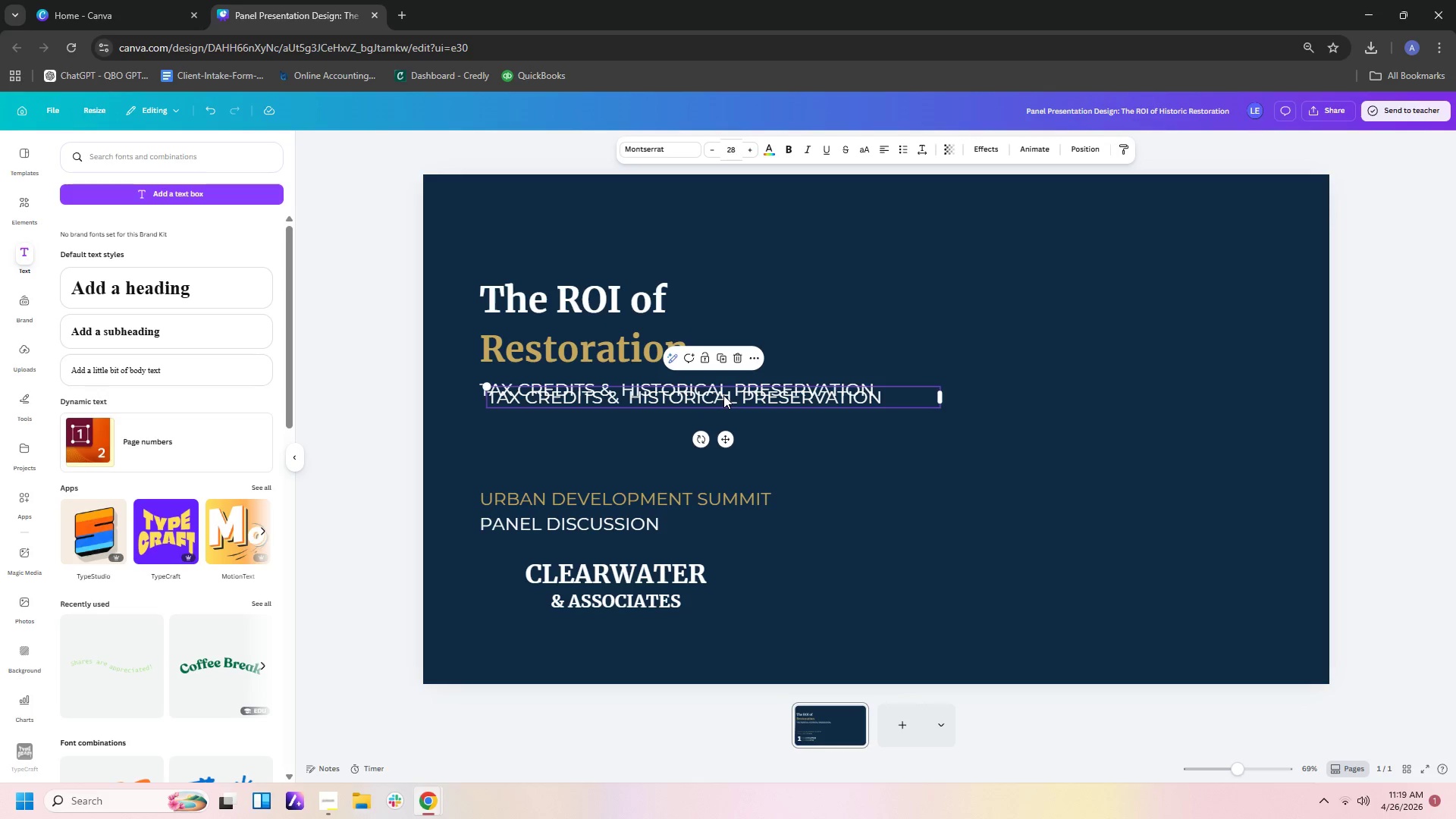 
left_click_drag(start_coordinate=[723, 395], to_coordinate=[727, 627])
 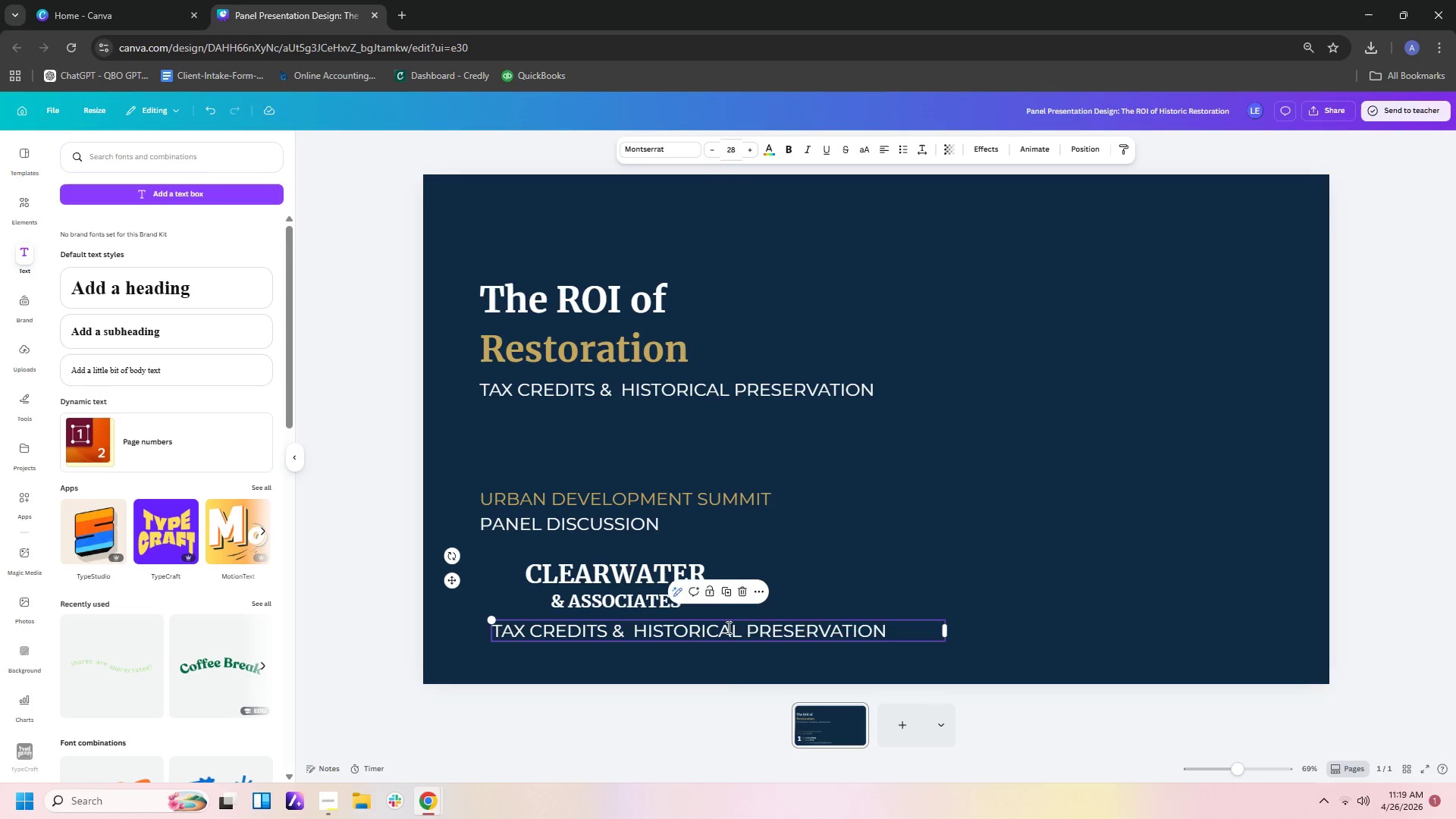 
double_click([727, 627])
 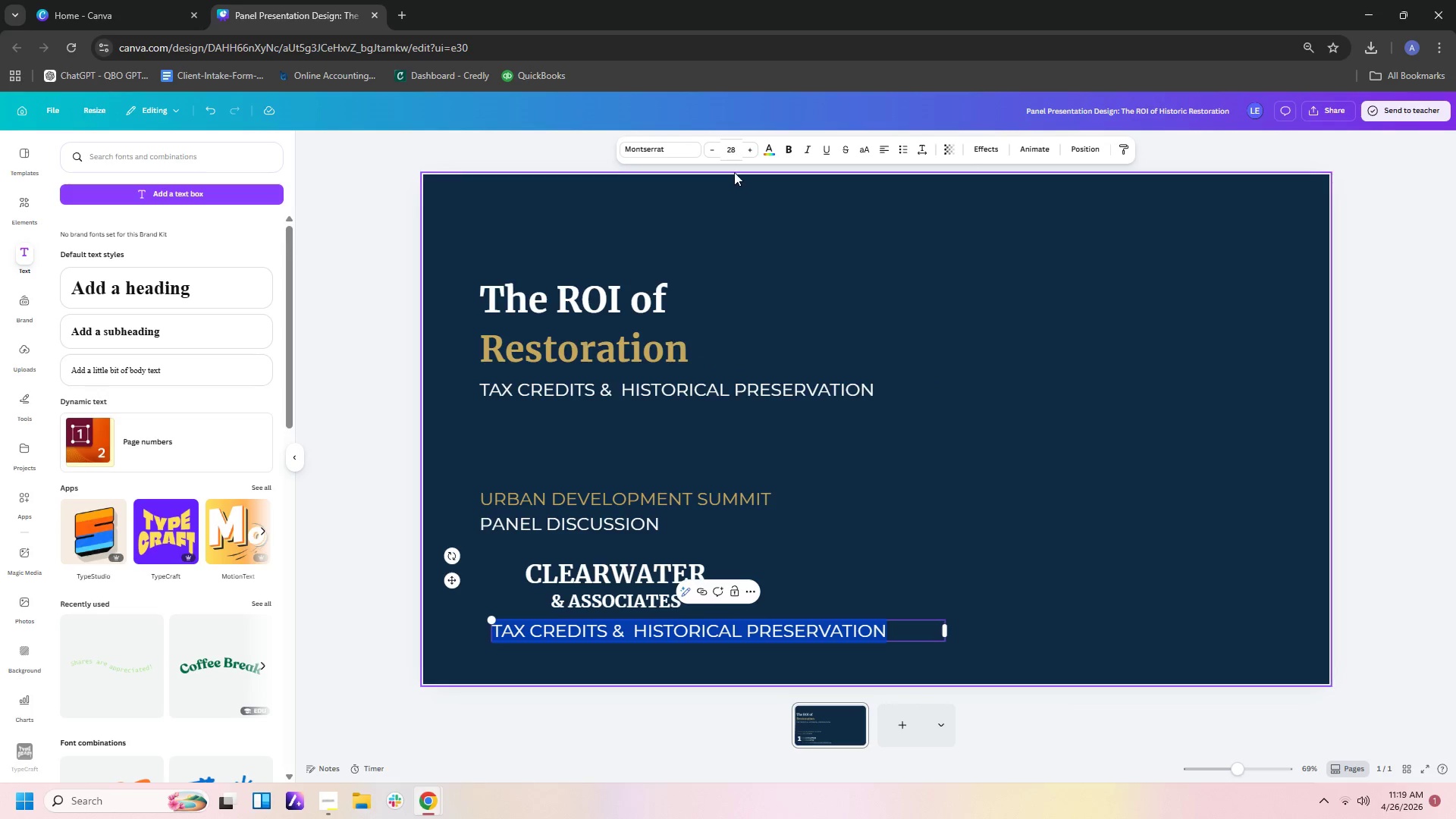 
left_click([733, 155])
 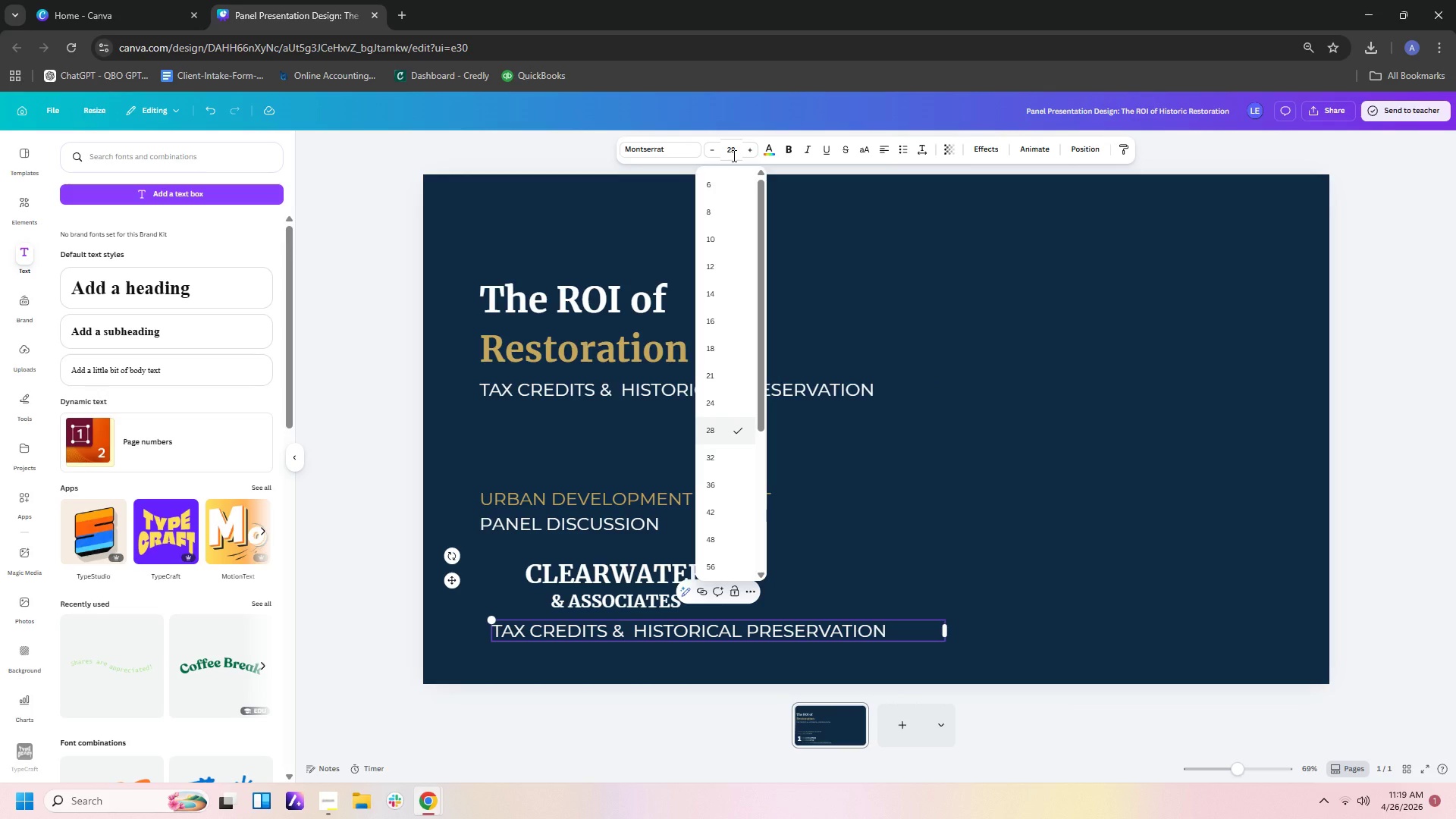 
key(Numpad2)
 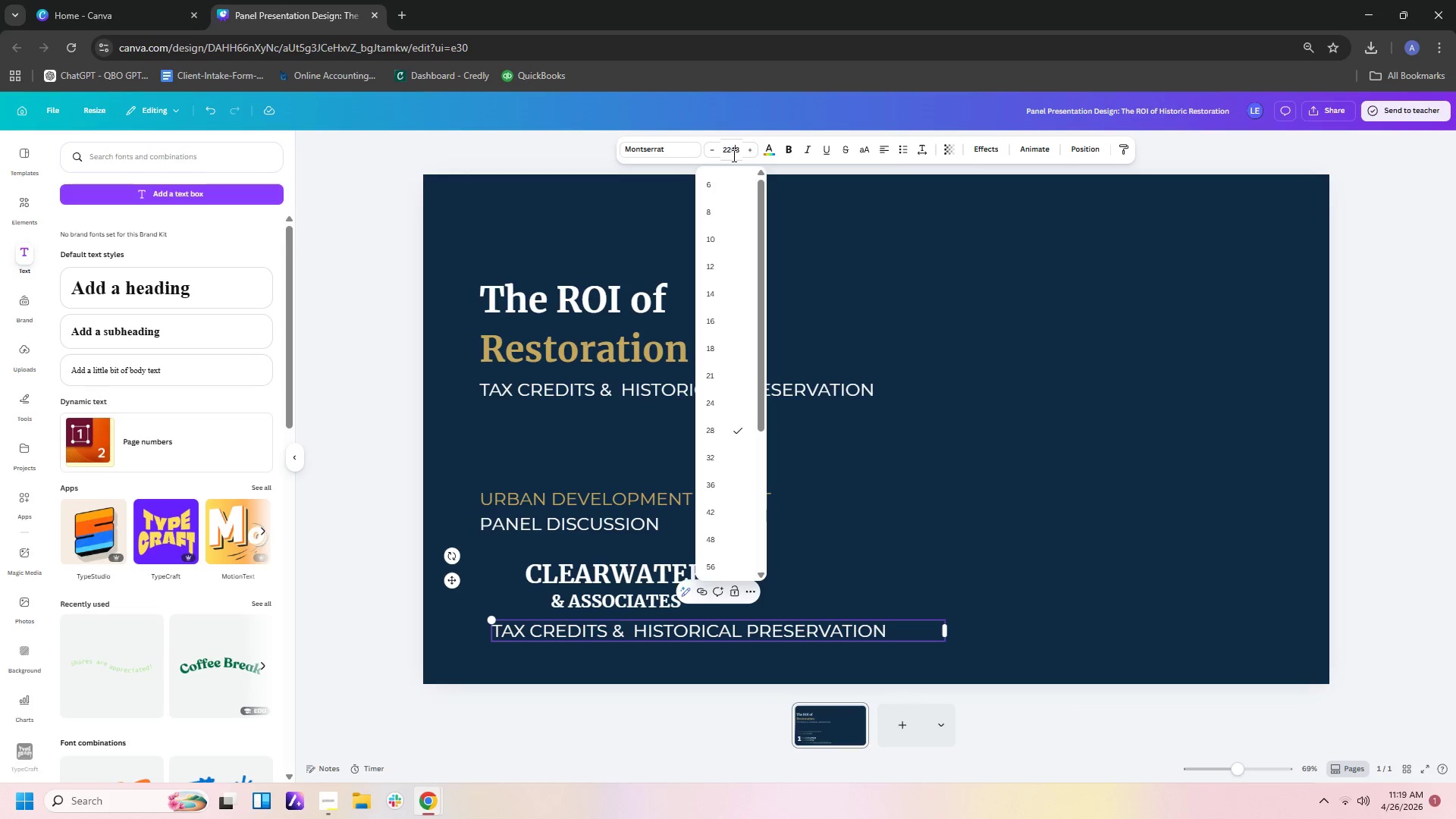 
key(Numpad4)
 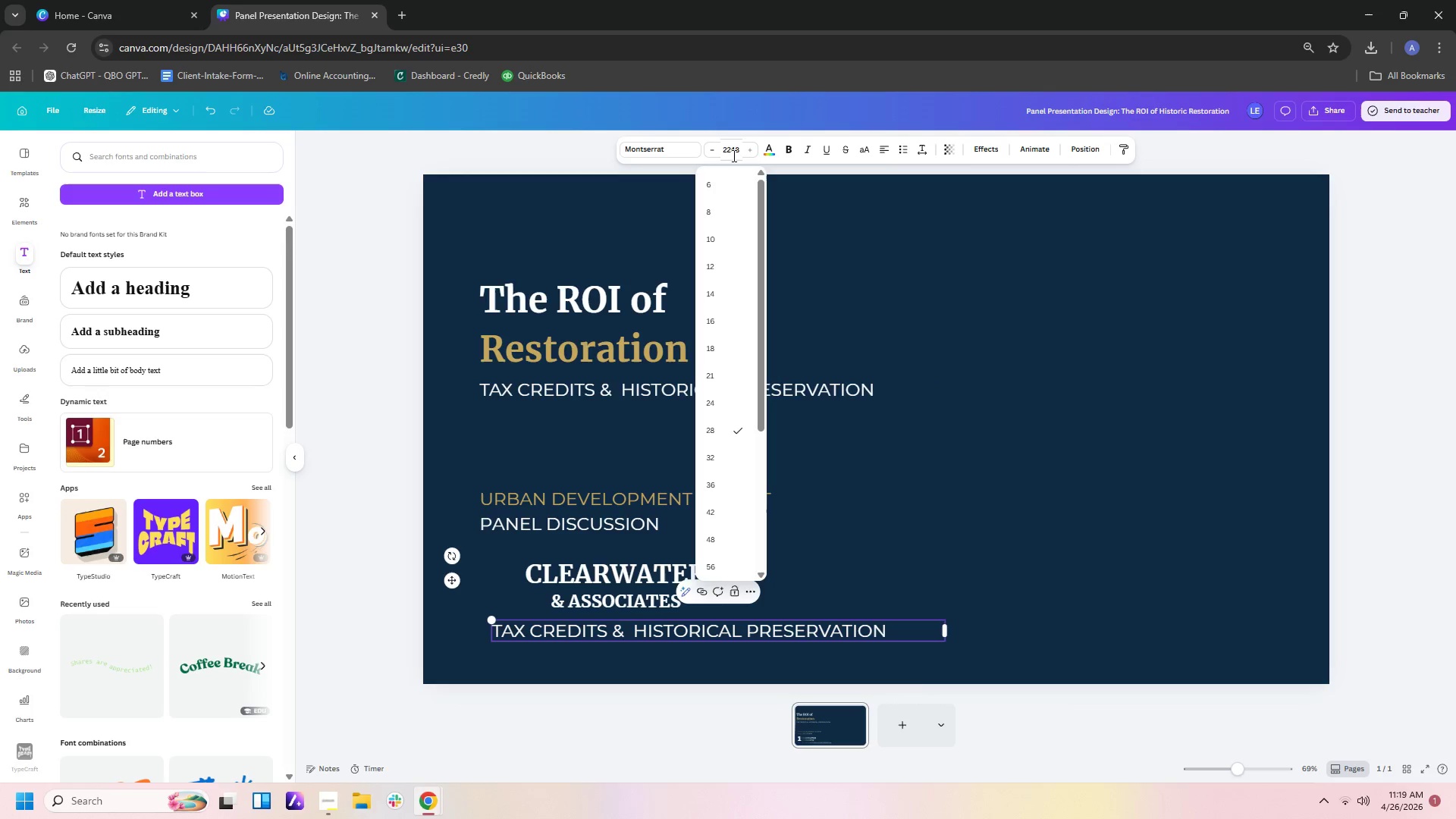 
key(Backspace)
 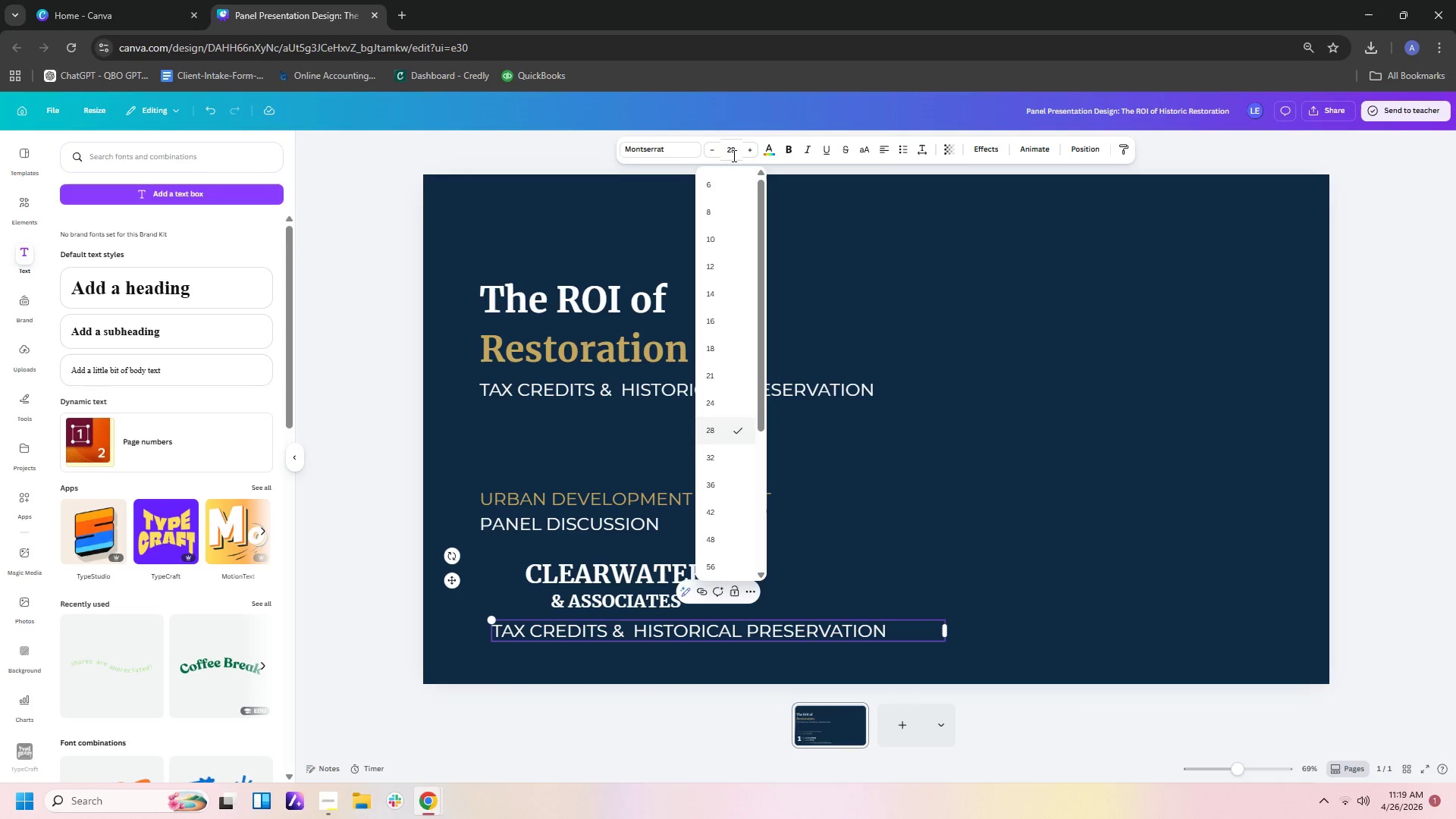 
key(Backspace)
 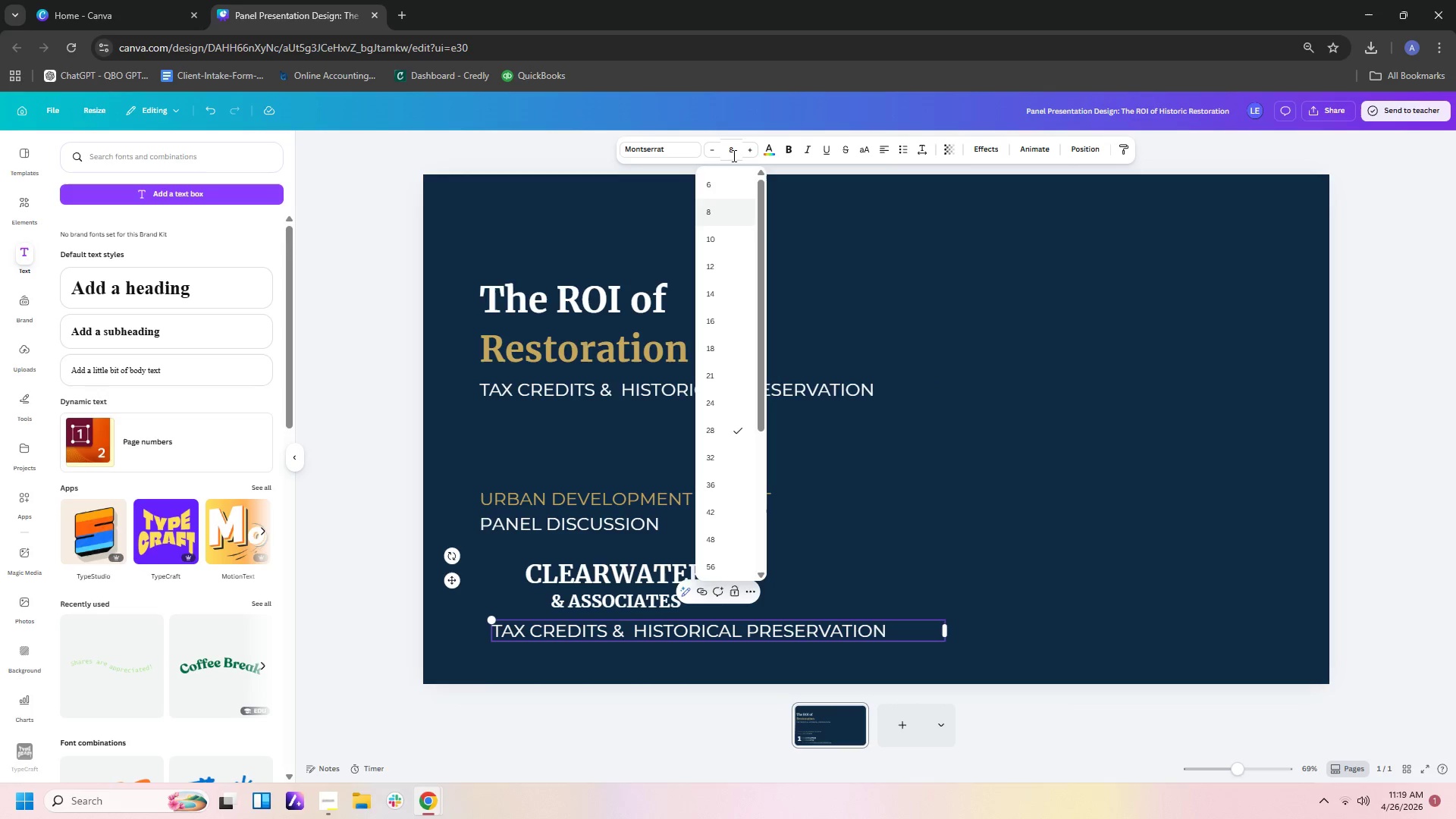 
key(Backspace)
 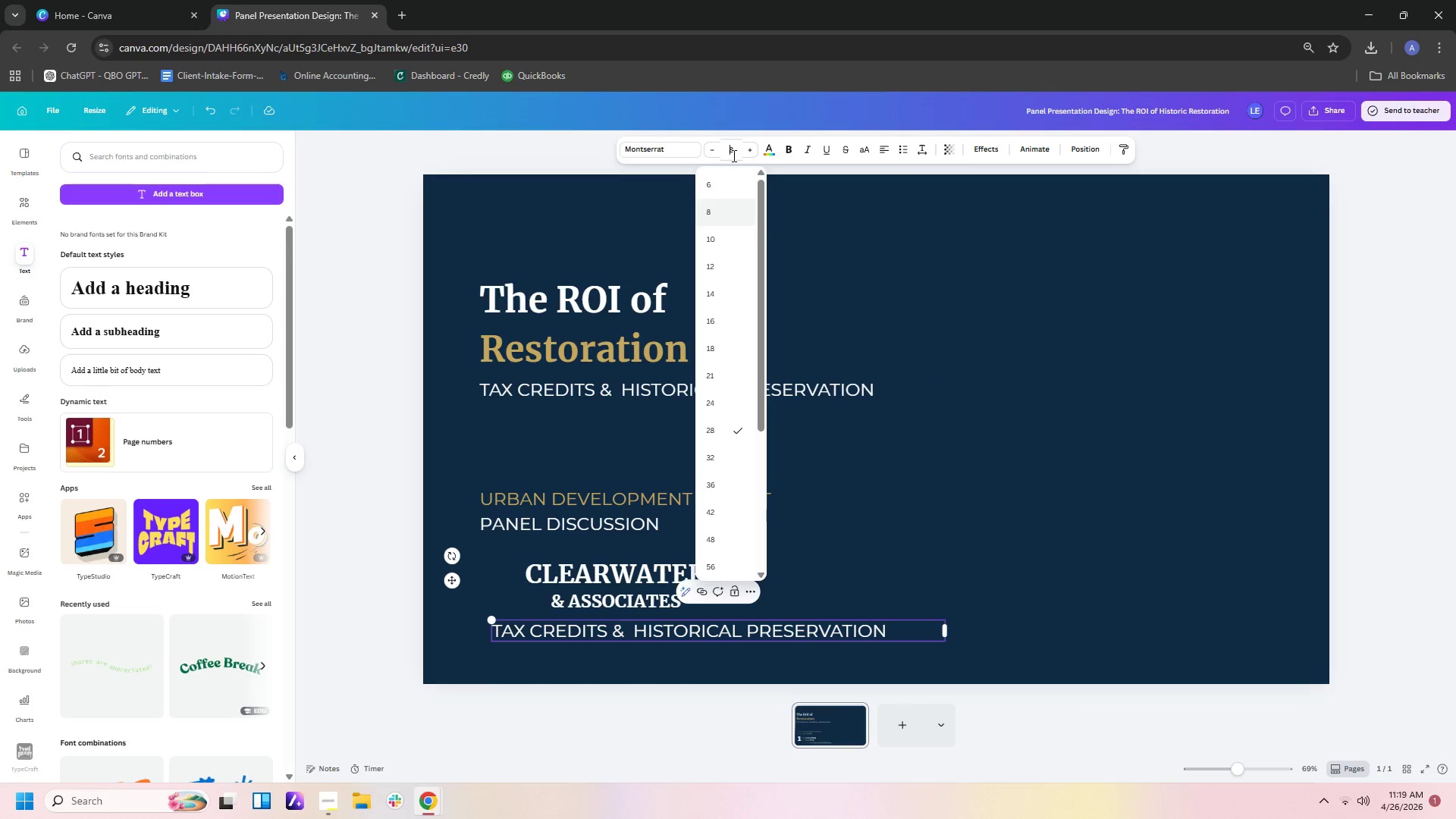 
key(Backspace)
 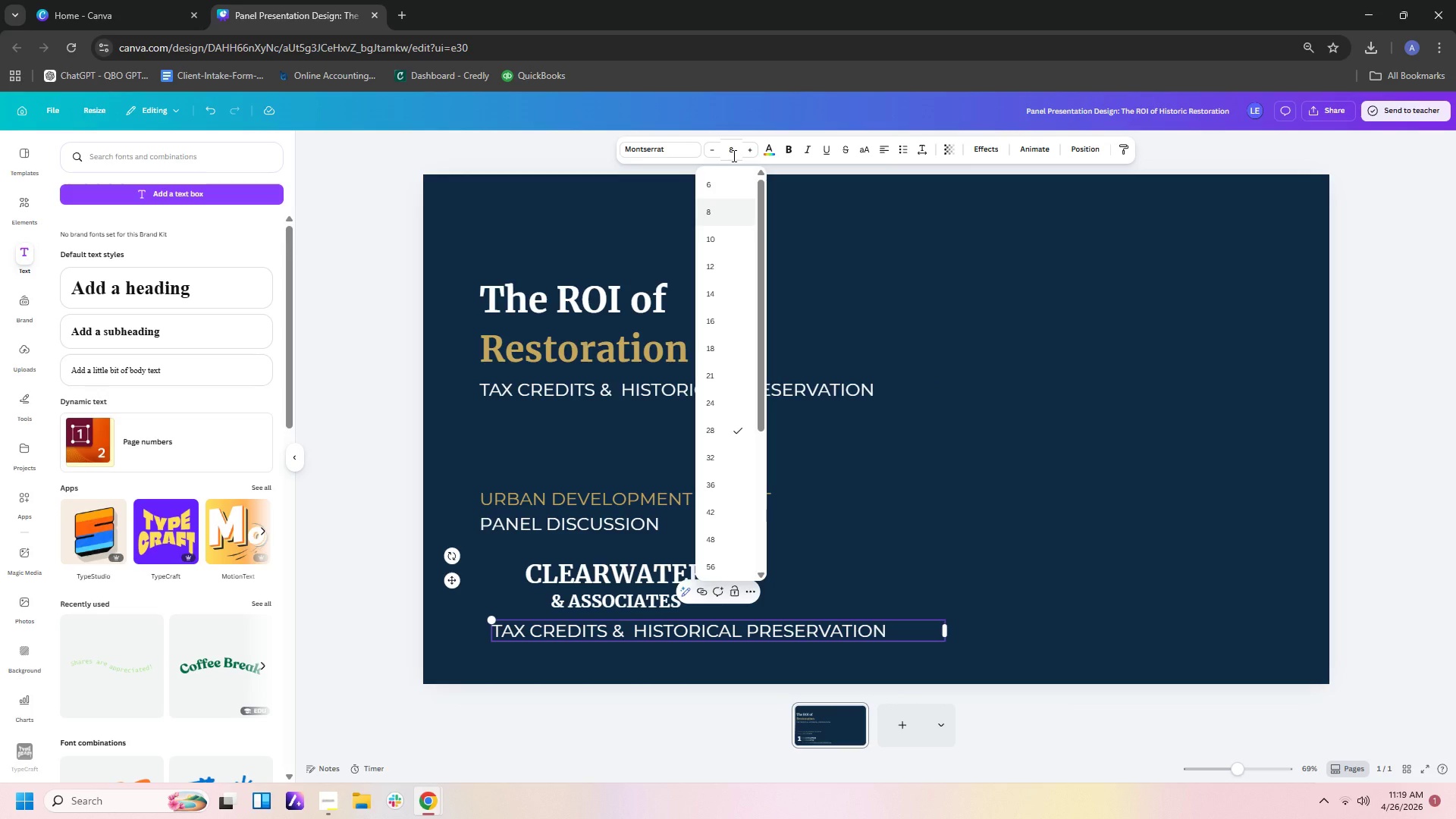 
key(Numpad2)
 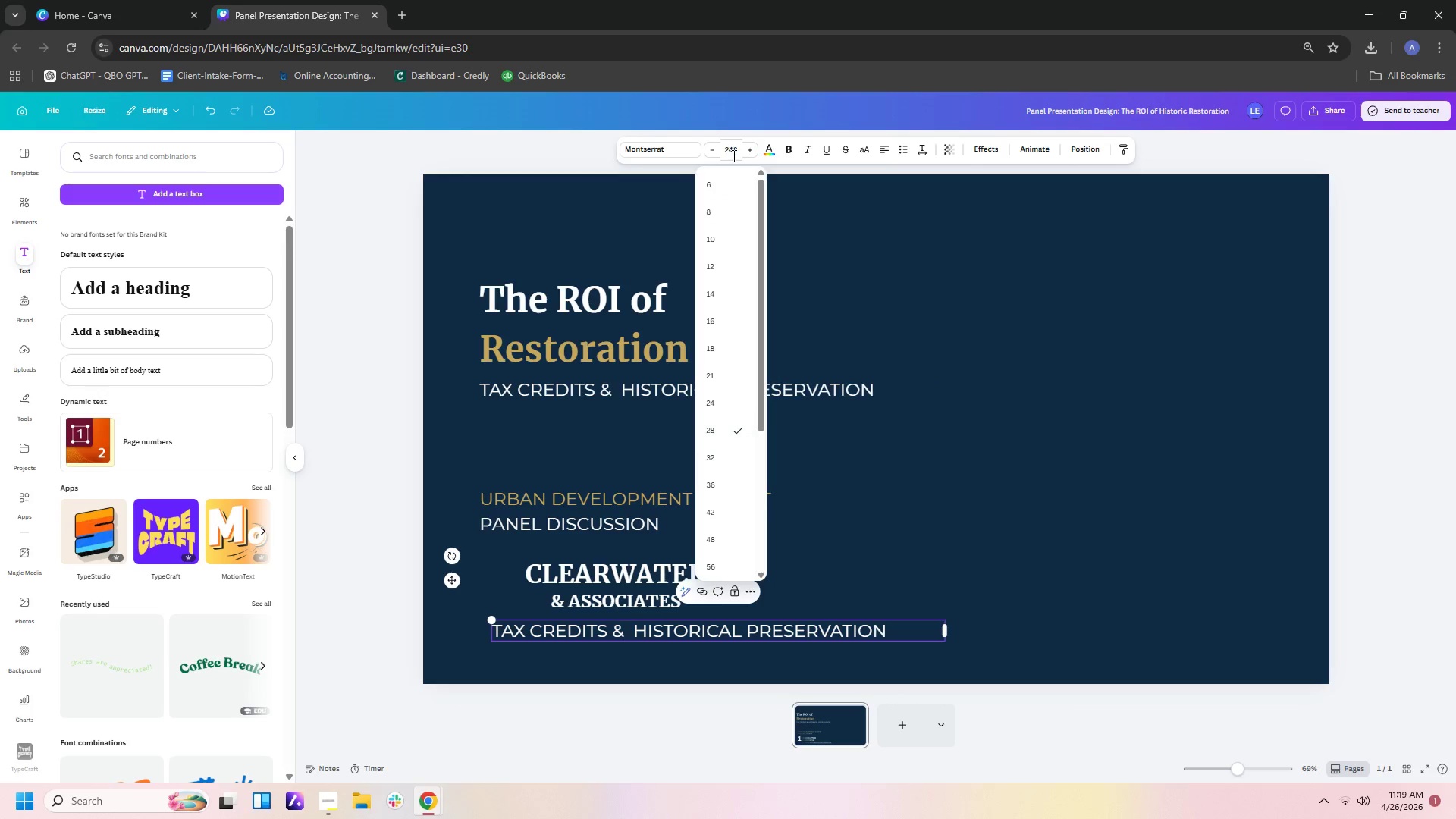 
key(Numpad4)
 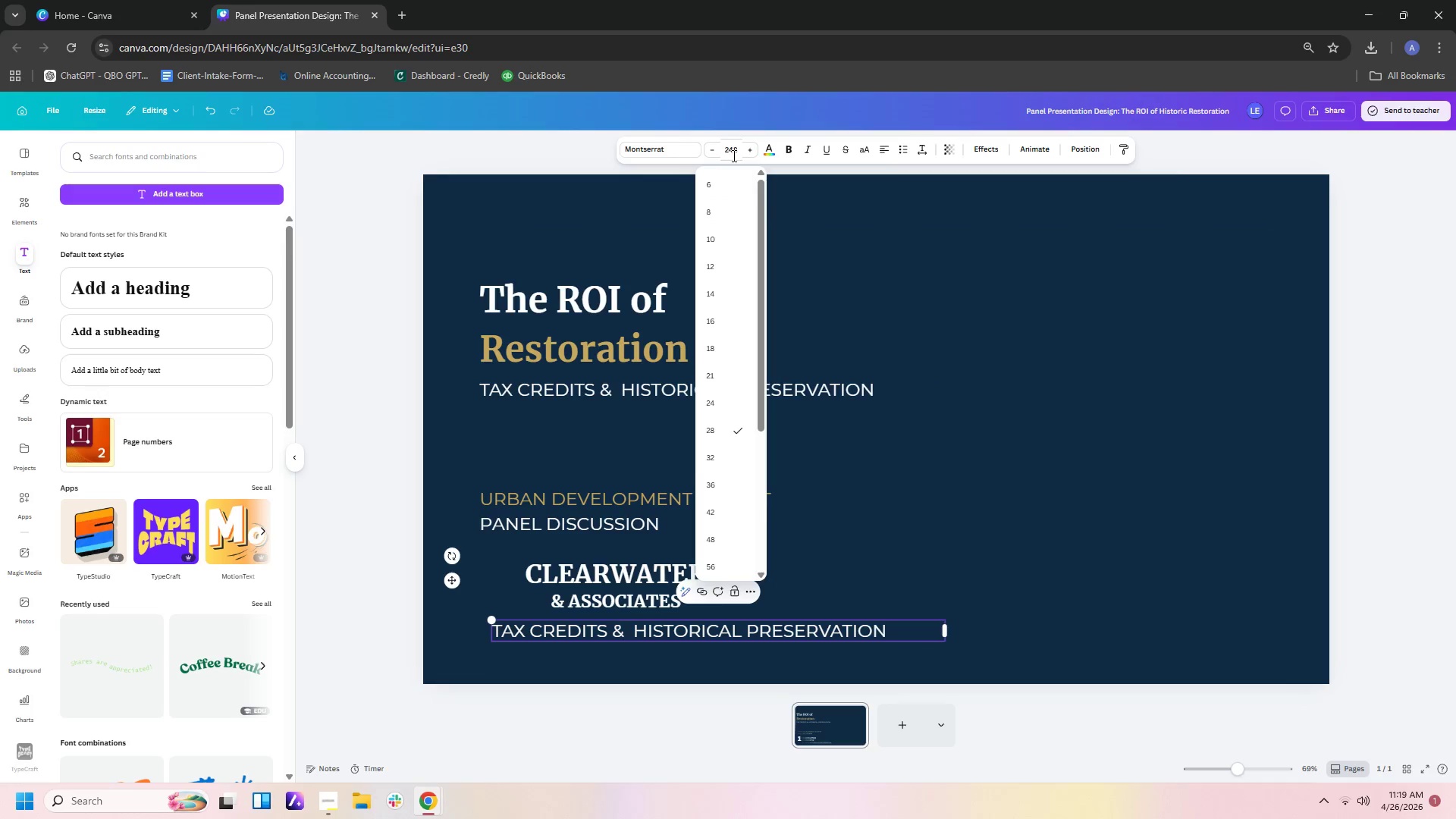 
key(Backspace)
 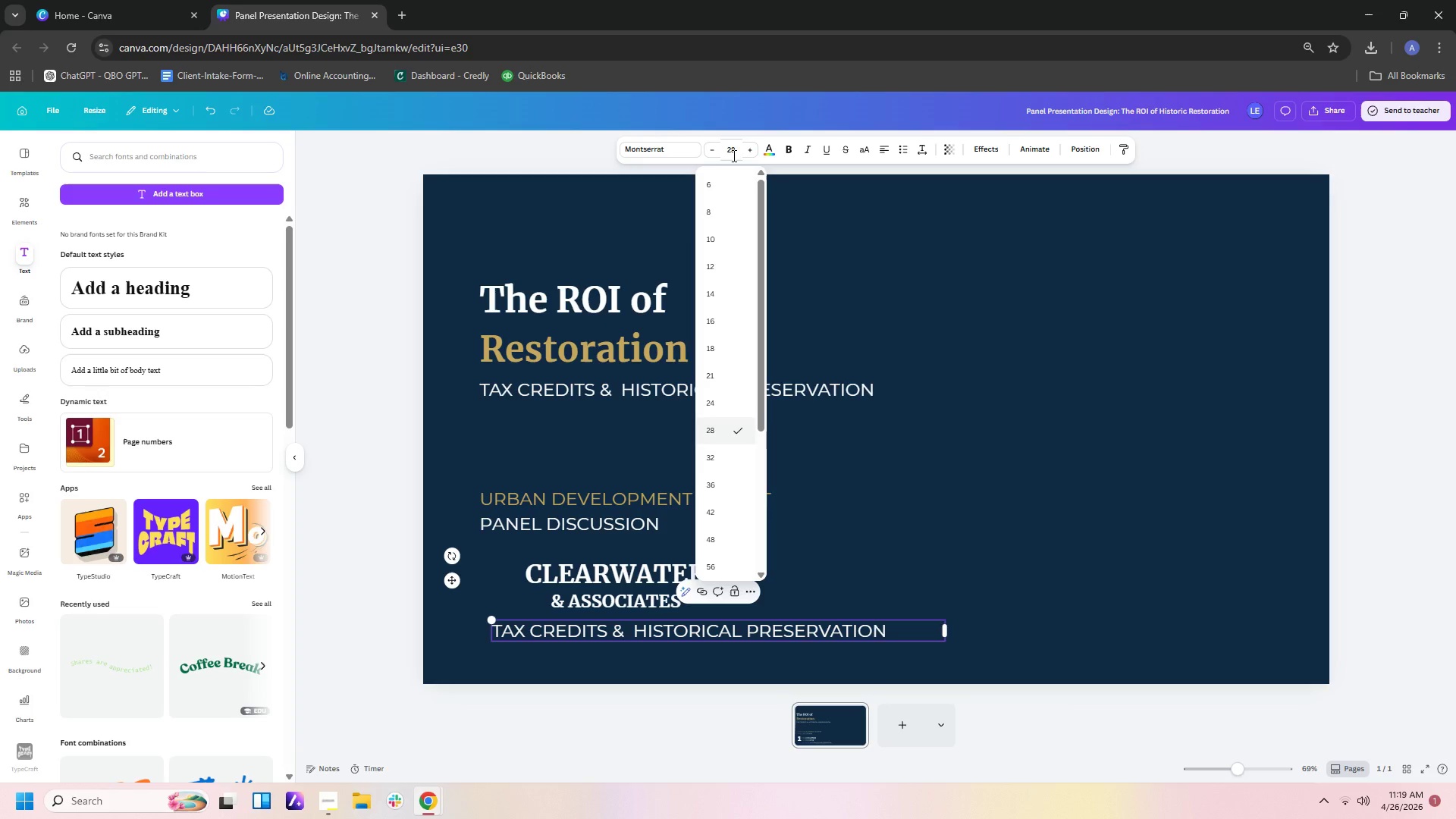 
key(Backspace)
 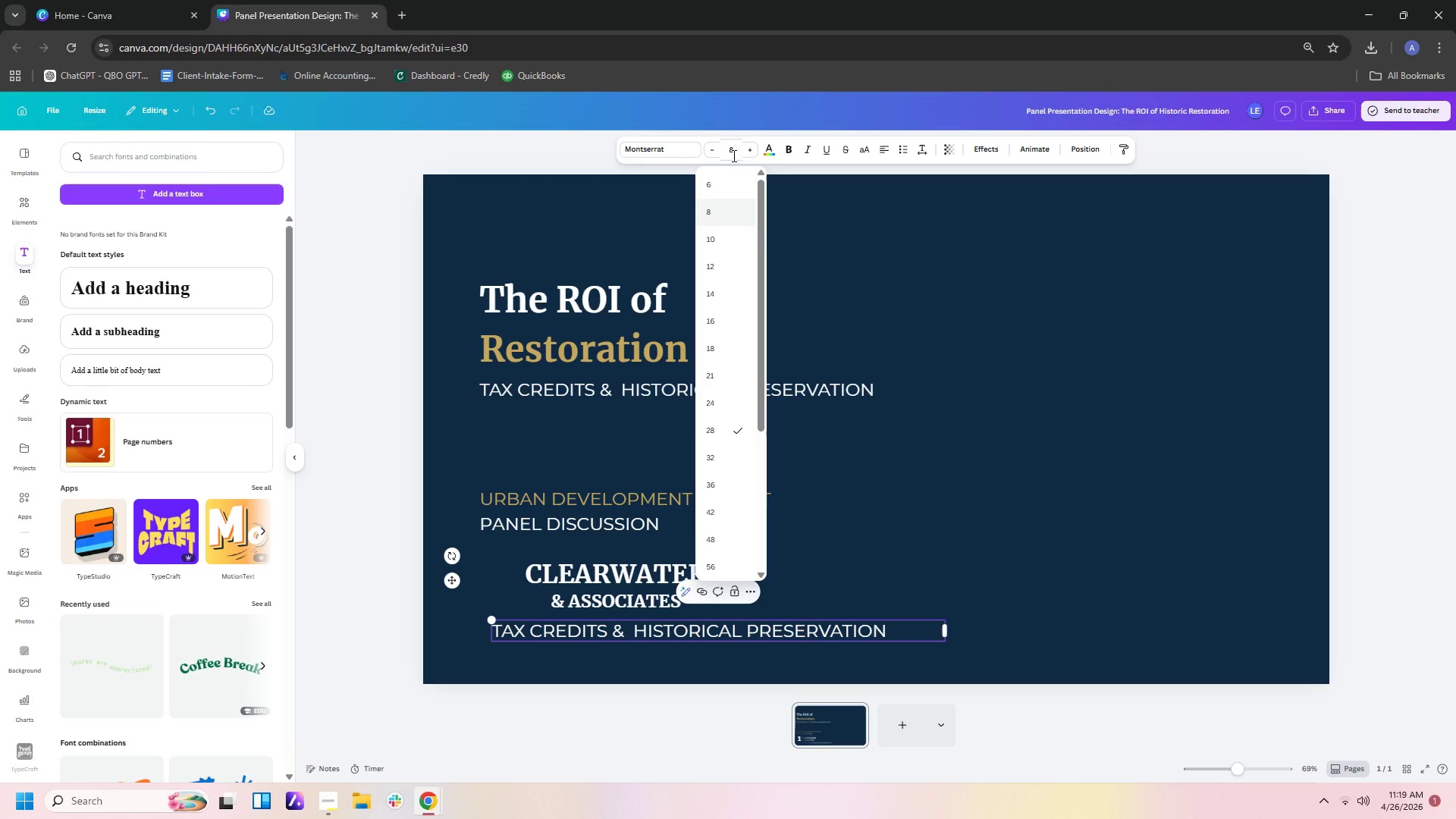 
key(Backspace)
 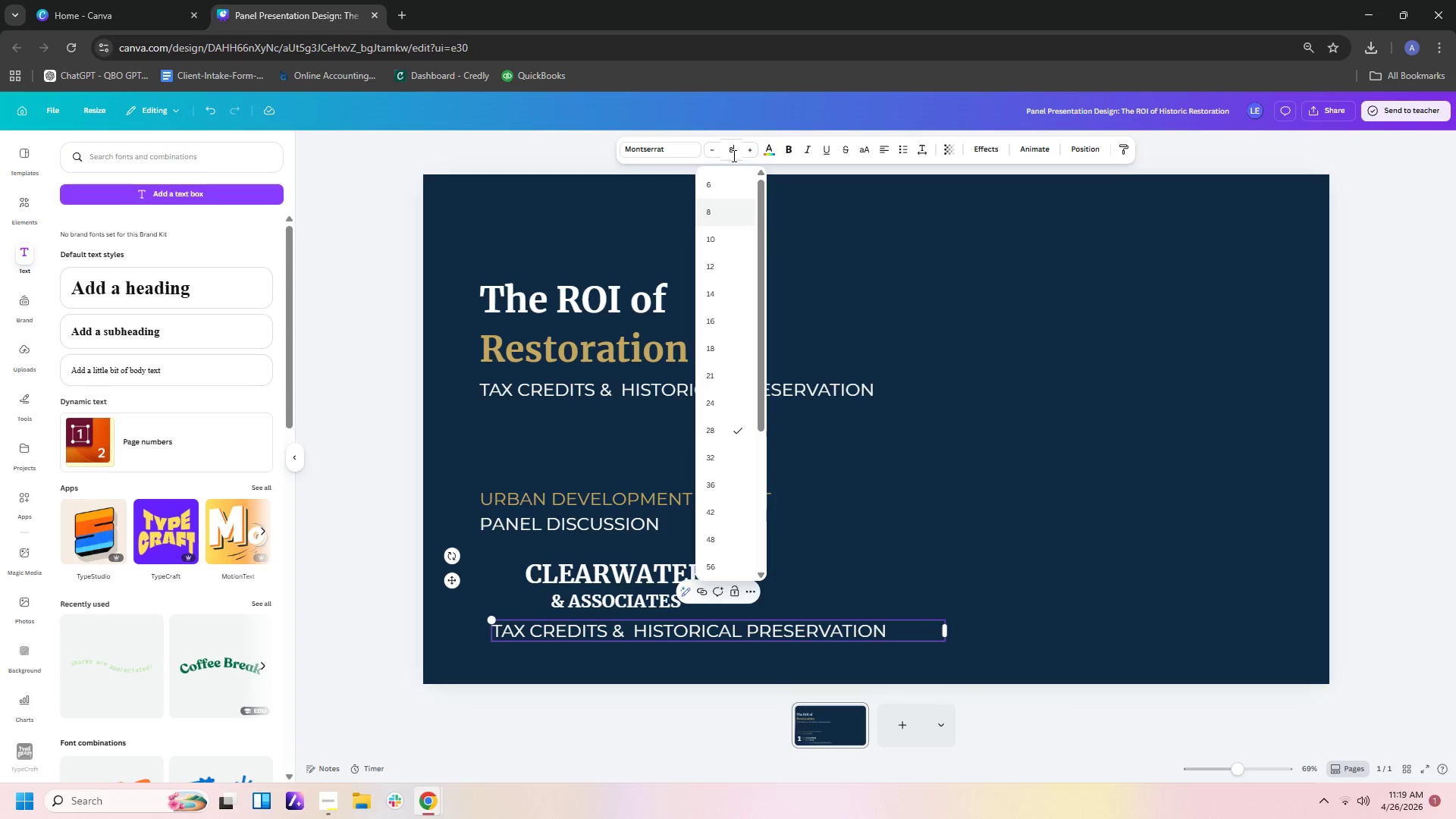 
key(End)
 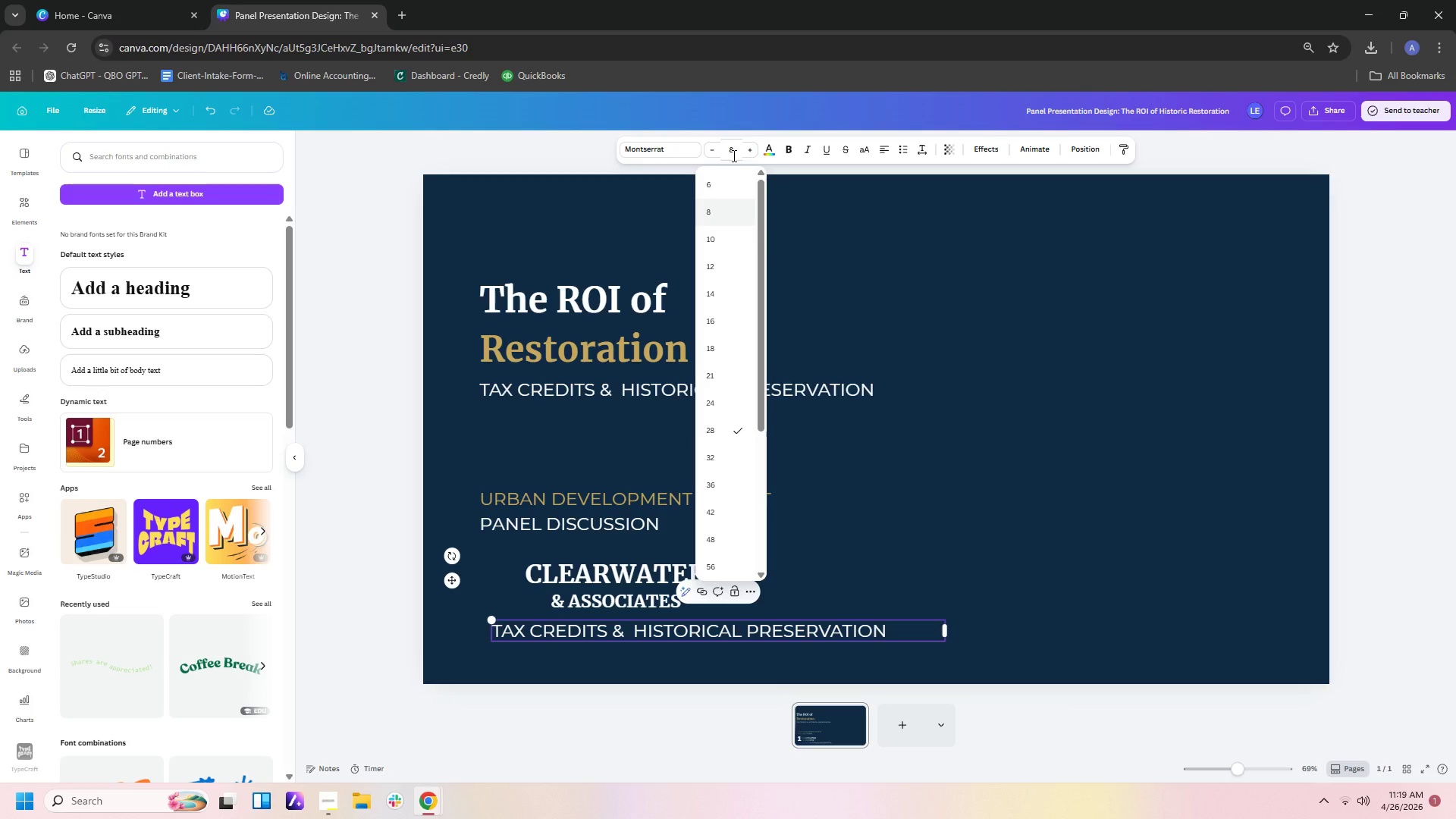 
key(Backspace)
 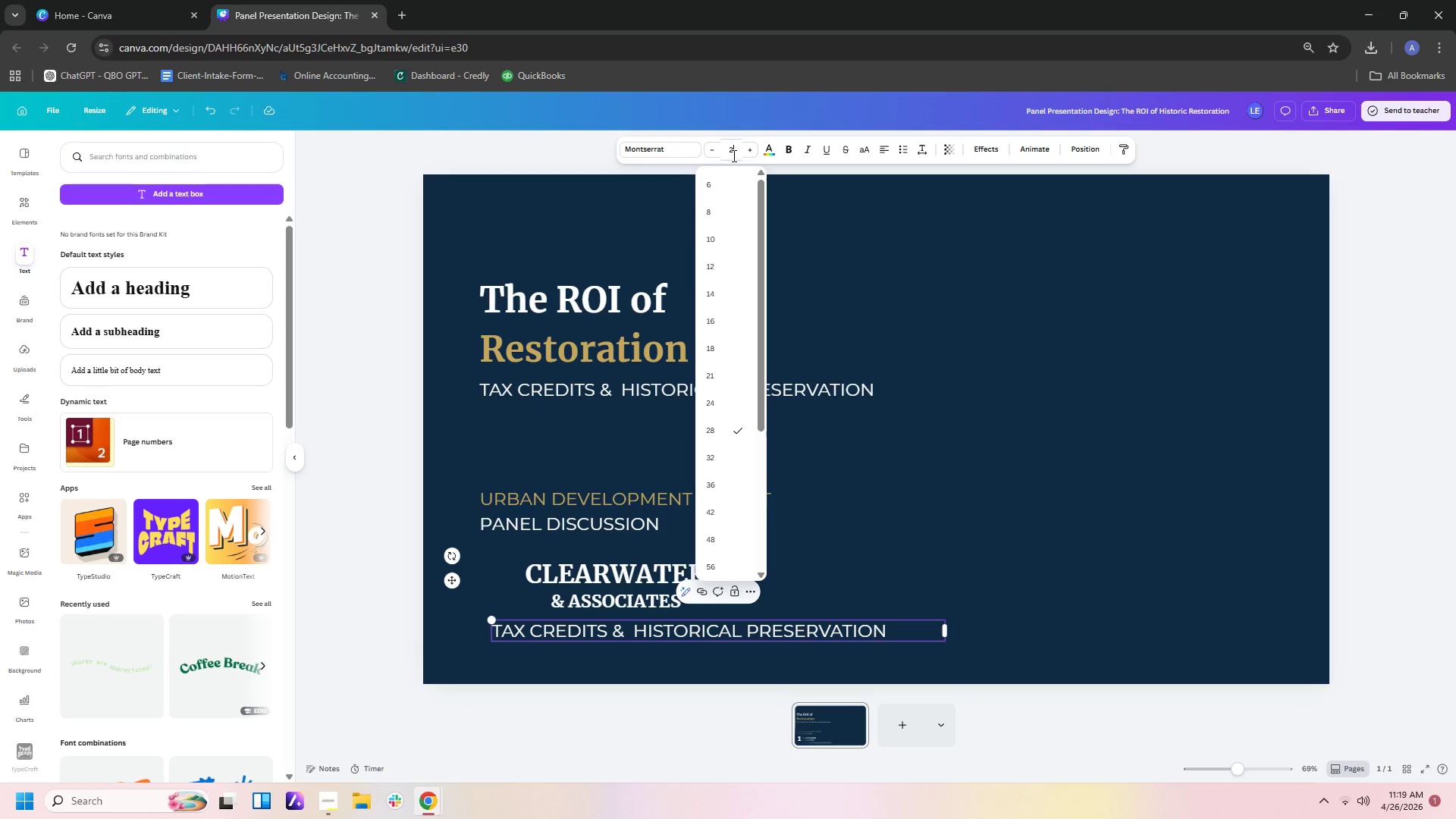 
key(Numpad2)
 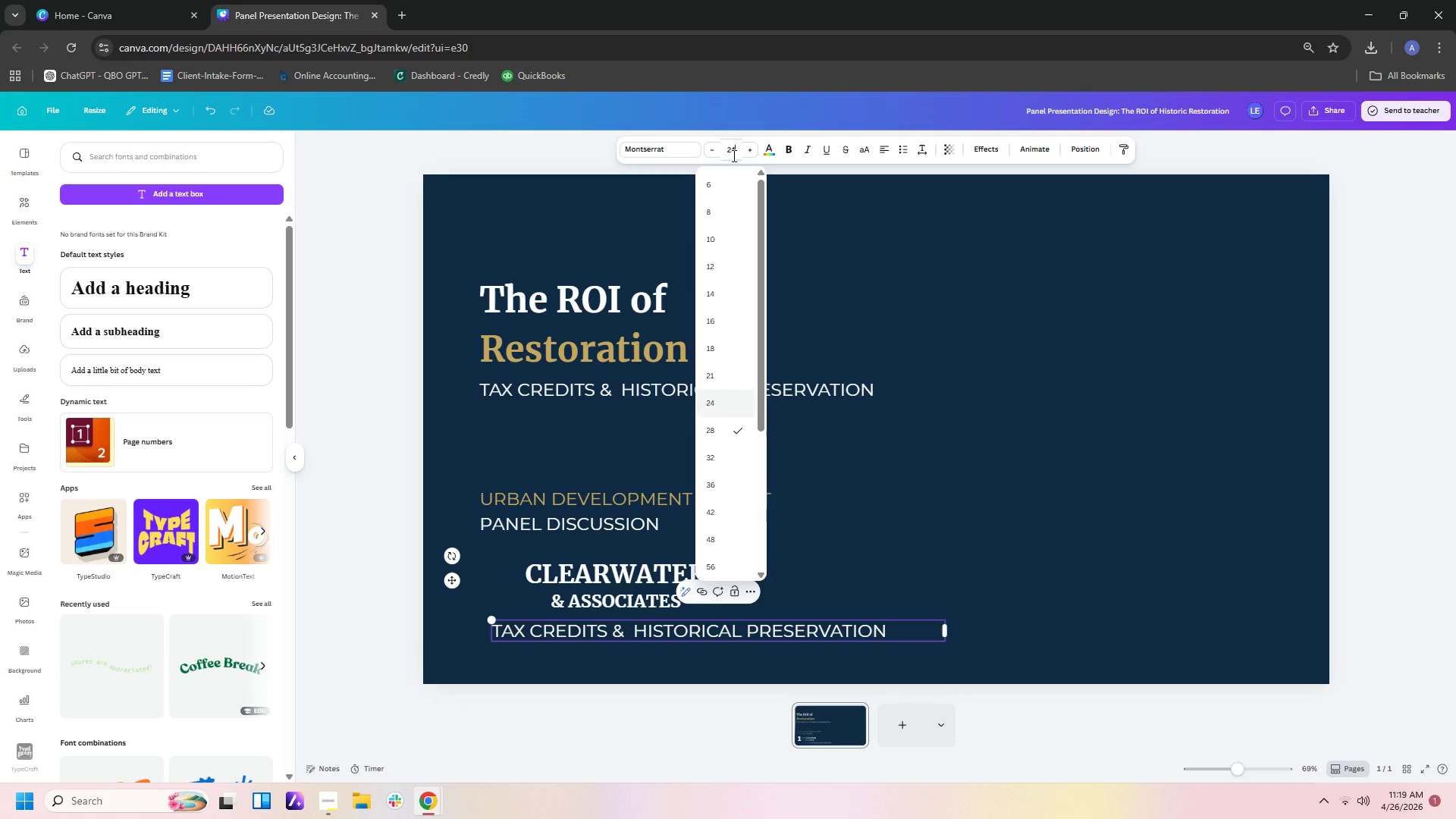 
key(Numpad4)
 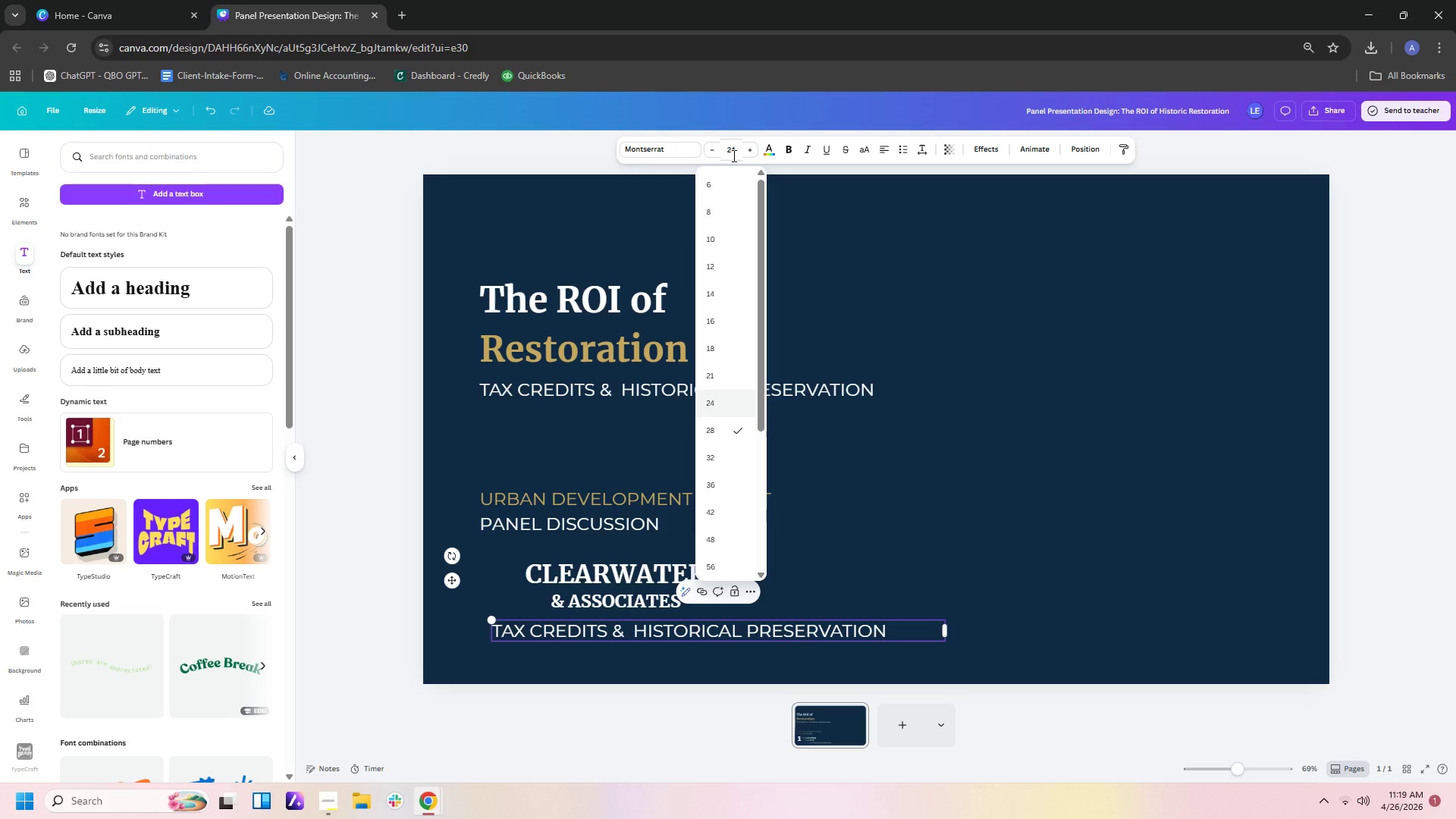 
key(Enter)
 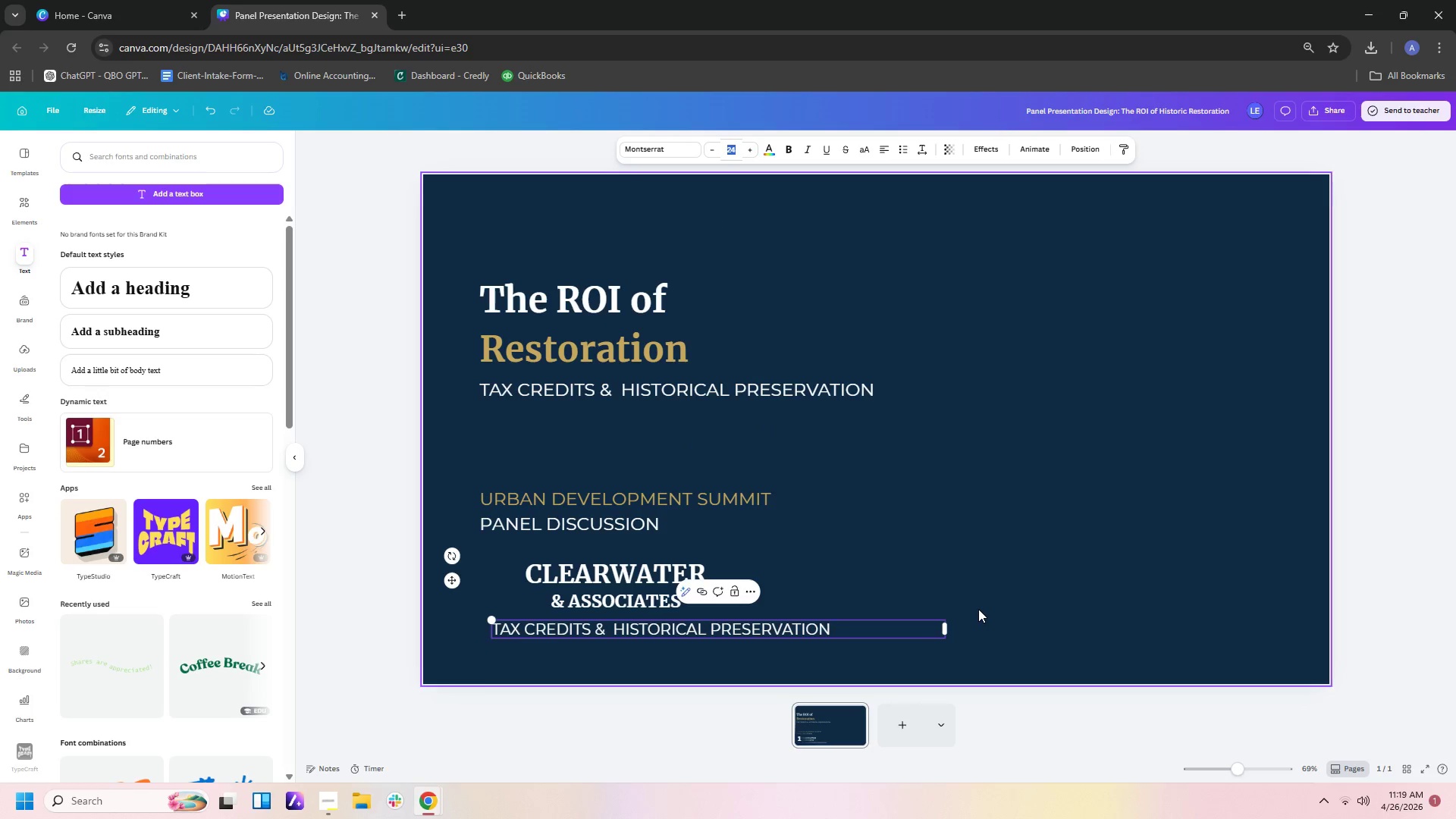 
left_click_drag(start_coordinate=[949, 630], to_coordinate=[843, 642])
 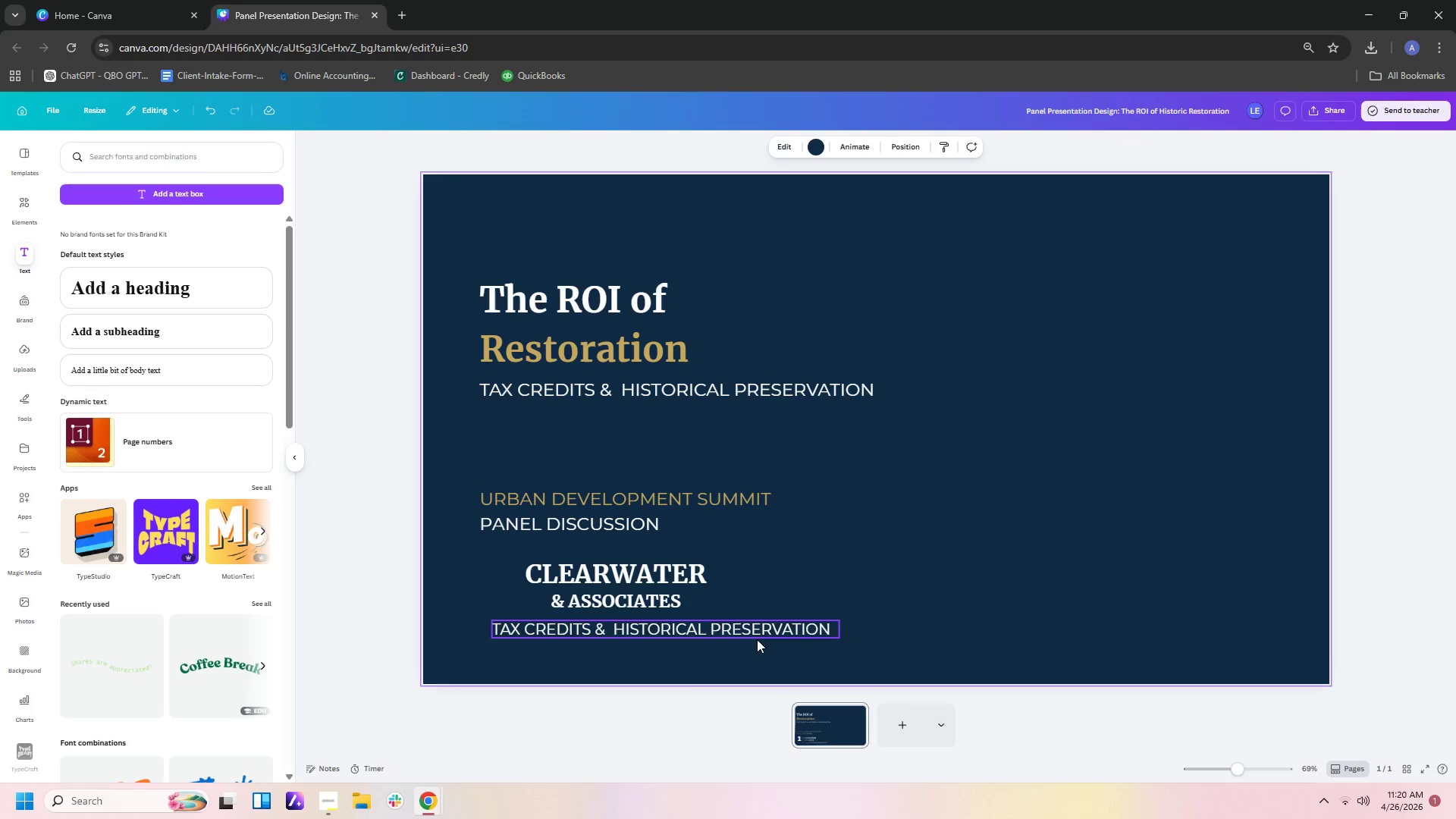 
double_click([761, 644])
 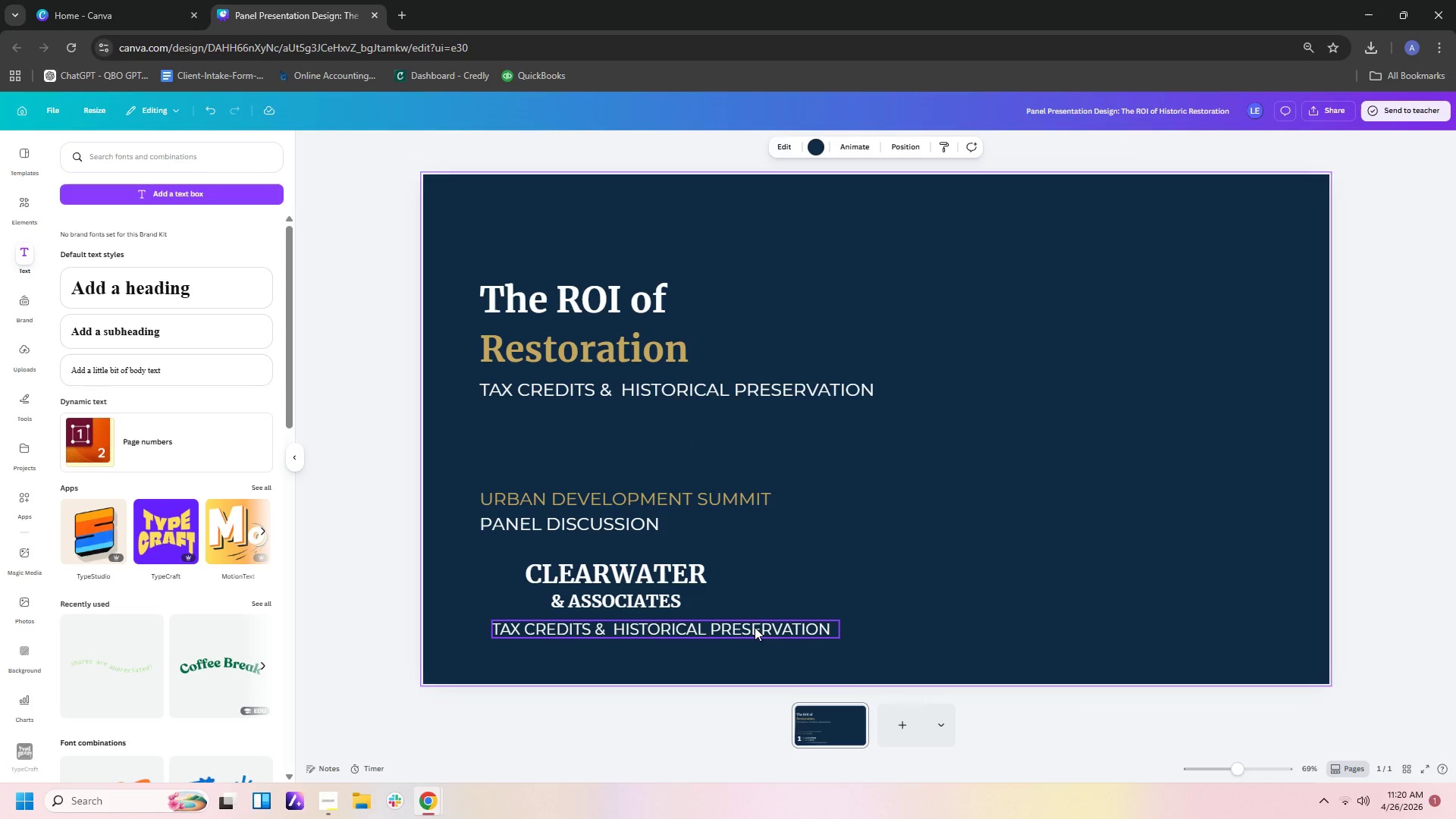 
triple_click([755, 627])
 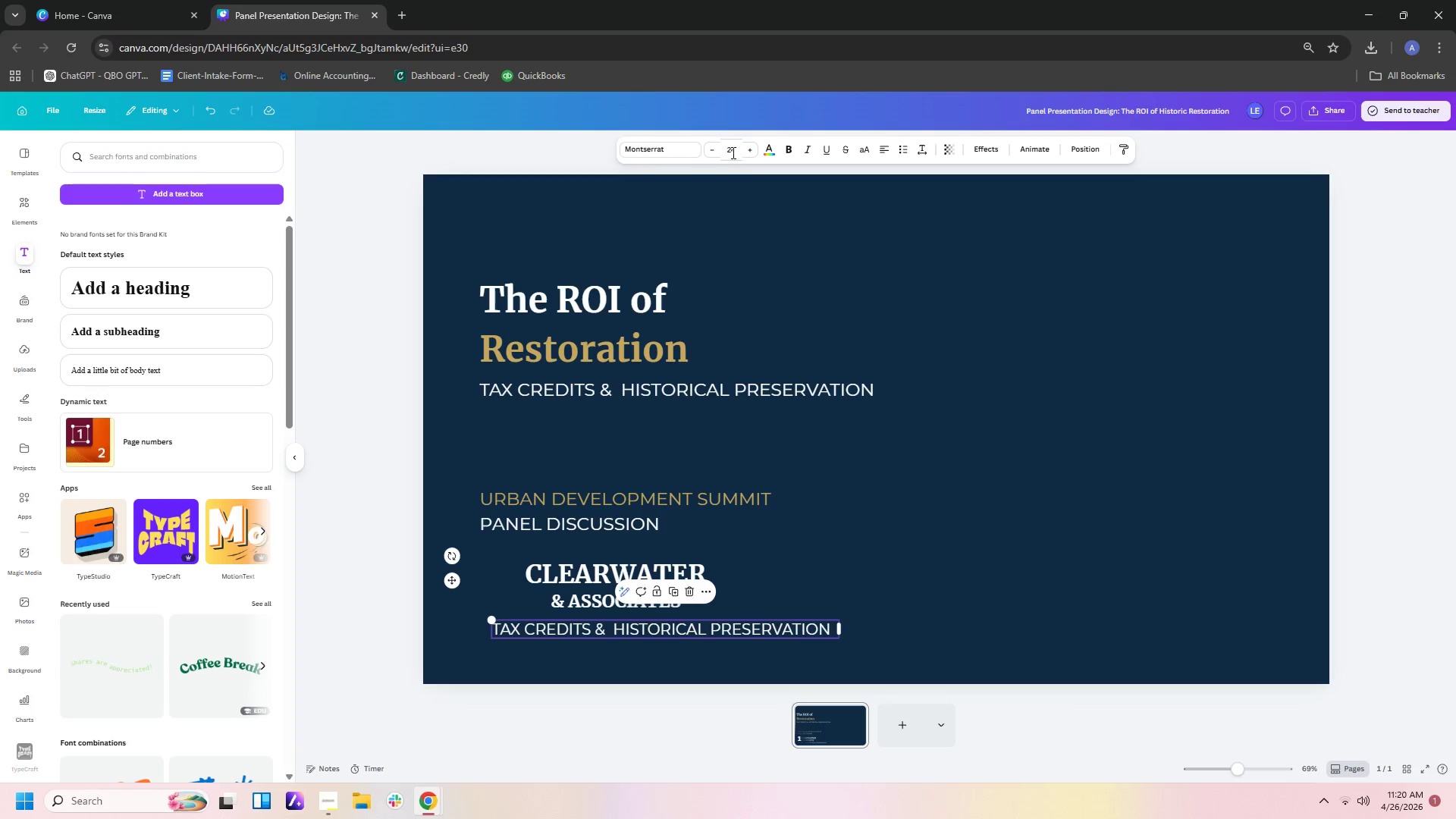 
left_click([732, 152])
 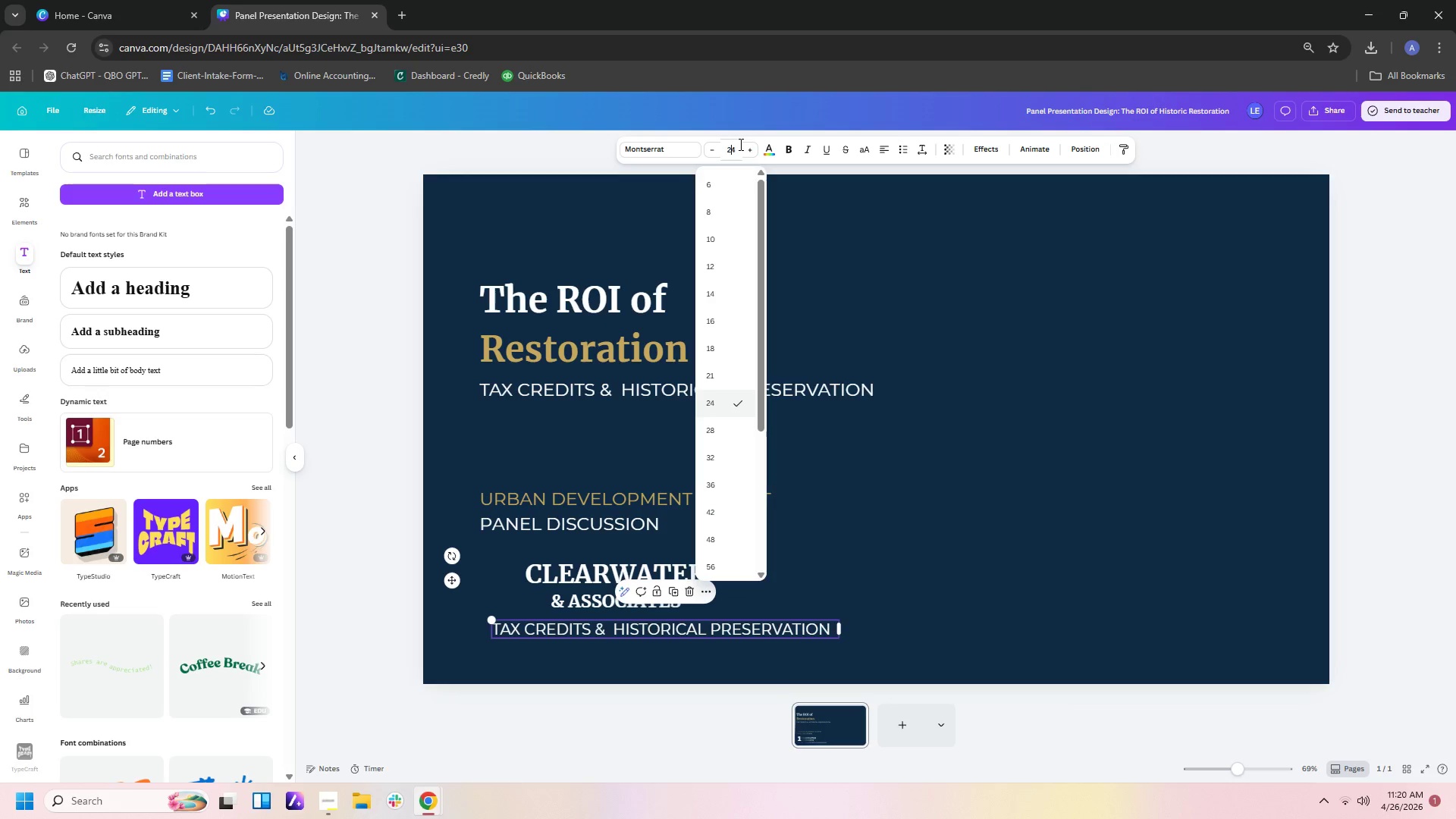 
left_click_drag(start_coordinate=[739, 144], to_coordinate=[727, 144])
 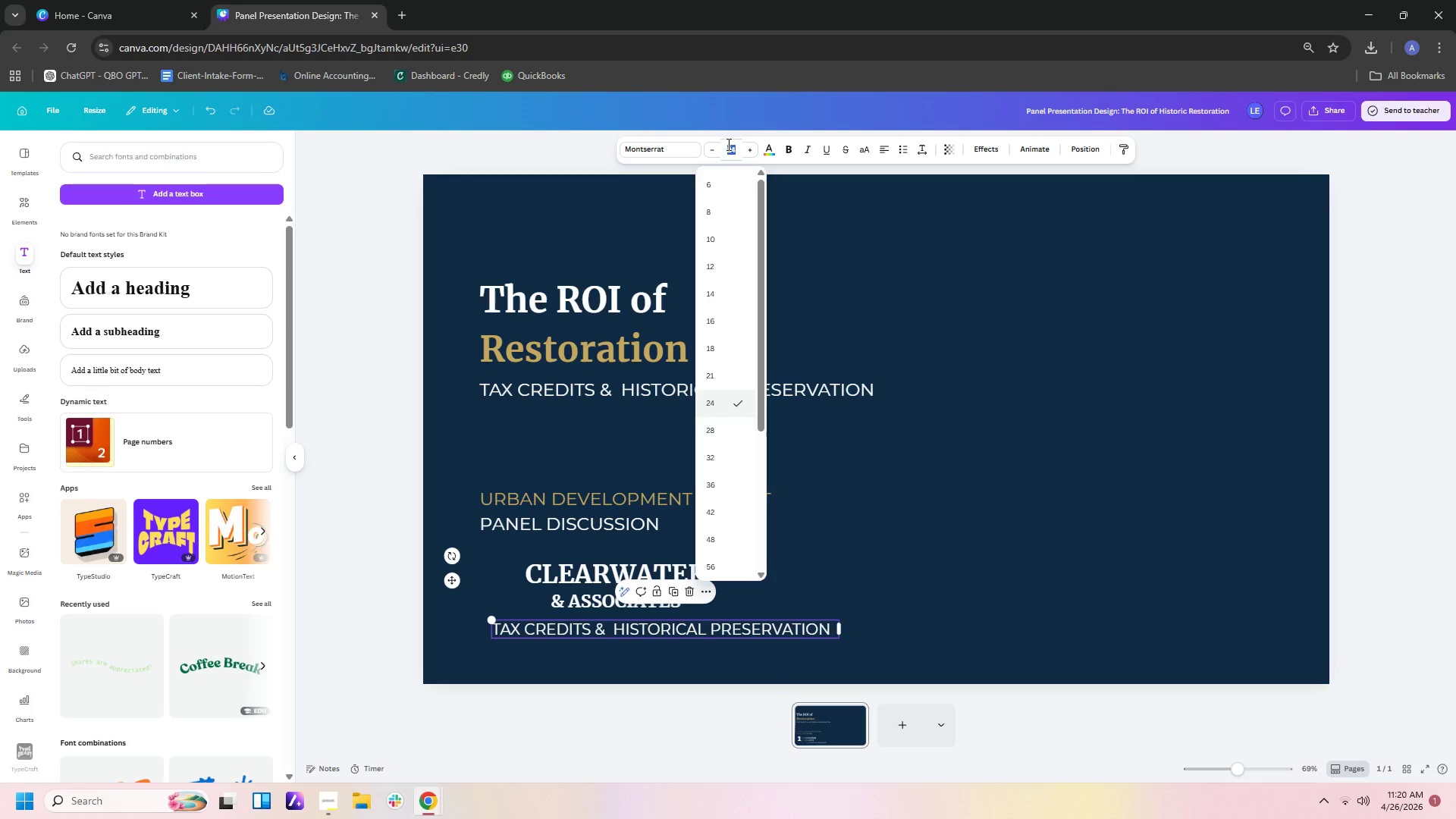 
key(Numpad1)
 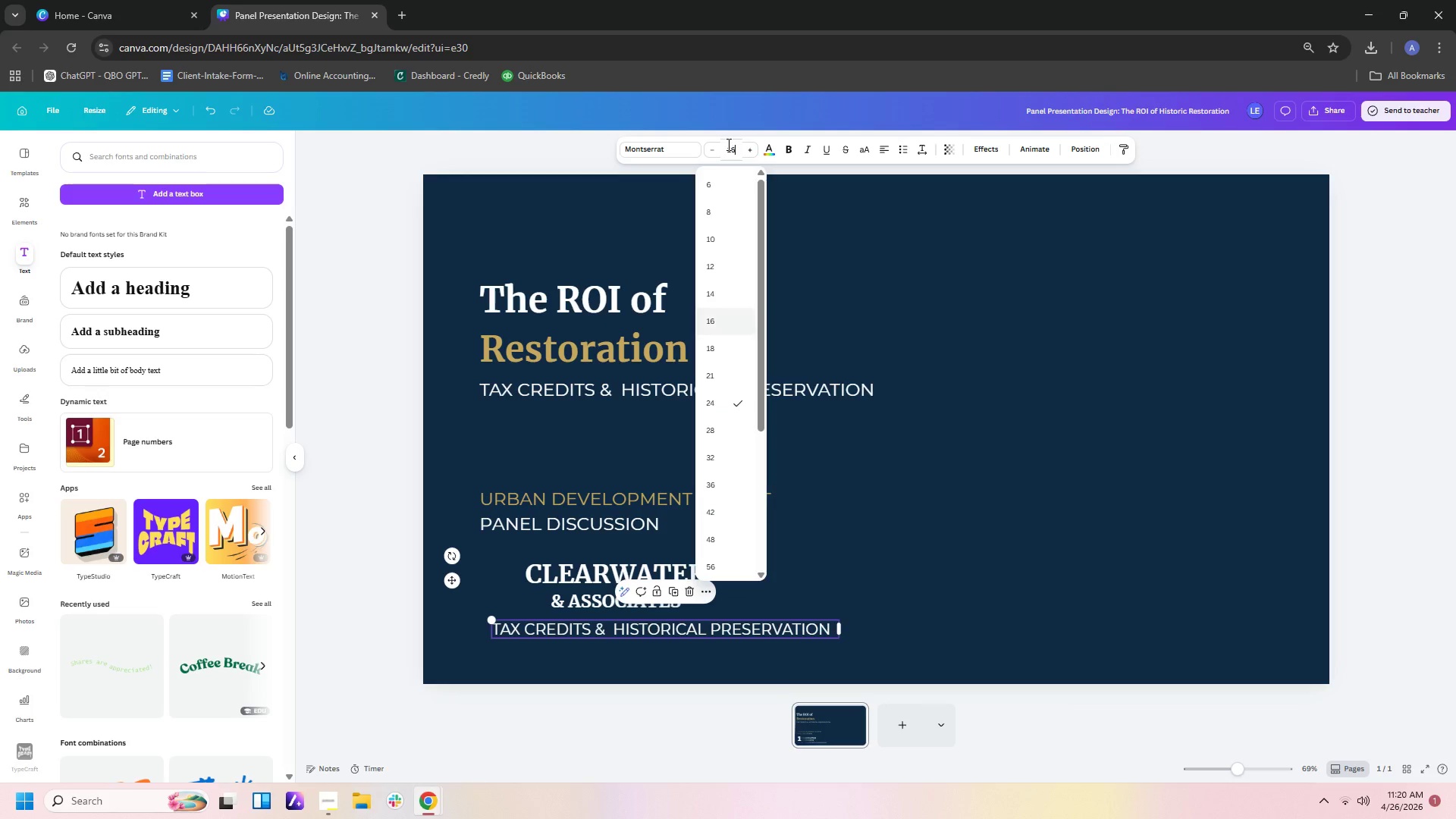 
key(Numpad6)
 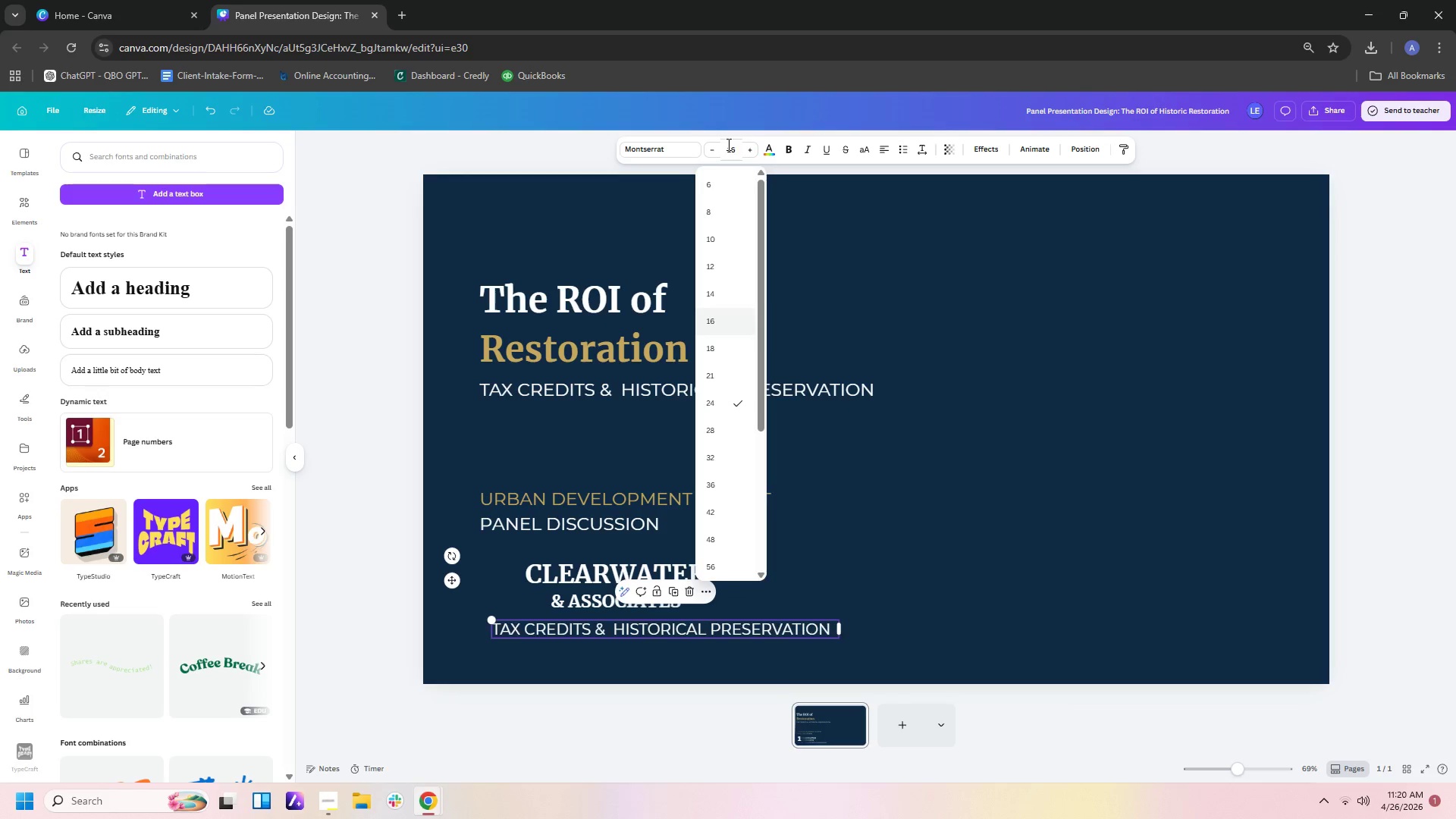 
key(Enter)
 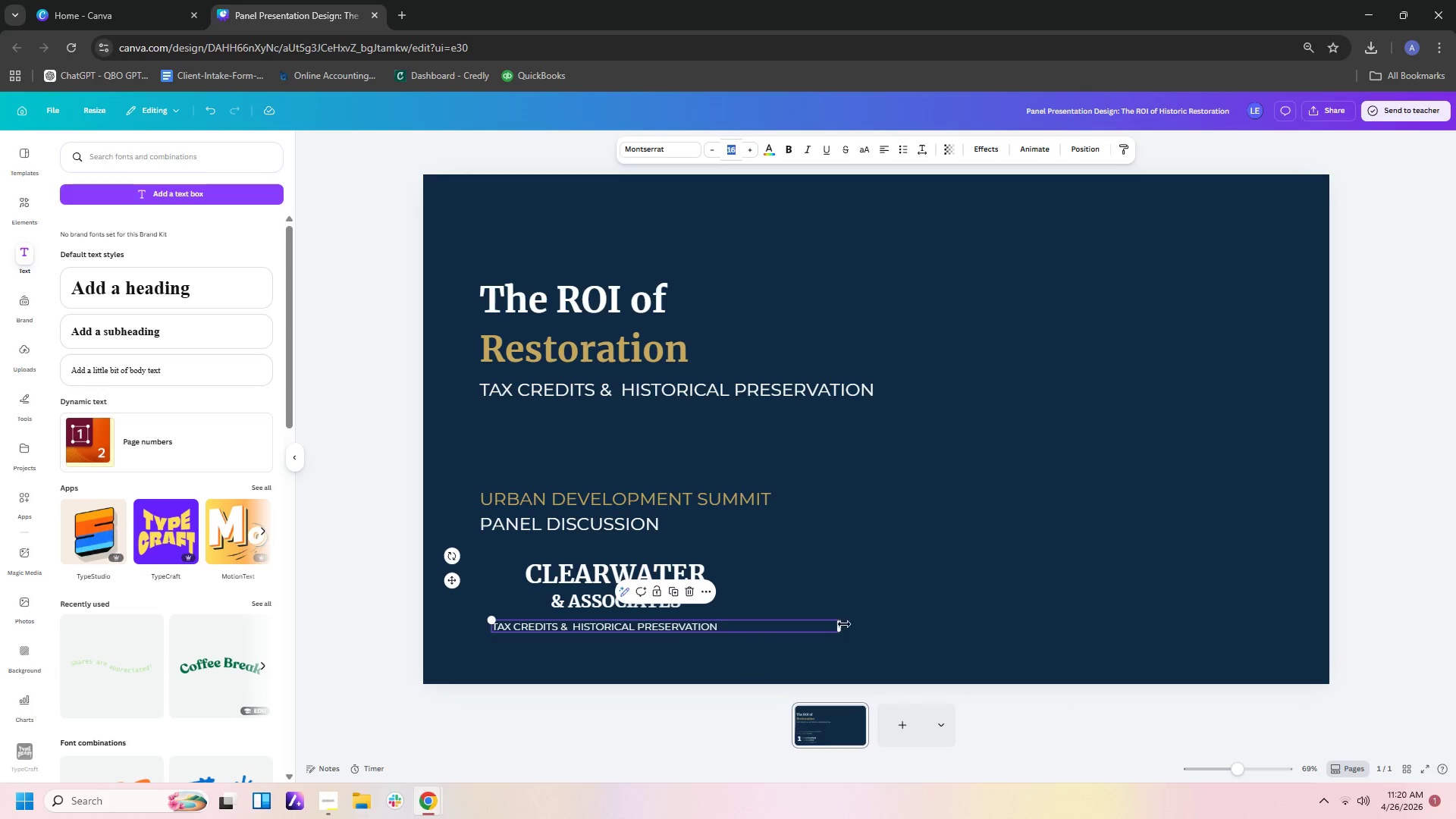 
left_click_drag(start_coordinate=[839, 625], to_coordinate=[729, 632])
 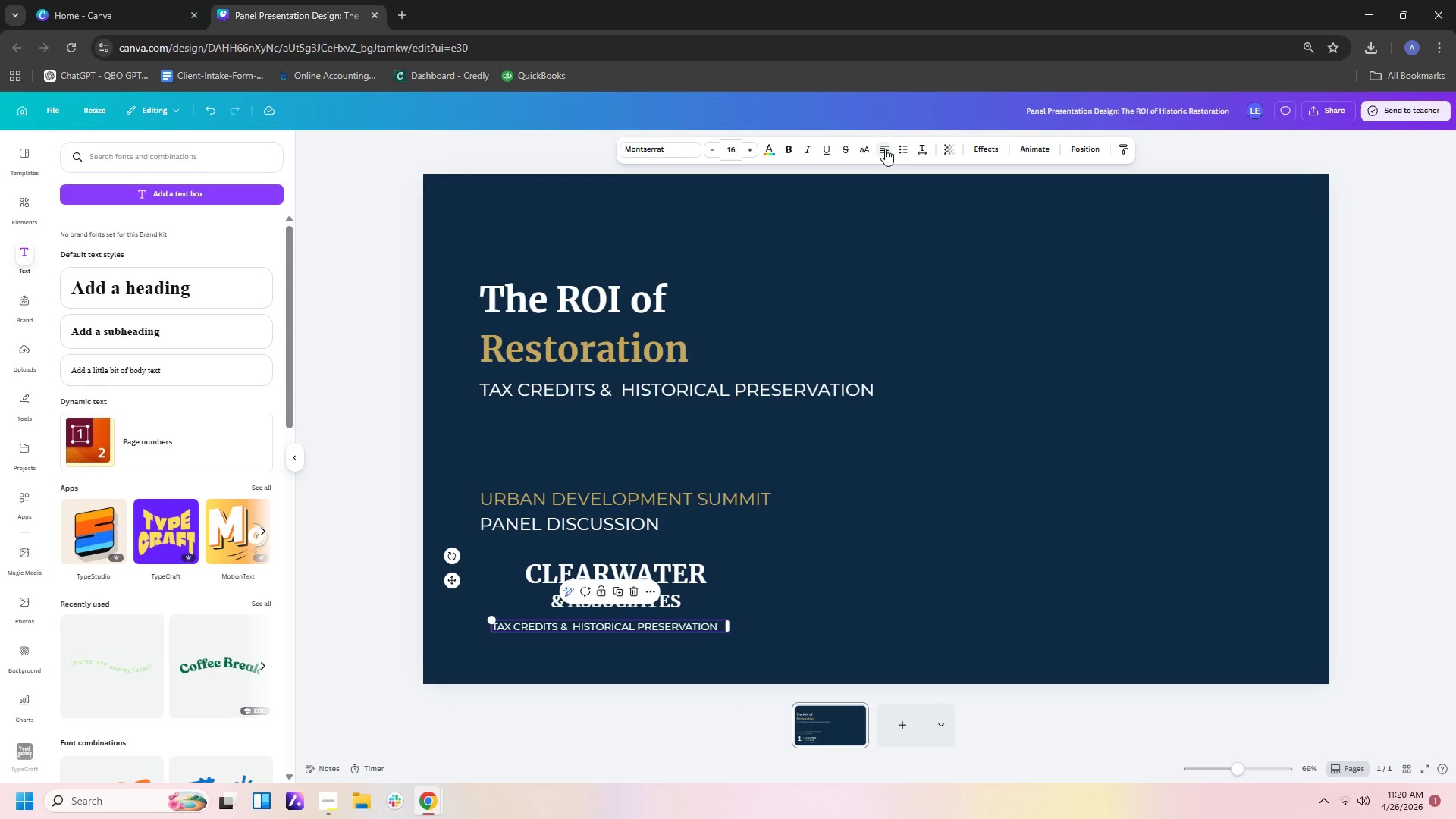 
double_click([912, 522])
 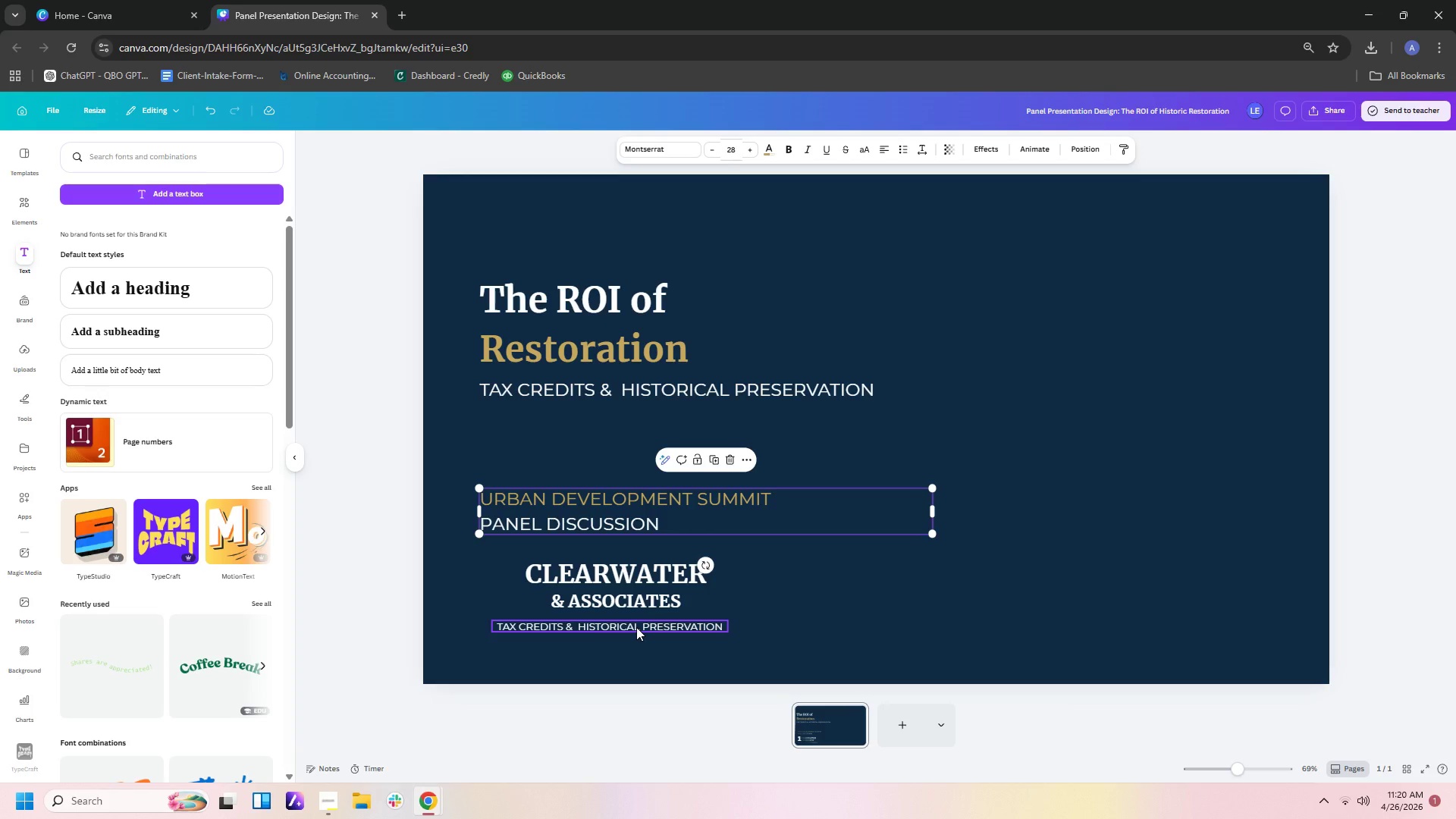 
left_click_drag(start_coordinate=[636, 627], to_coordinate=[673, 622])
 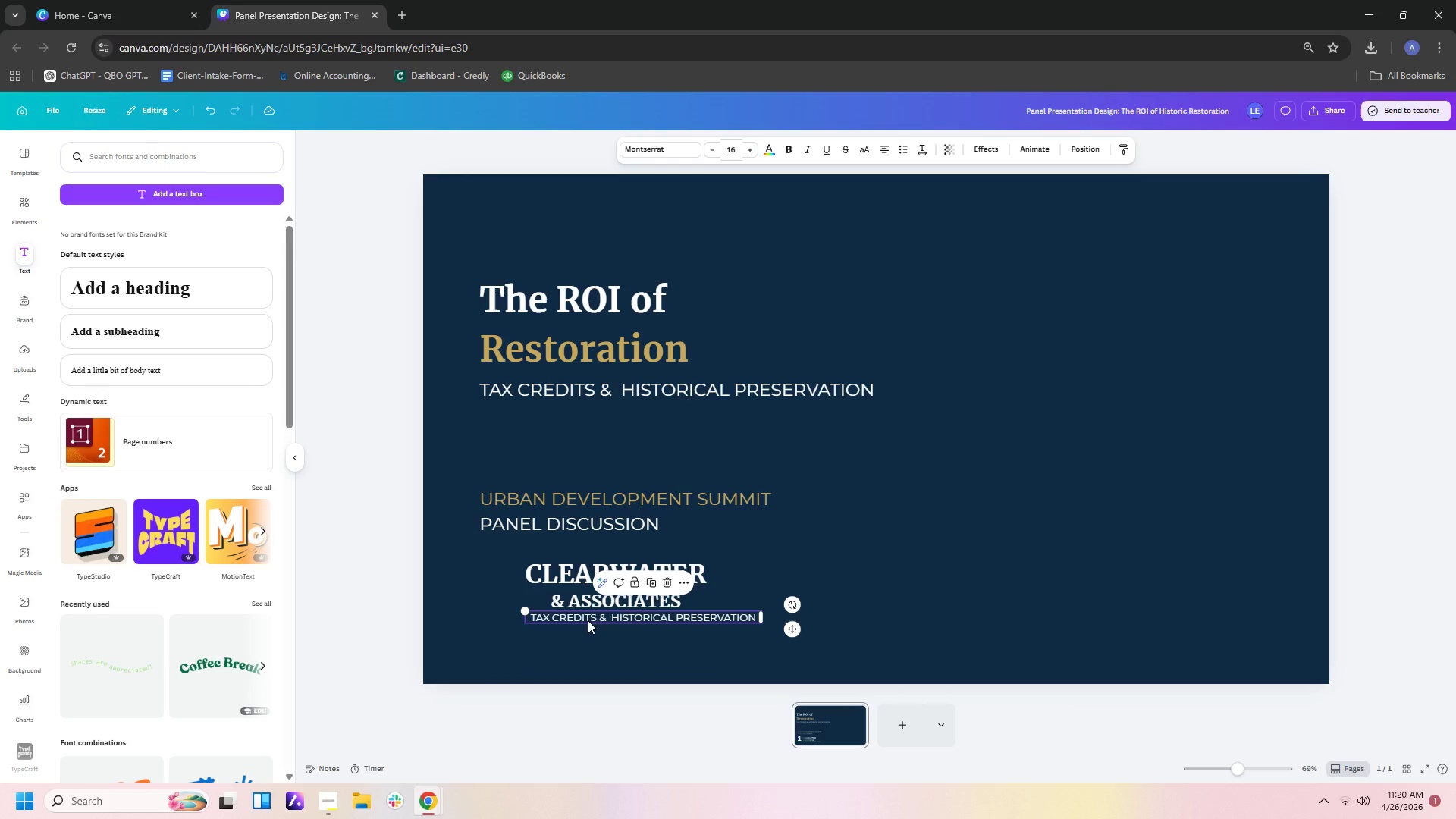 
left_click_drag(start_coordinate=[588, 621], to_coordinate=[535, 623])
 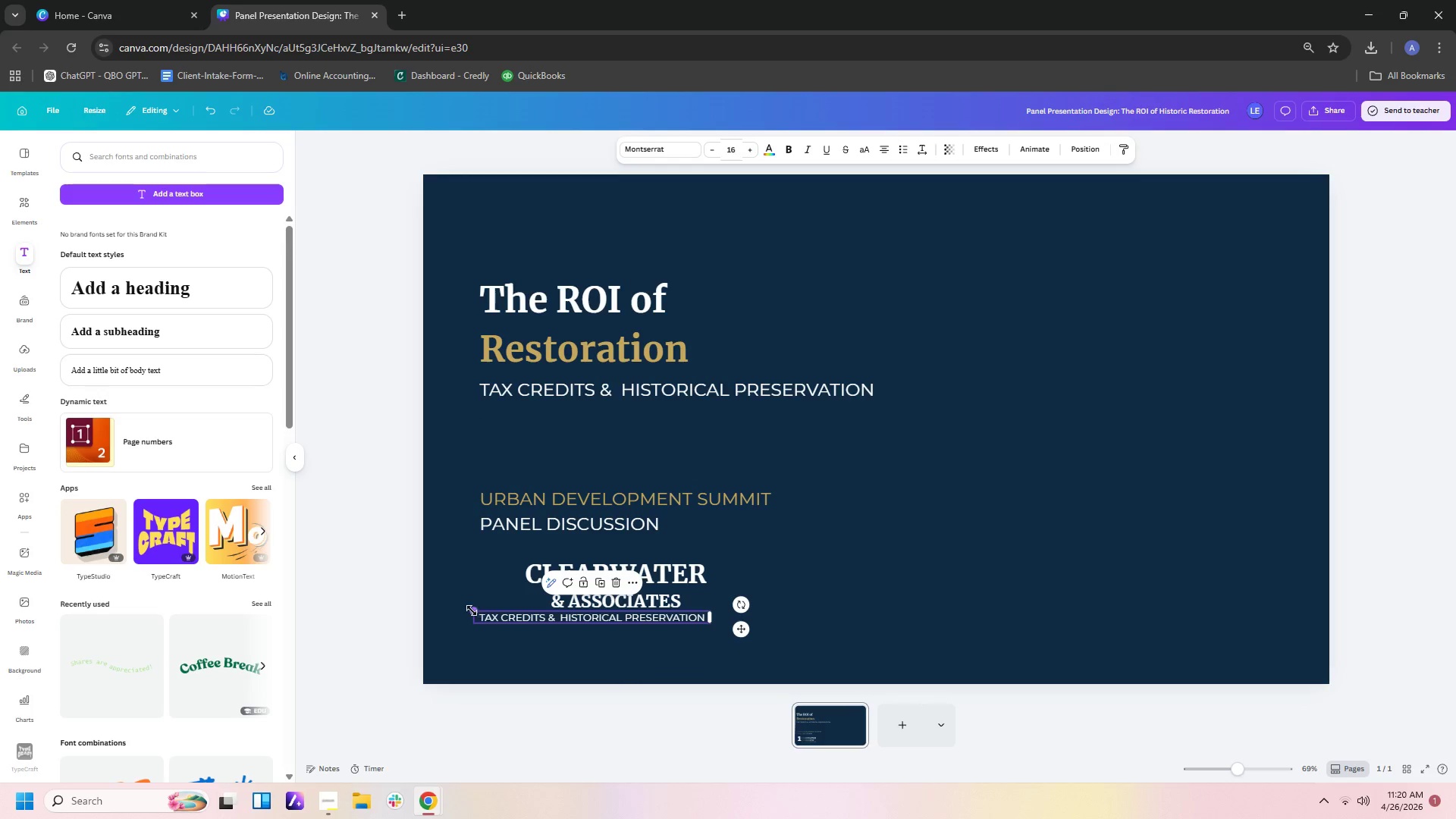 
left_click_drag(start_coordinate=[471, 610], to_coordinate=[529, 612])
 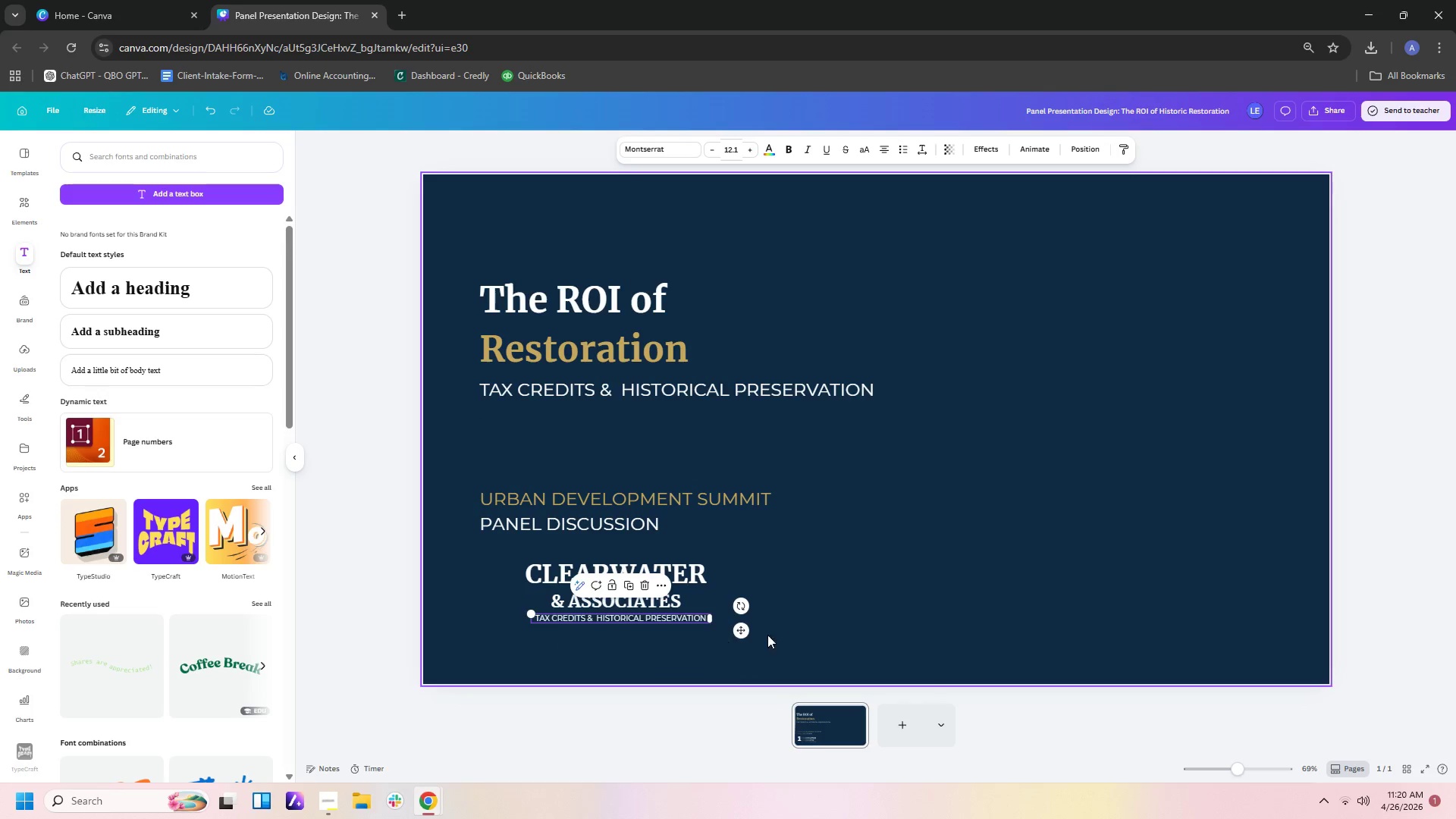 
left_click([800, 607])
 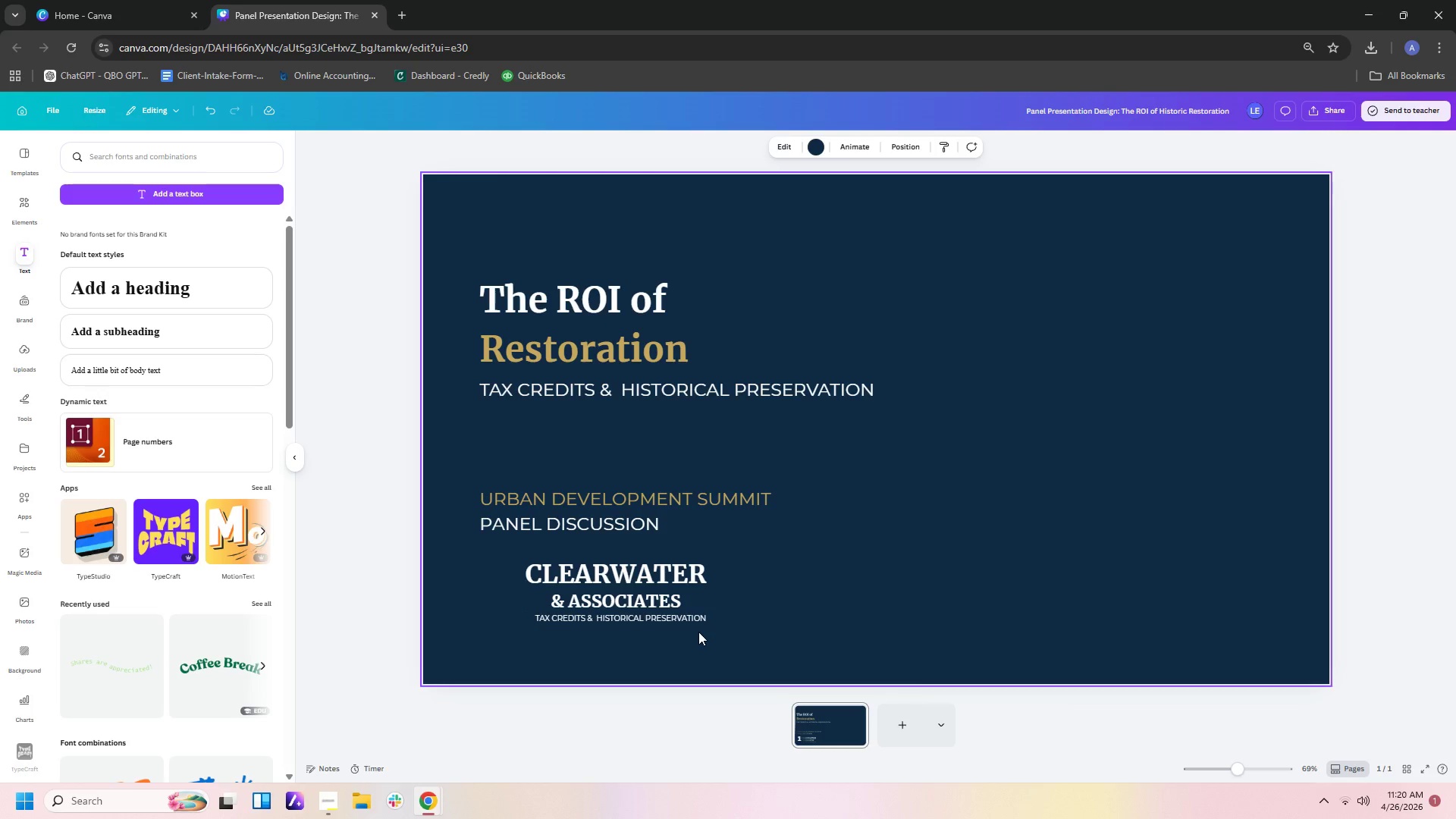 
left_click_drag(start_coordinate=[680, 618], to_coordinate=[680, 626])
 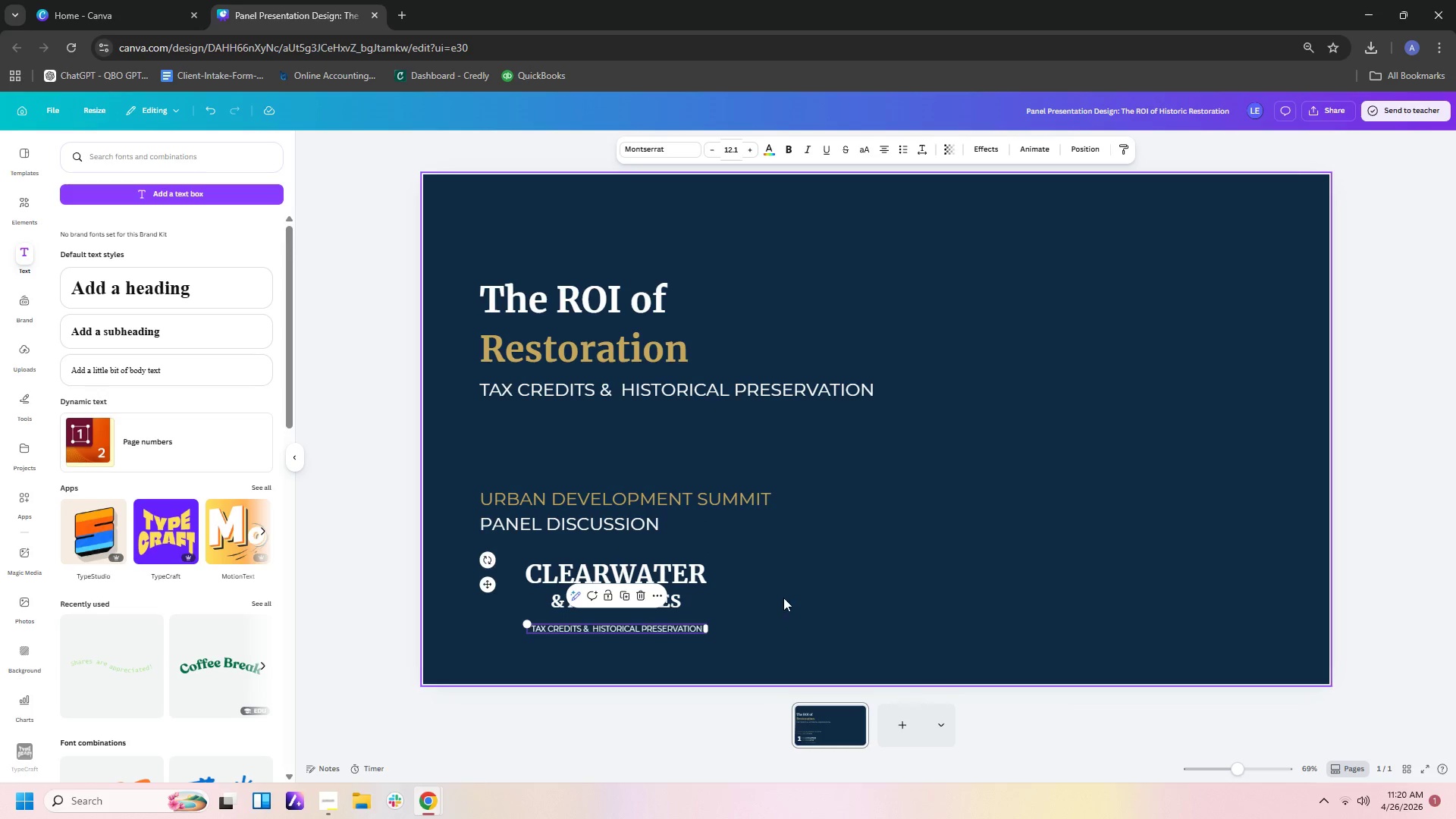 
left_click([783, 598])
 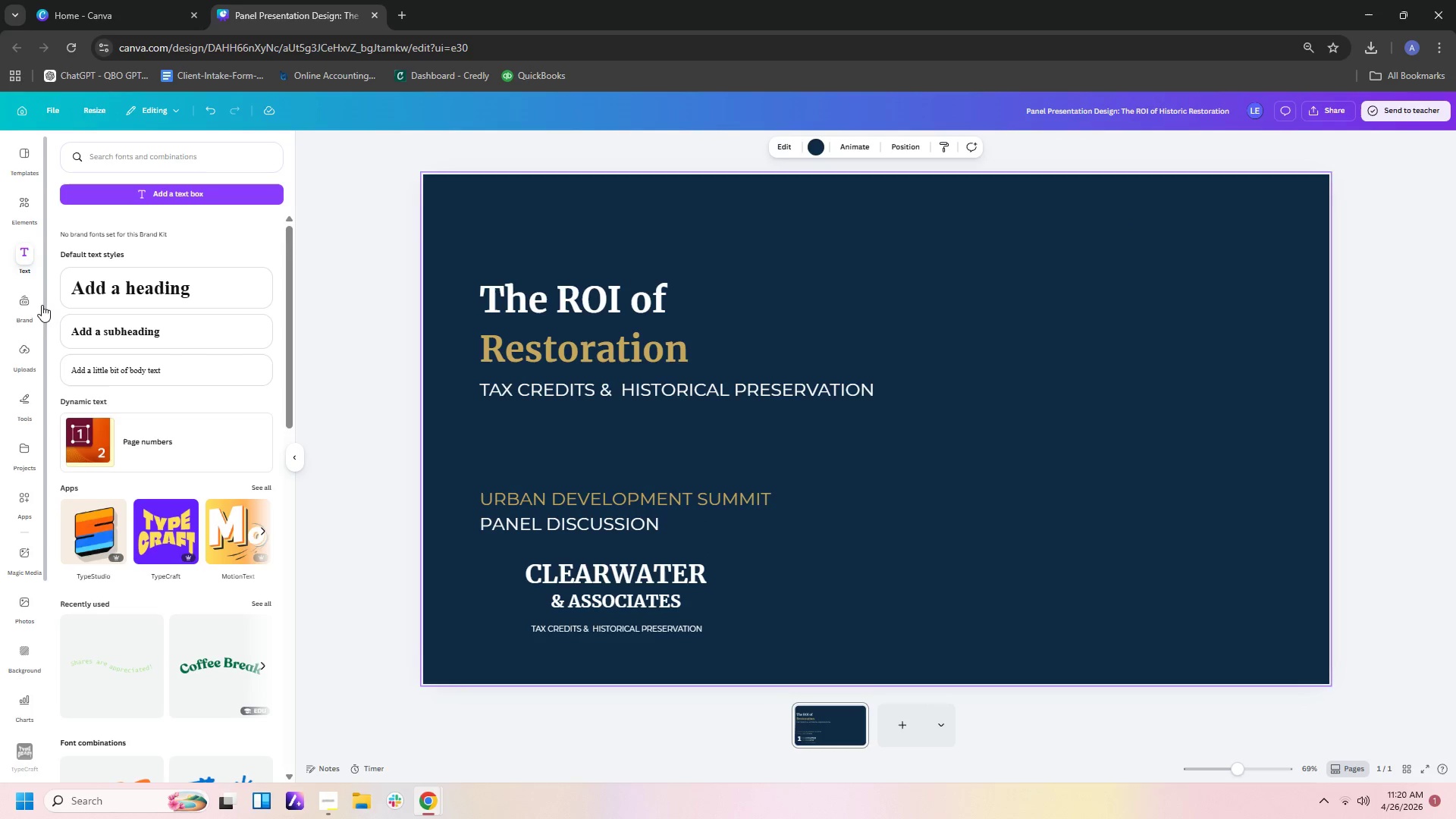 
left_click([31, 360])
 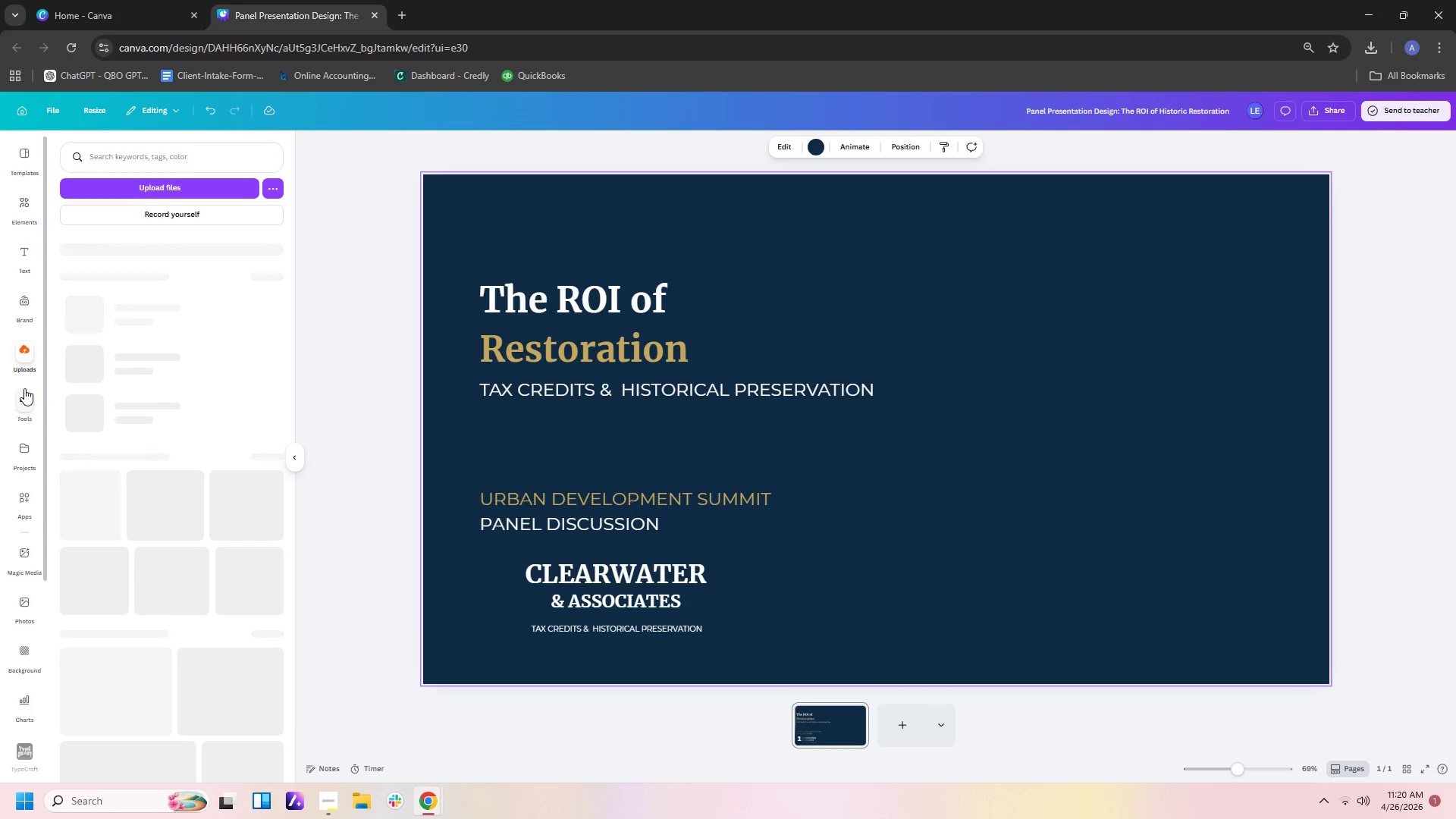 
left_click([24, 388])
 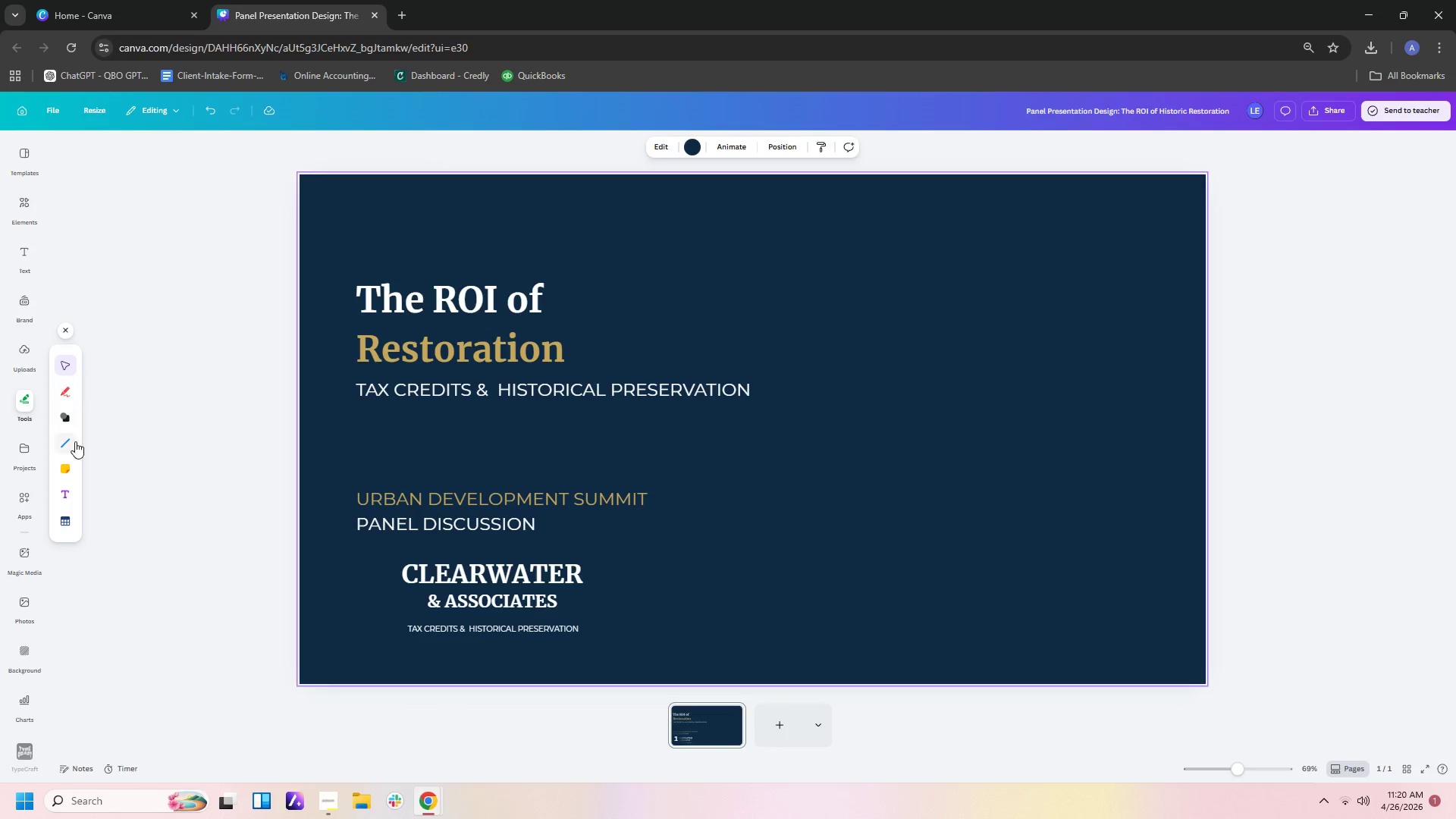 
double_click([70, 444])
 